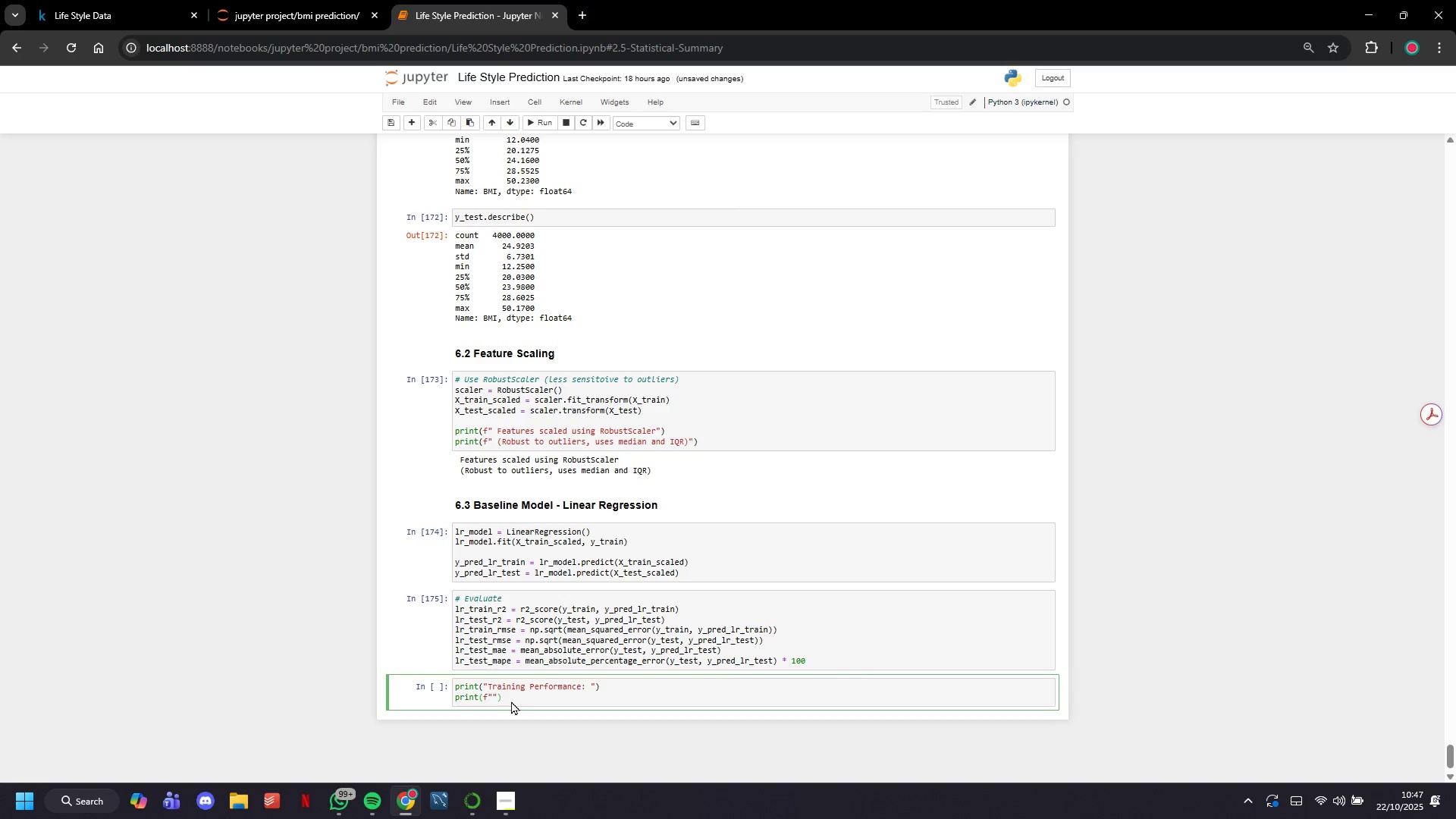 
key(ArrowLeft)
 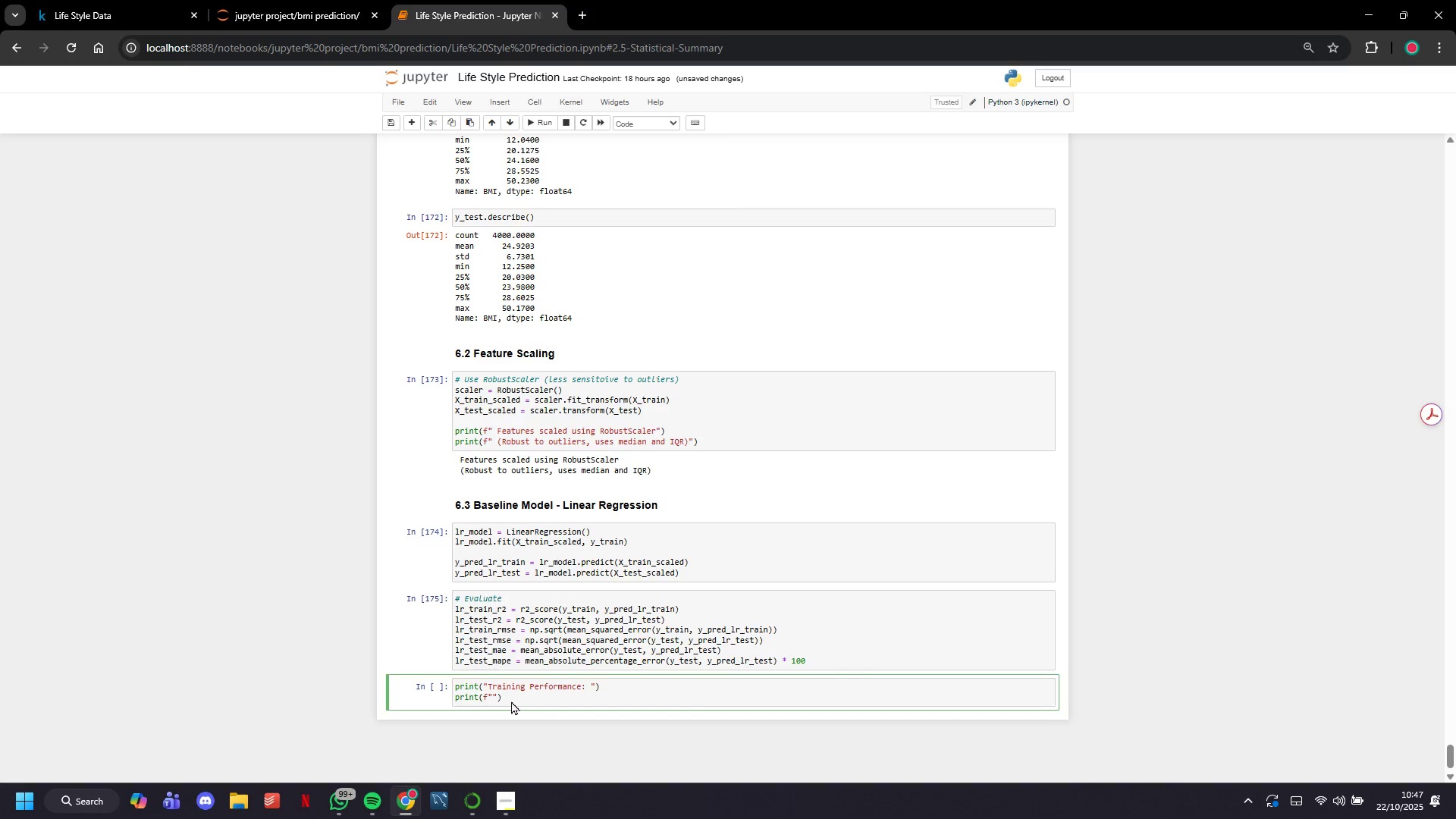 
type( - R2 Score : {lr_train_r2)
 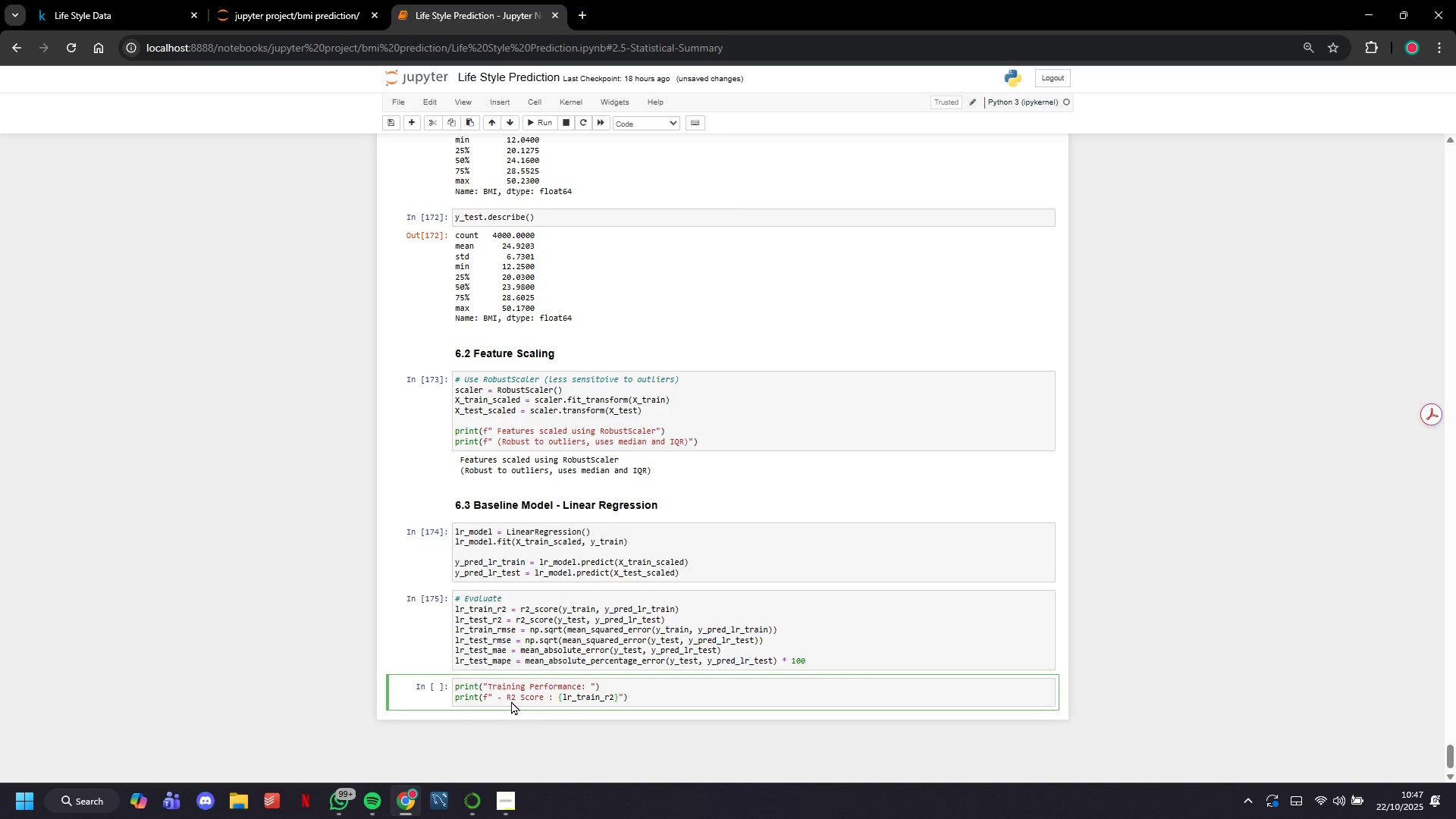 
wait(5.56)
 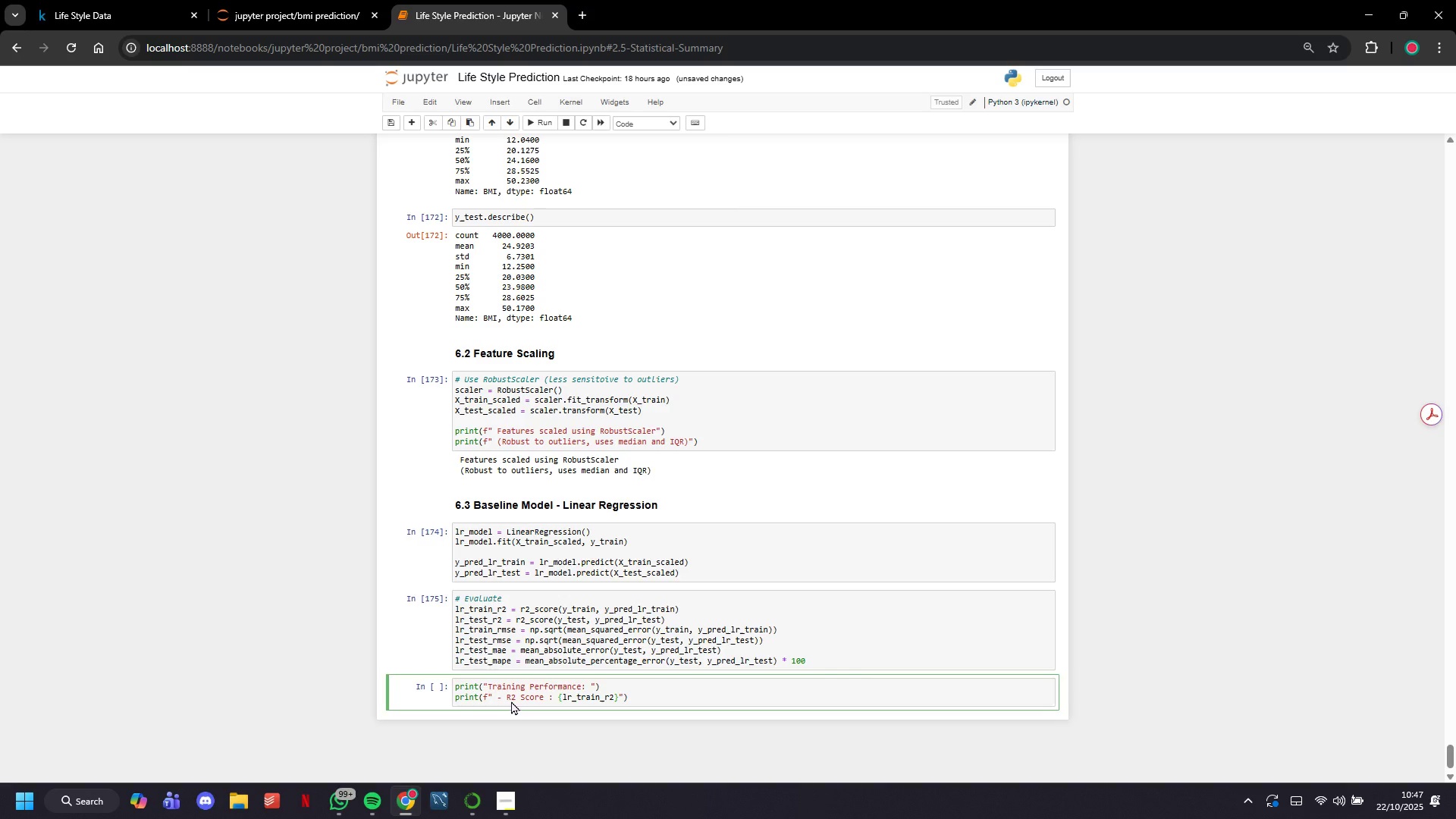 
type(:.4f)
 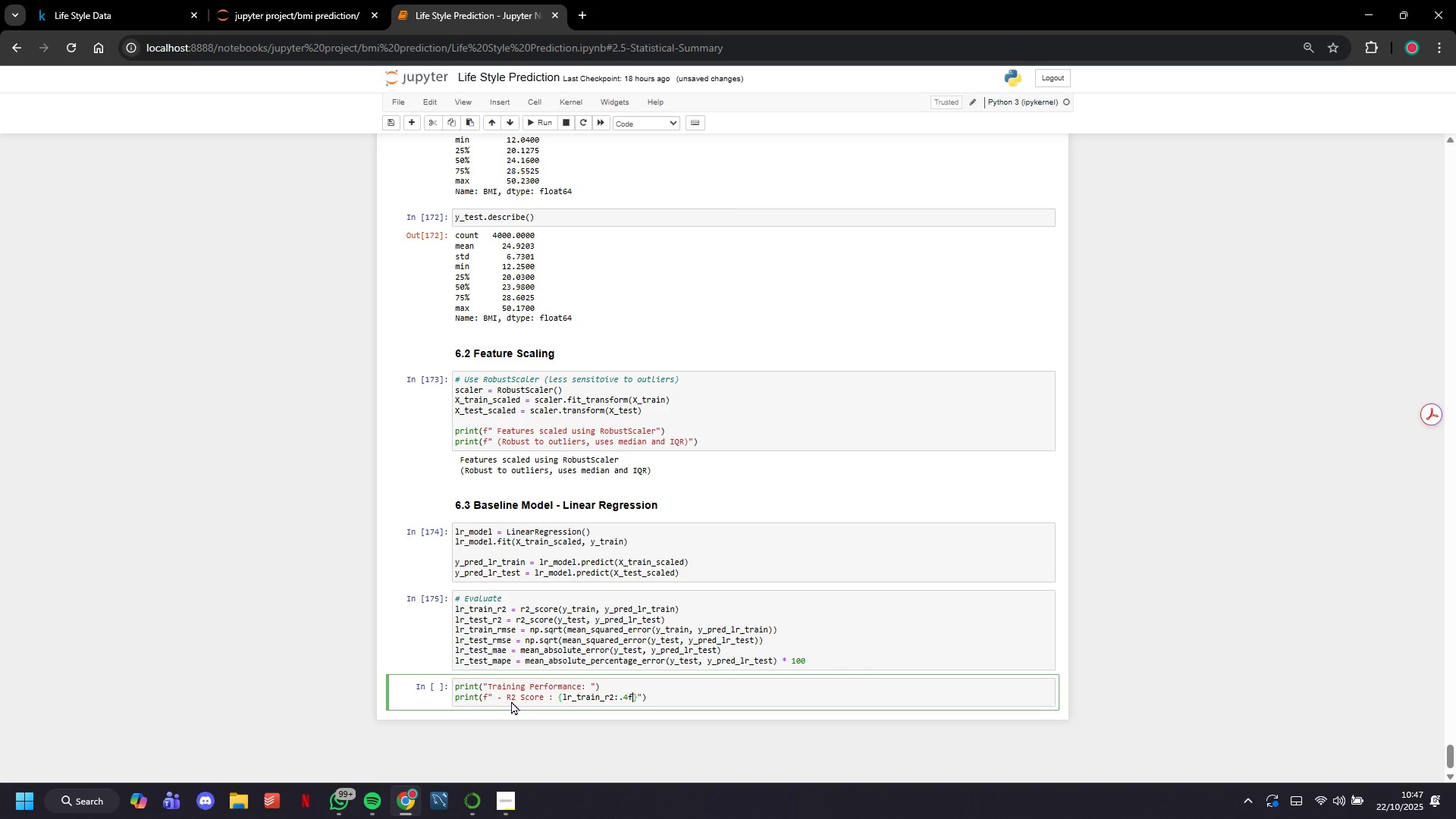 
key(ArrowRight)
 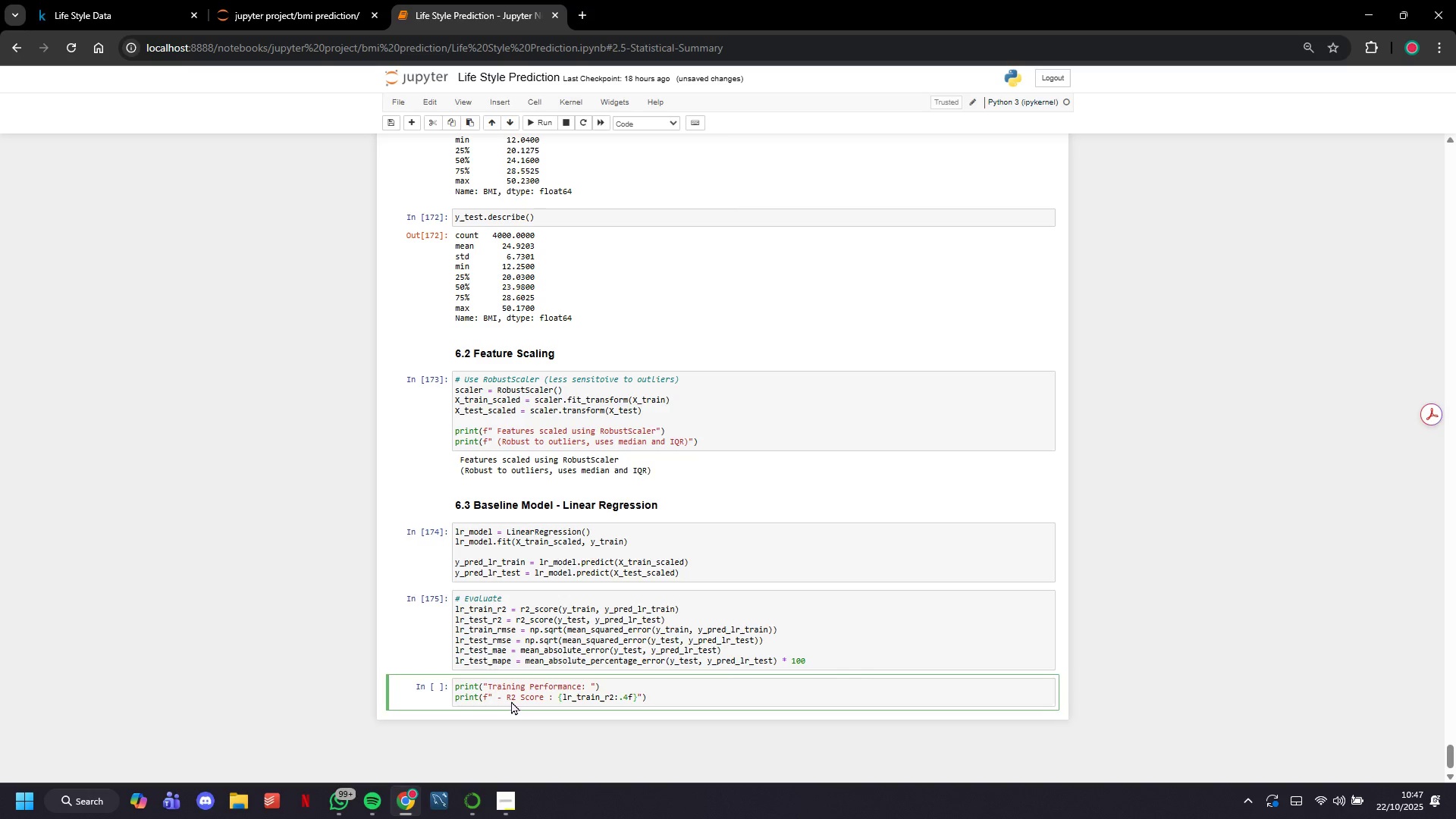 
key(ArrowRight)
 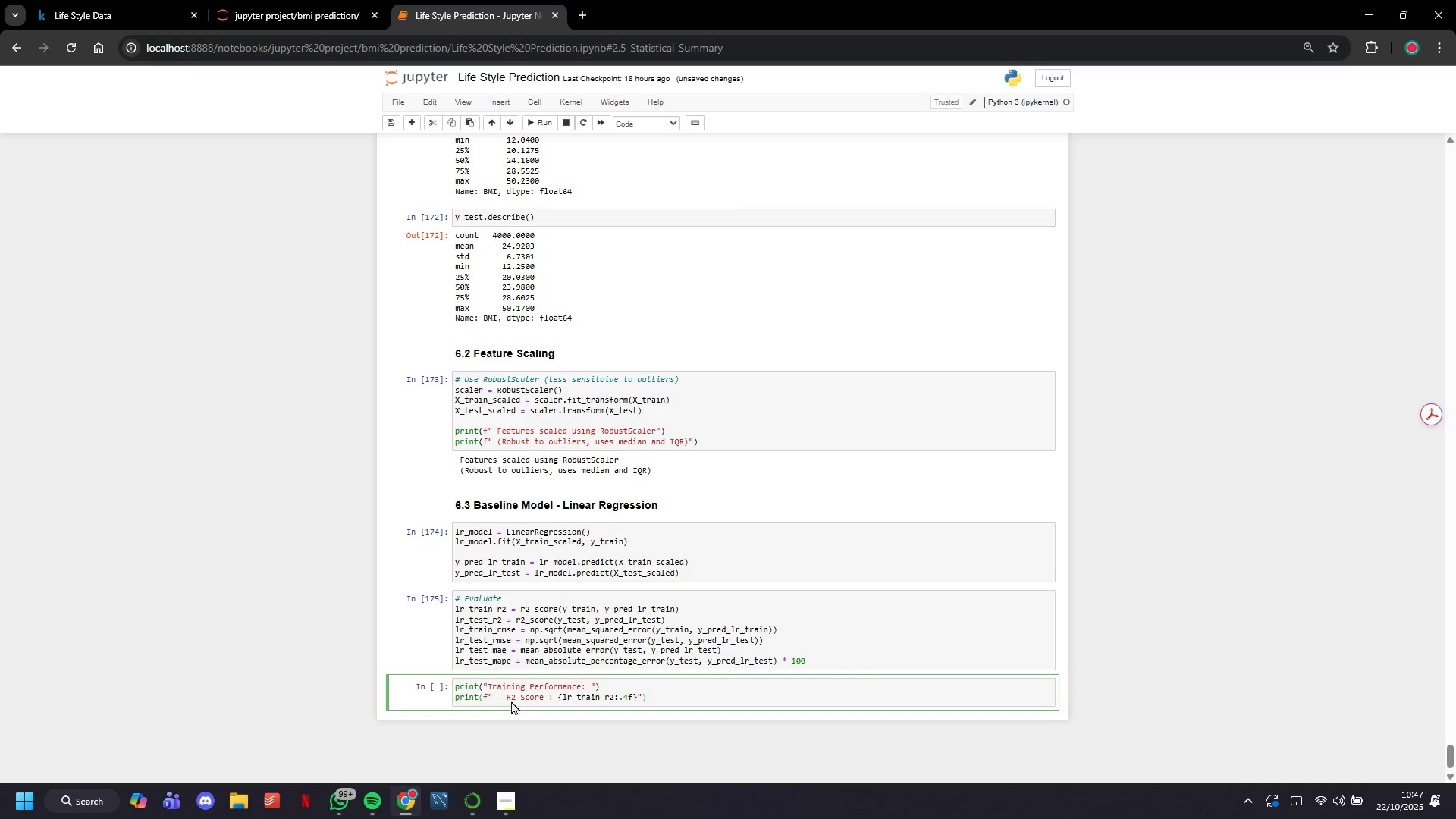 
key(ArrowRight)
 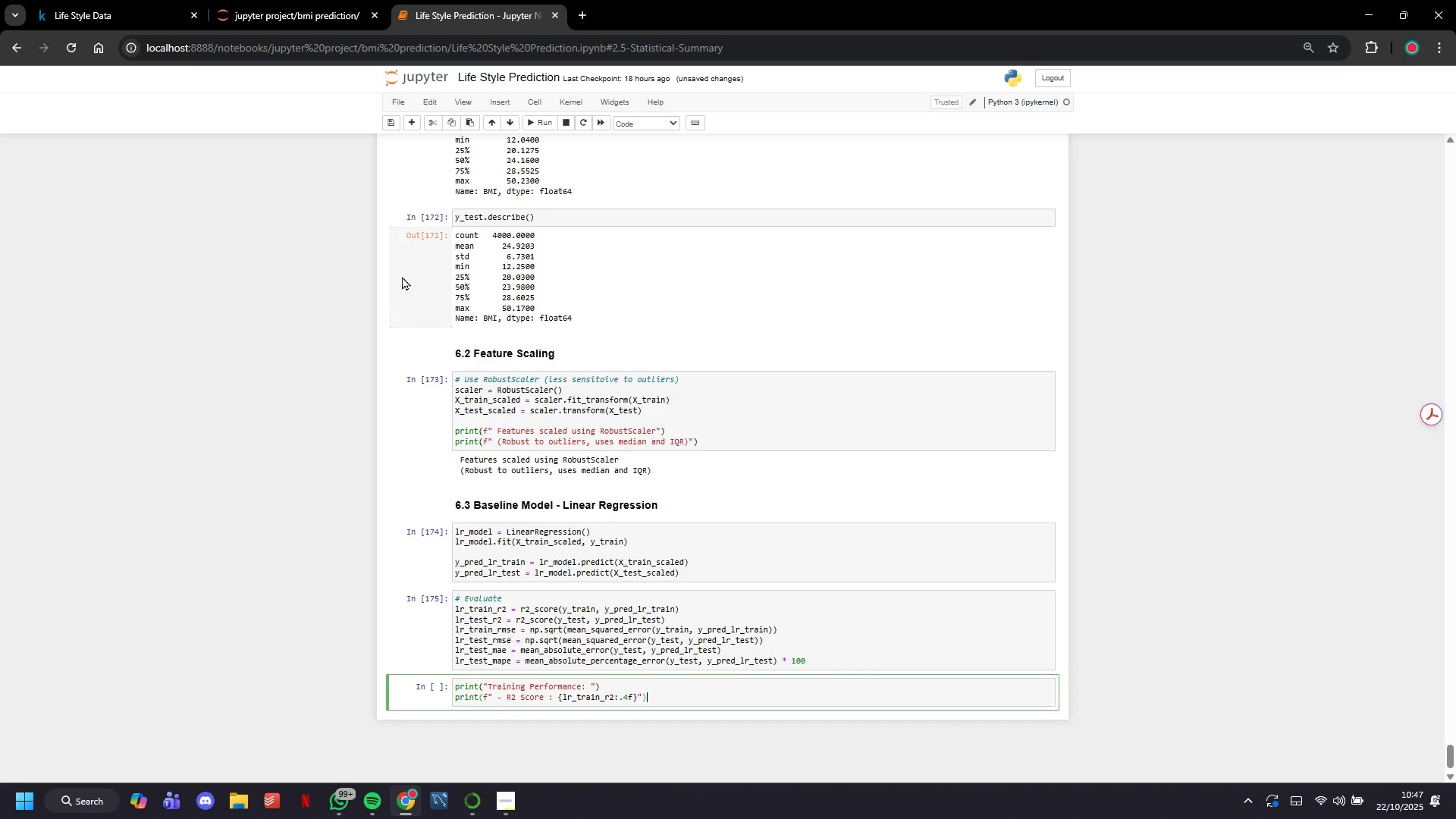 
left_click([537, 128])
 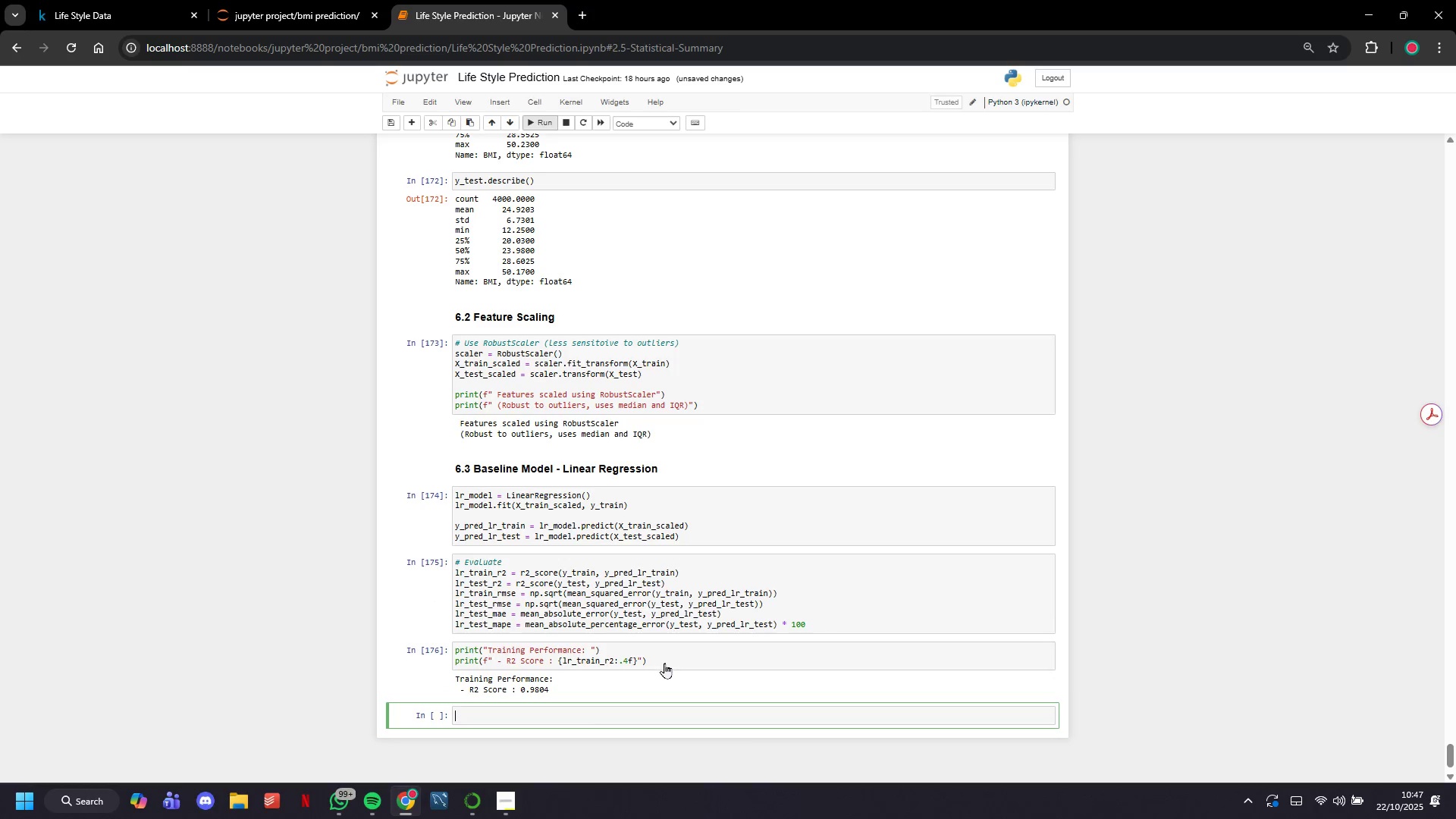 
double_click([673, 662])
 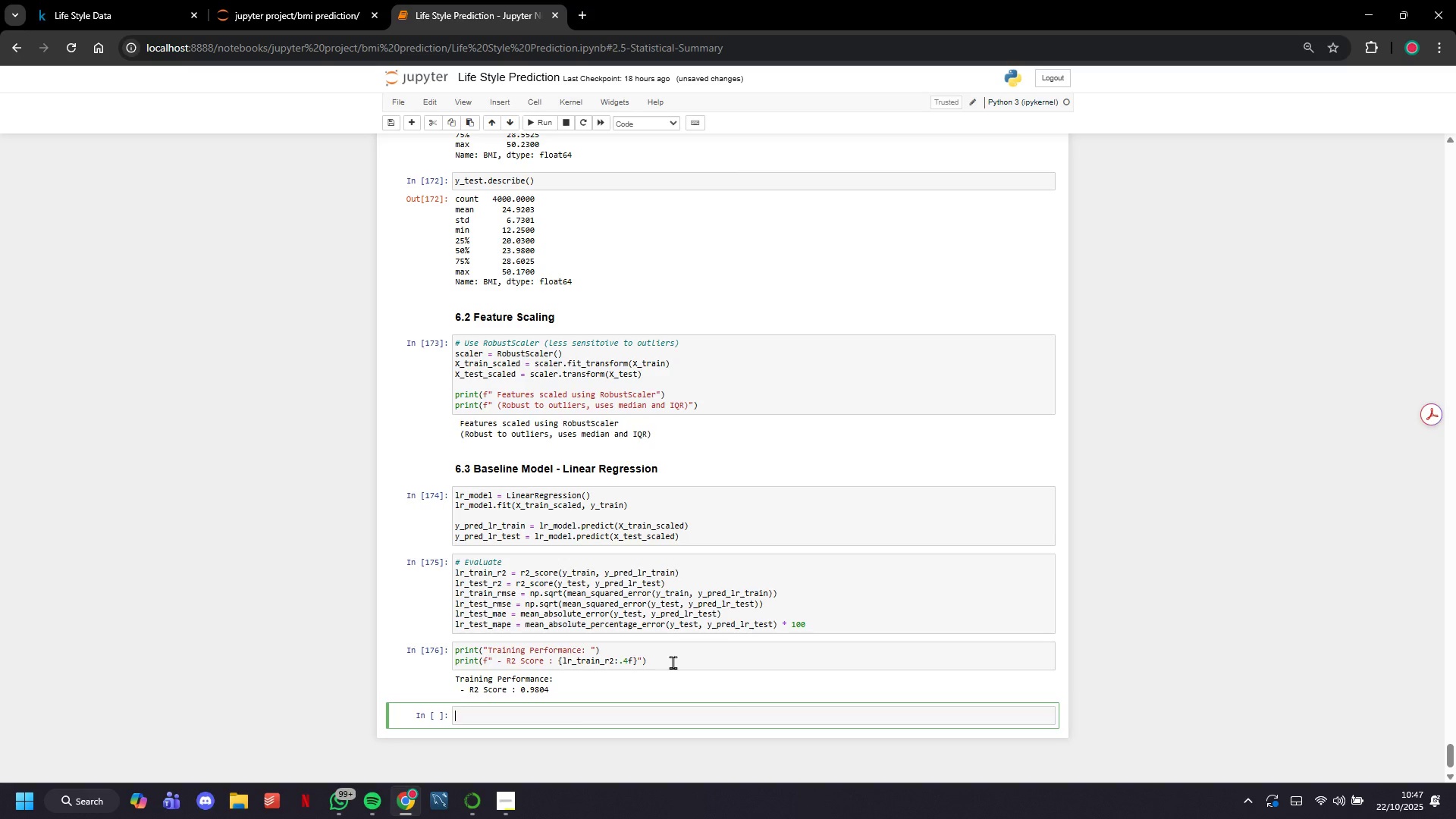 
triple_click([673, 662])
 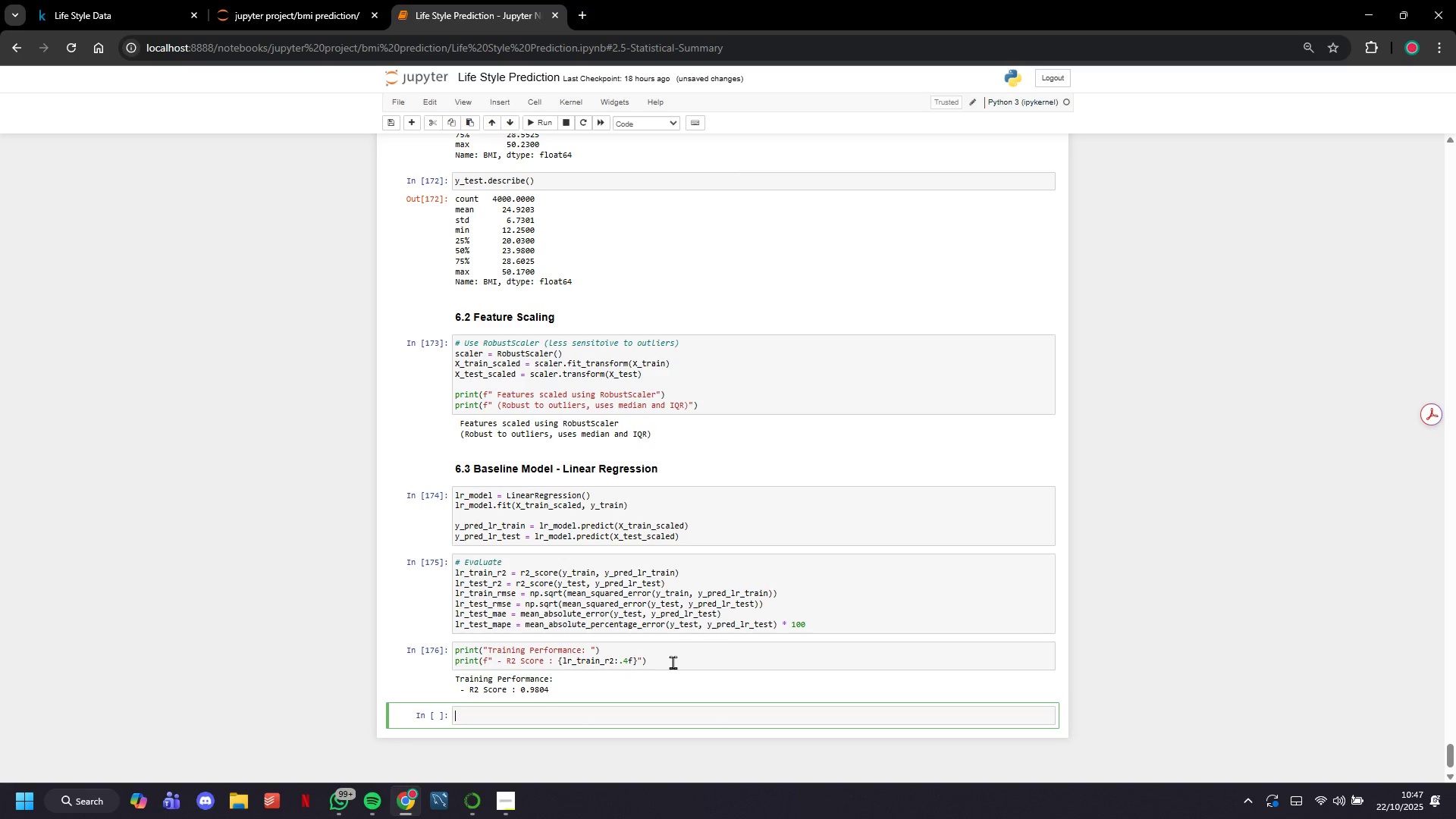 
triple_click([673, 662])
 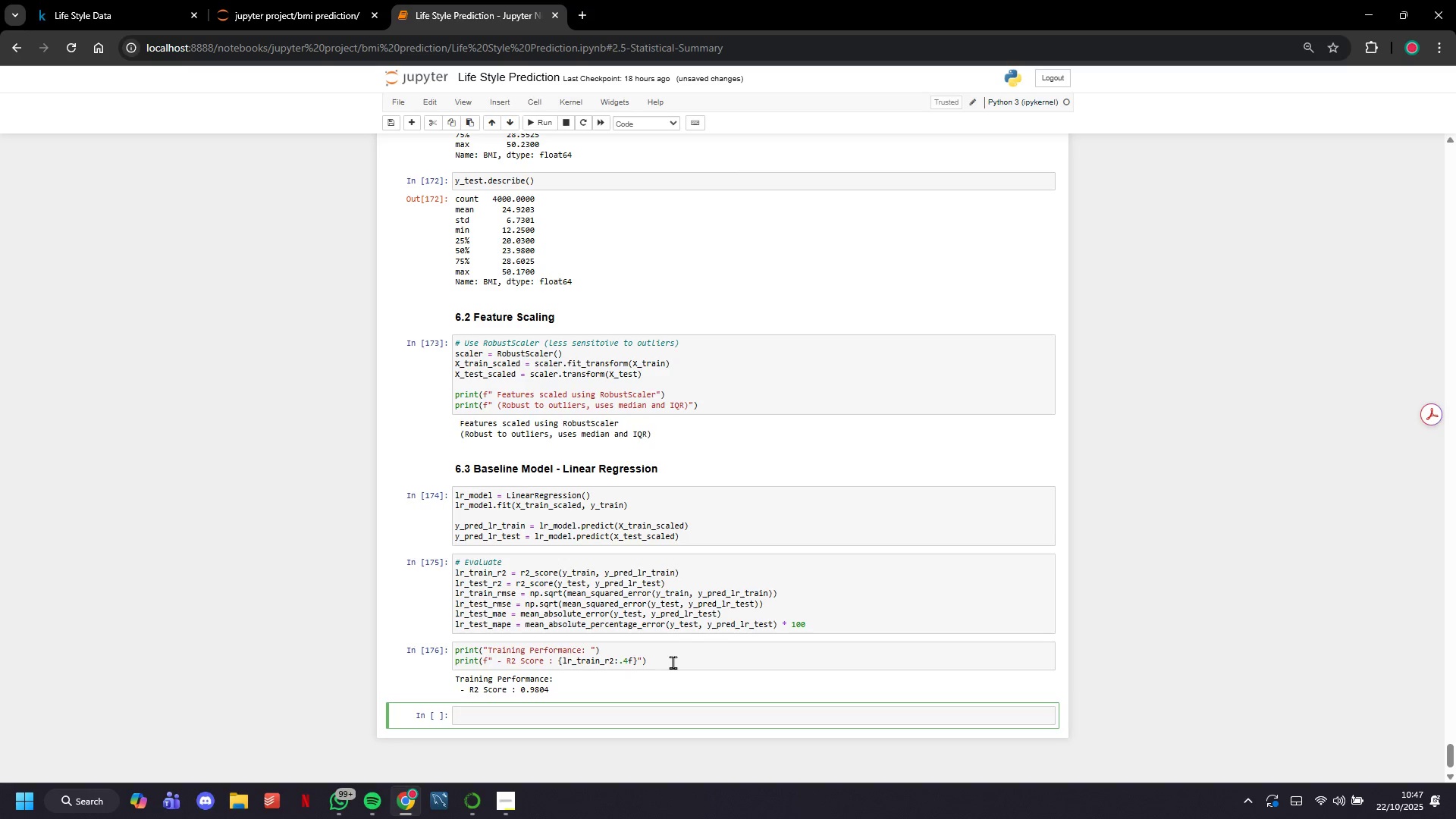 
left_click_drag(start_coordinate=[673, 662], to_coordinate=[460, 668])
 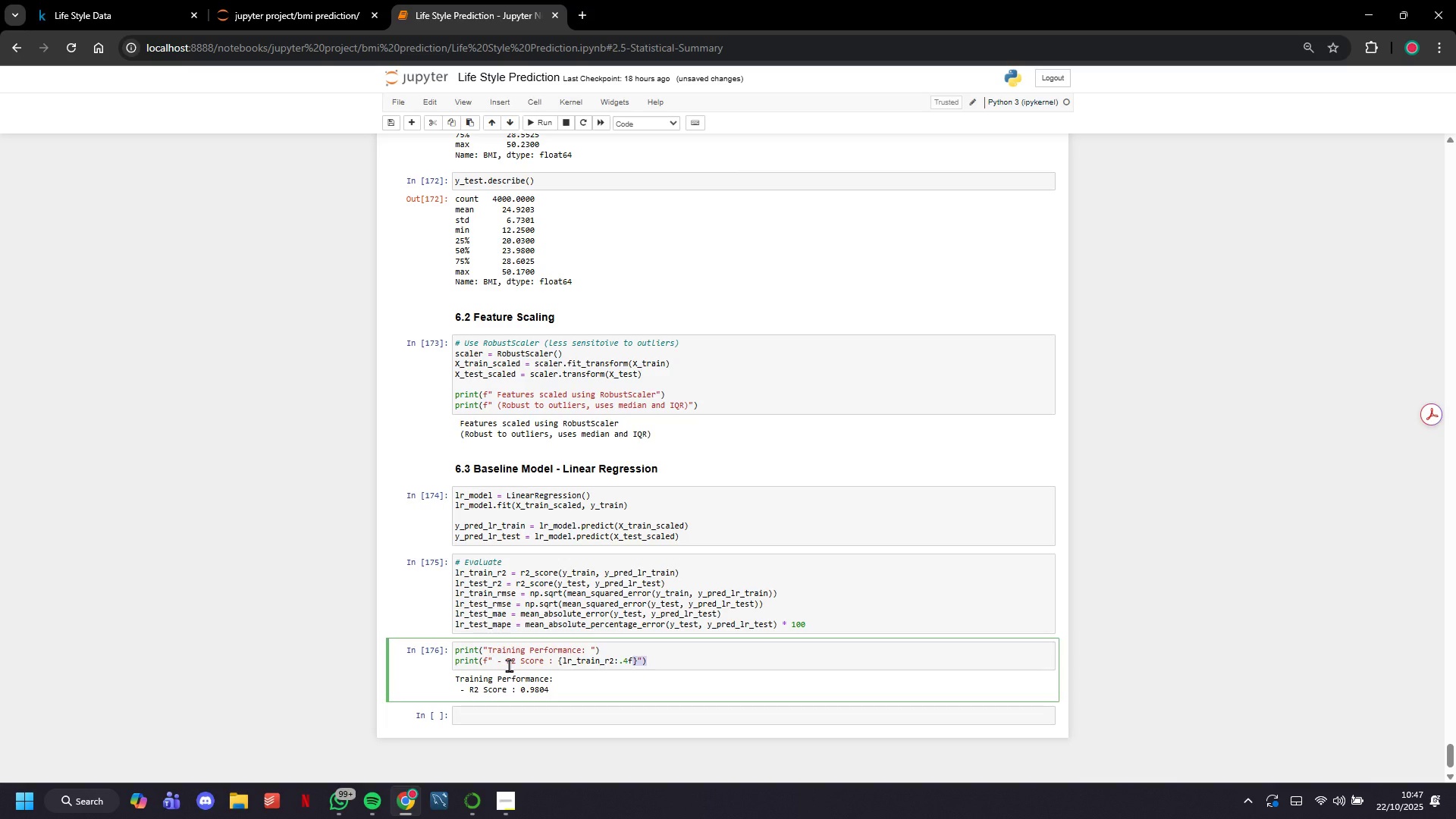 
double_click([509, 665])
 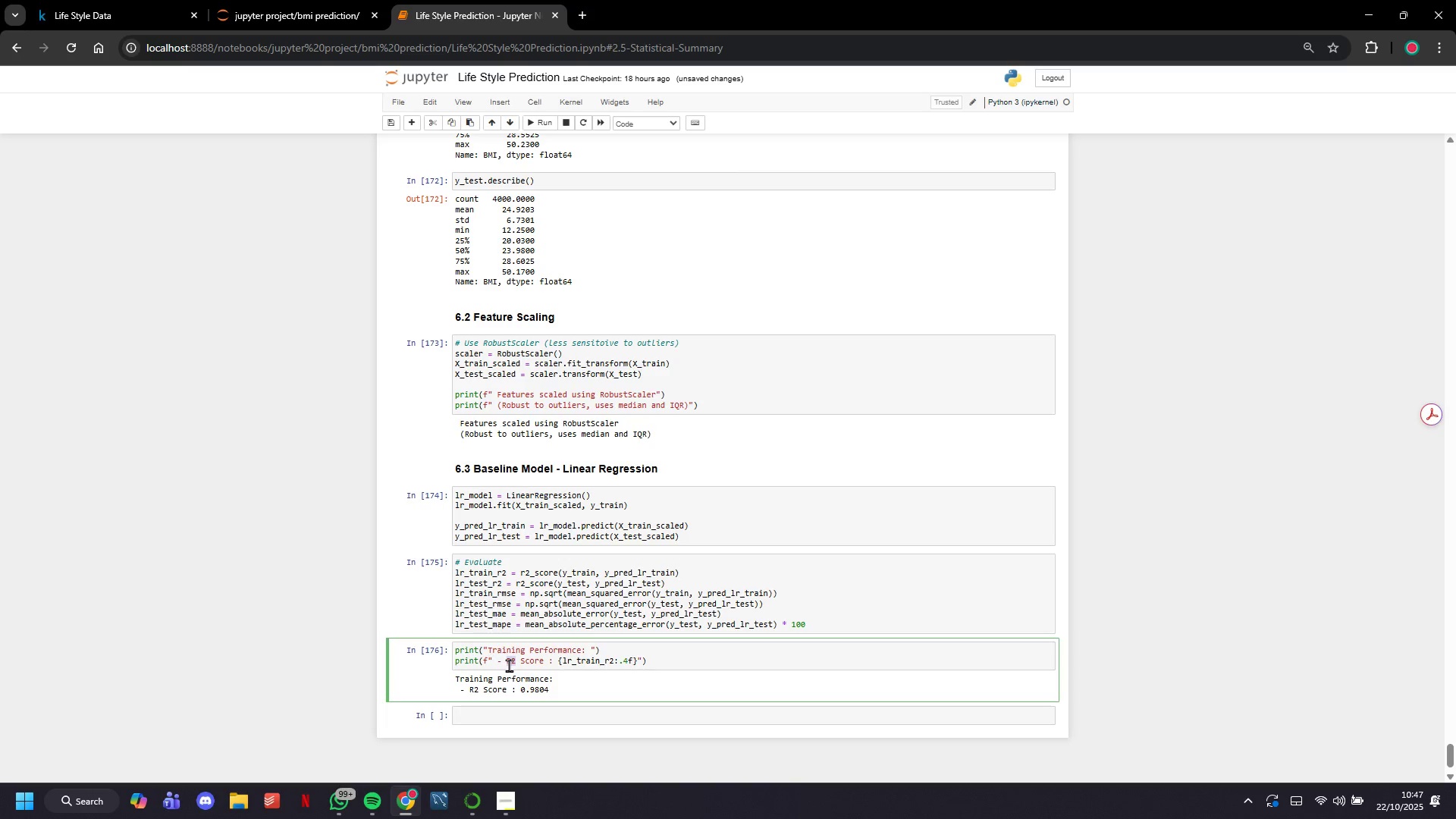 
triple_click([509, 665])
 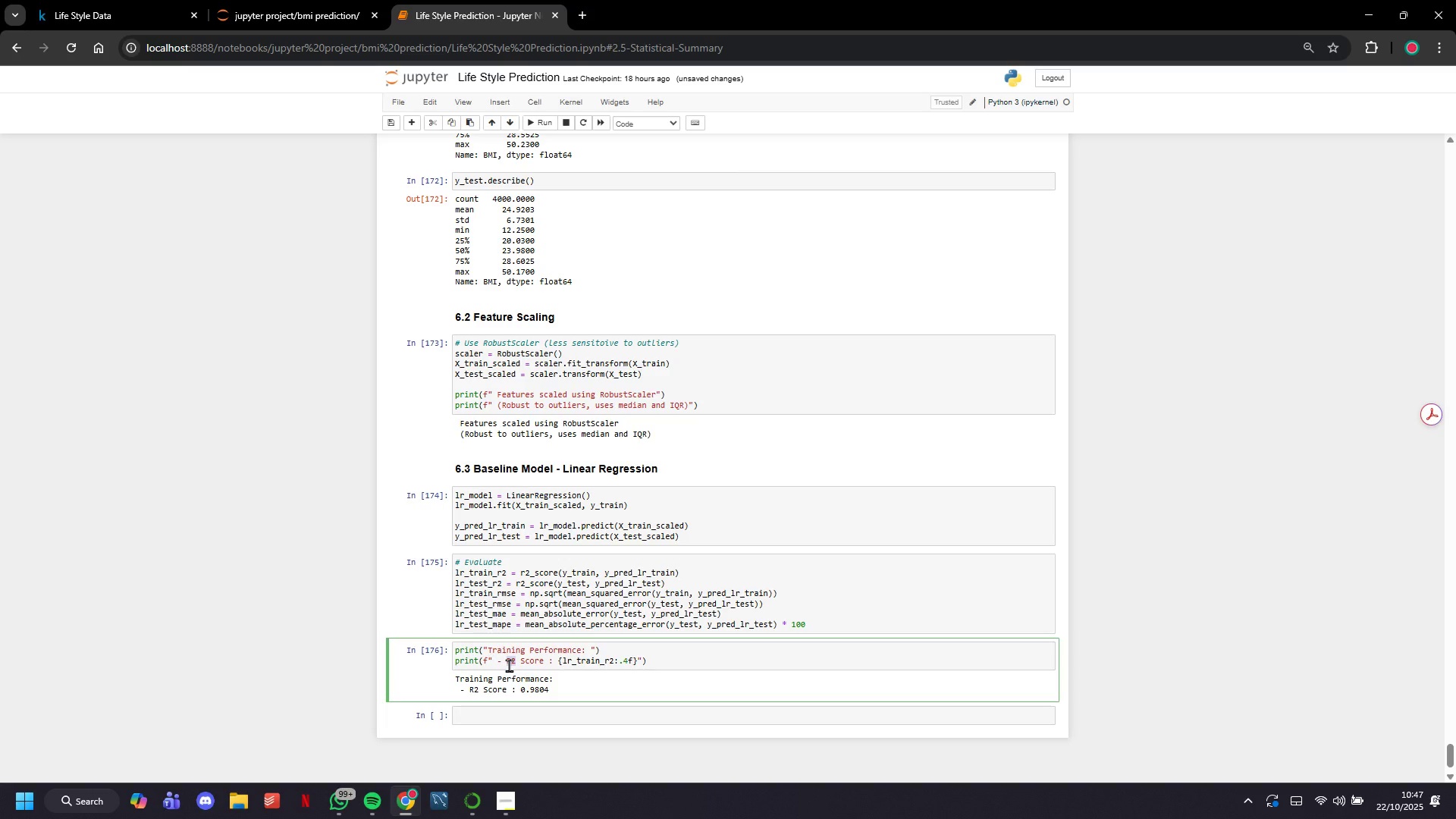 
triple_click([509, 665])
 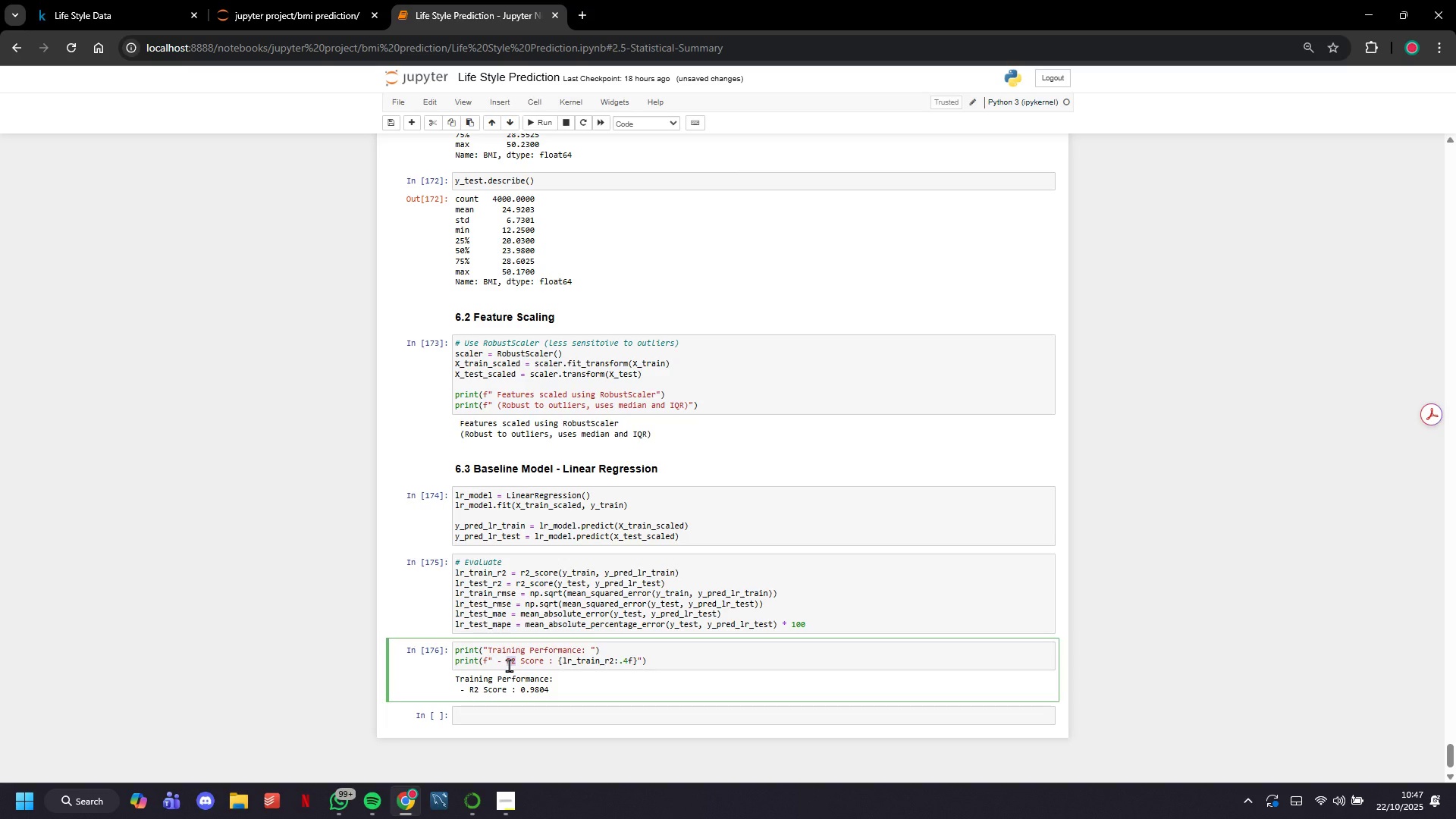 
triple_click([509, 665])
 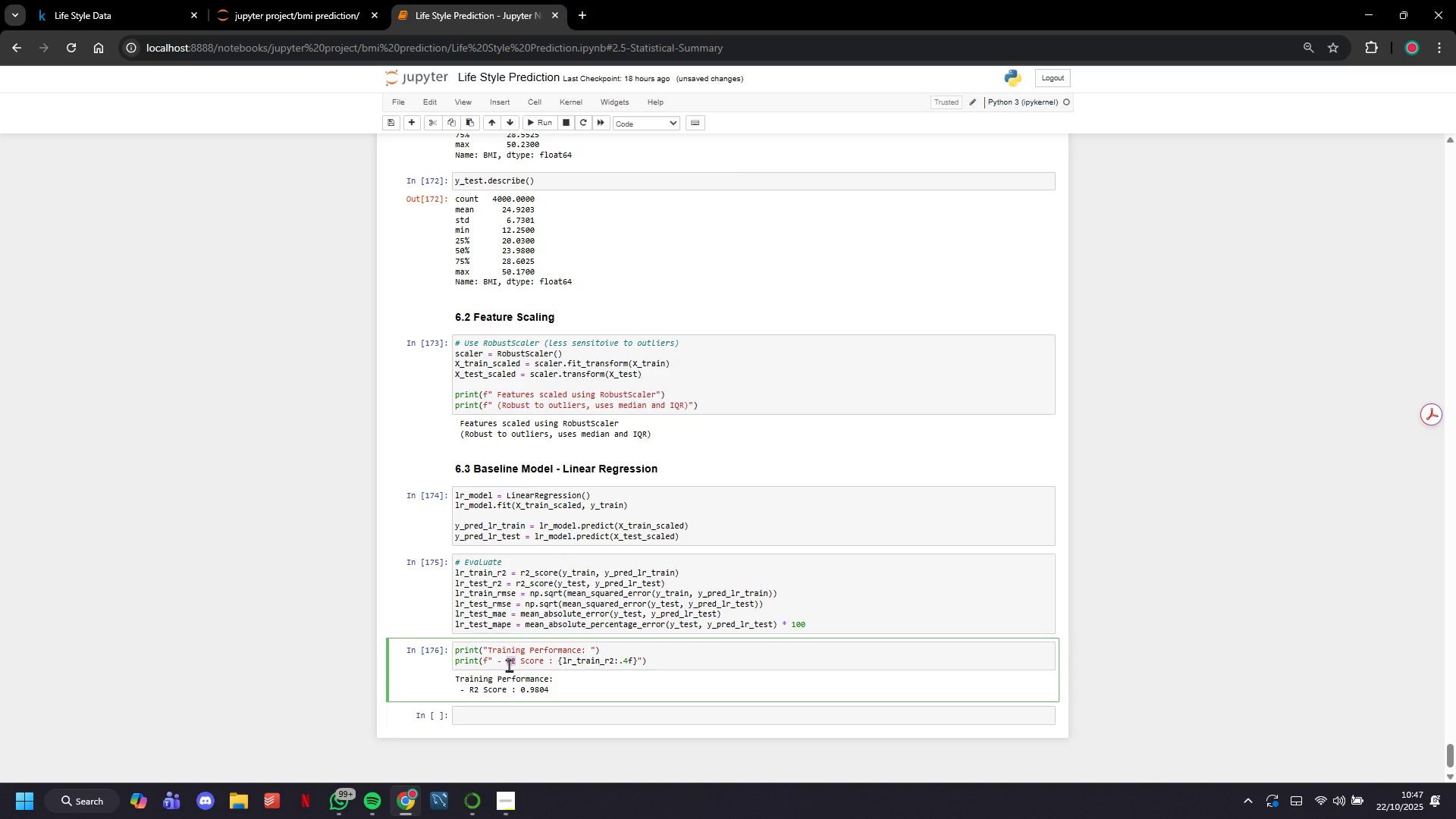 
triple_click([509, 665])
 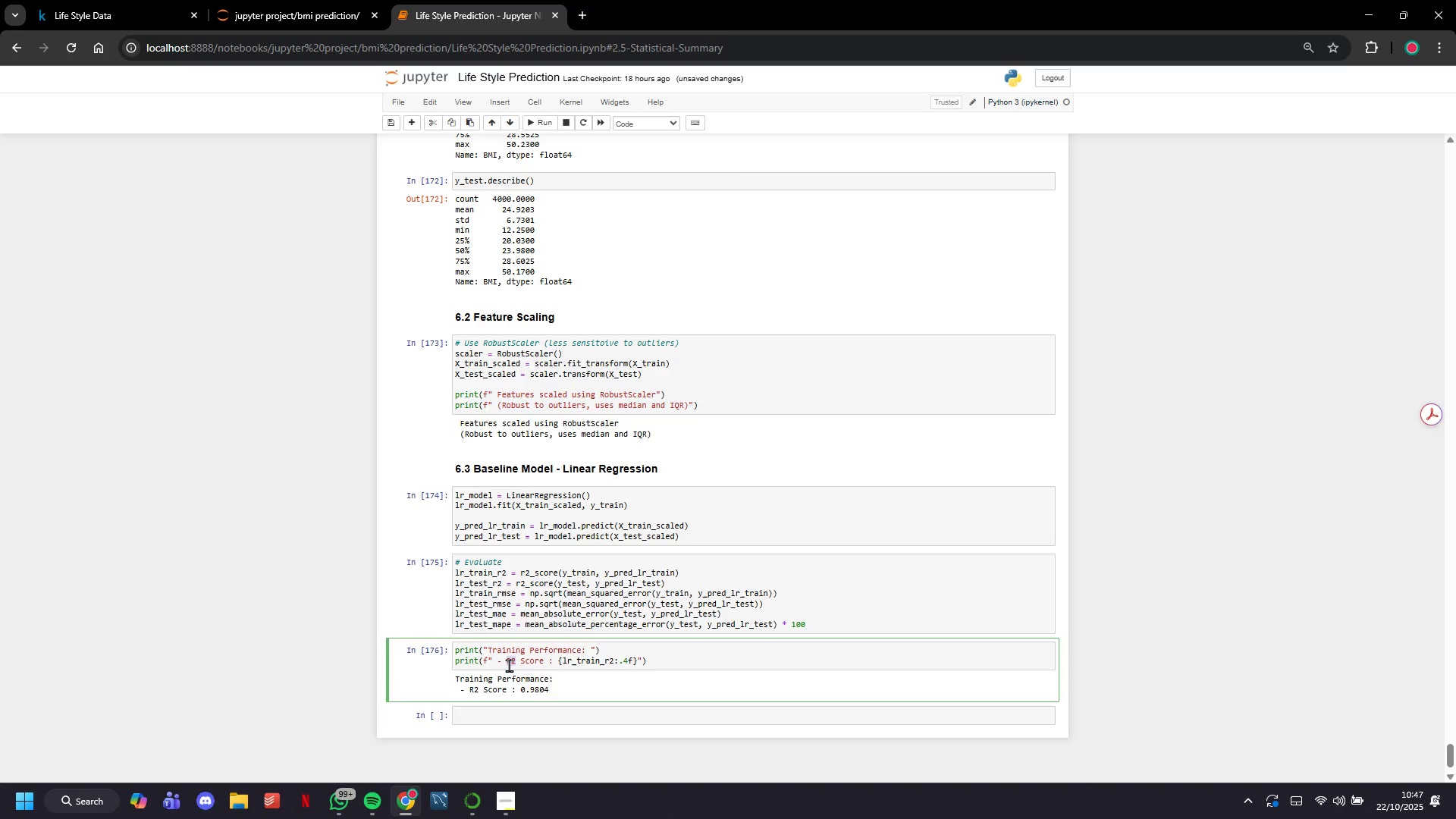 
triple_click([509, 665])
 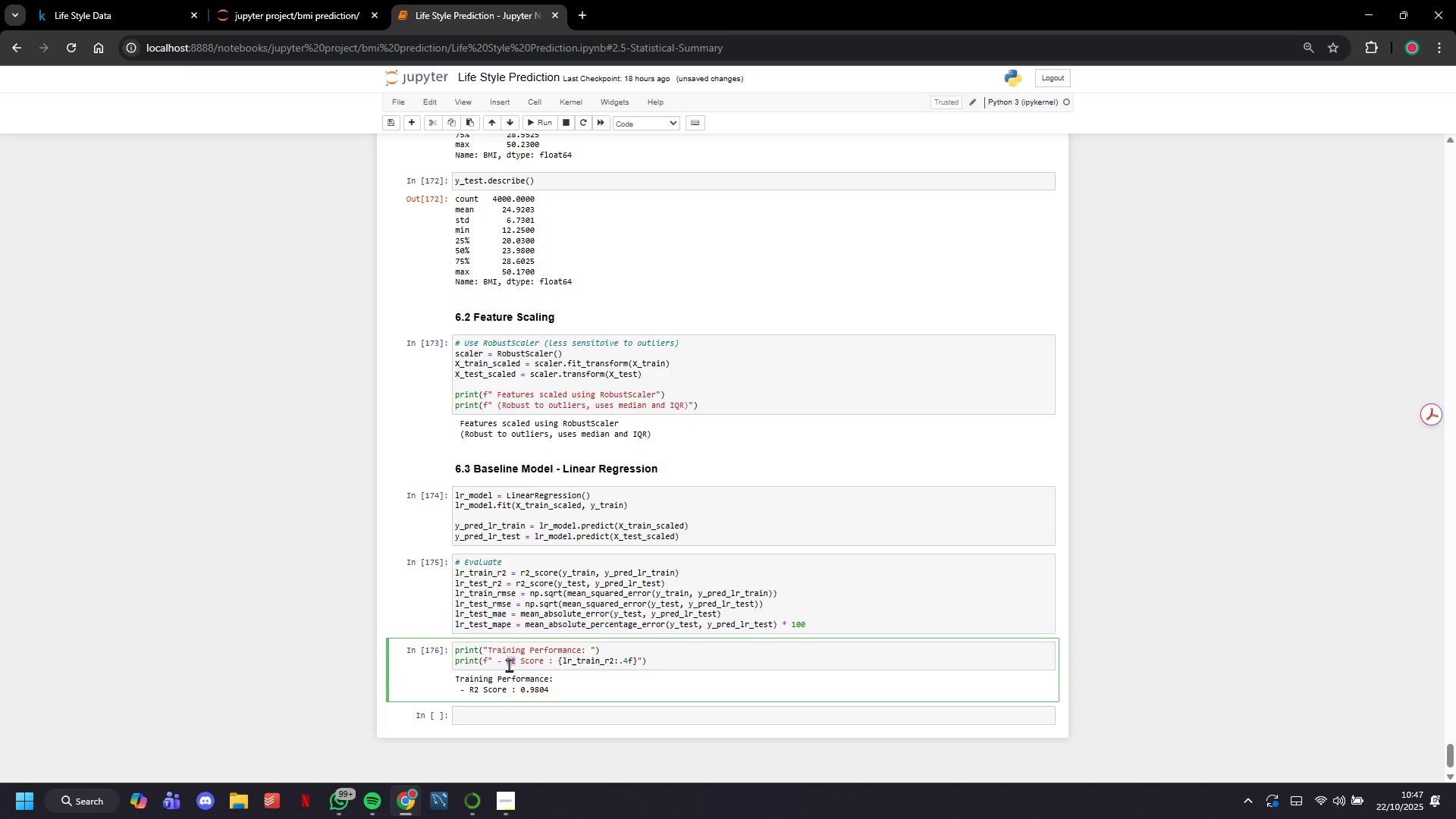 
triple_click([509, 665])
 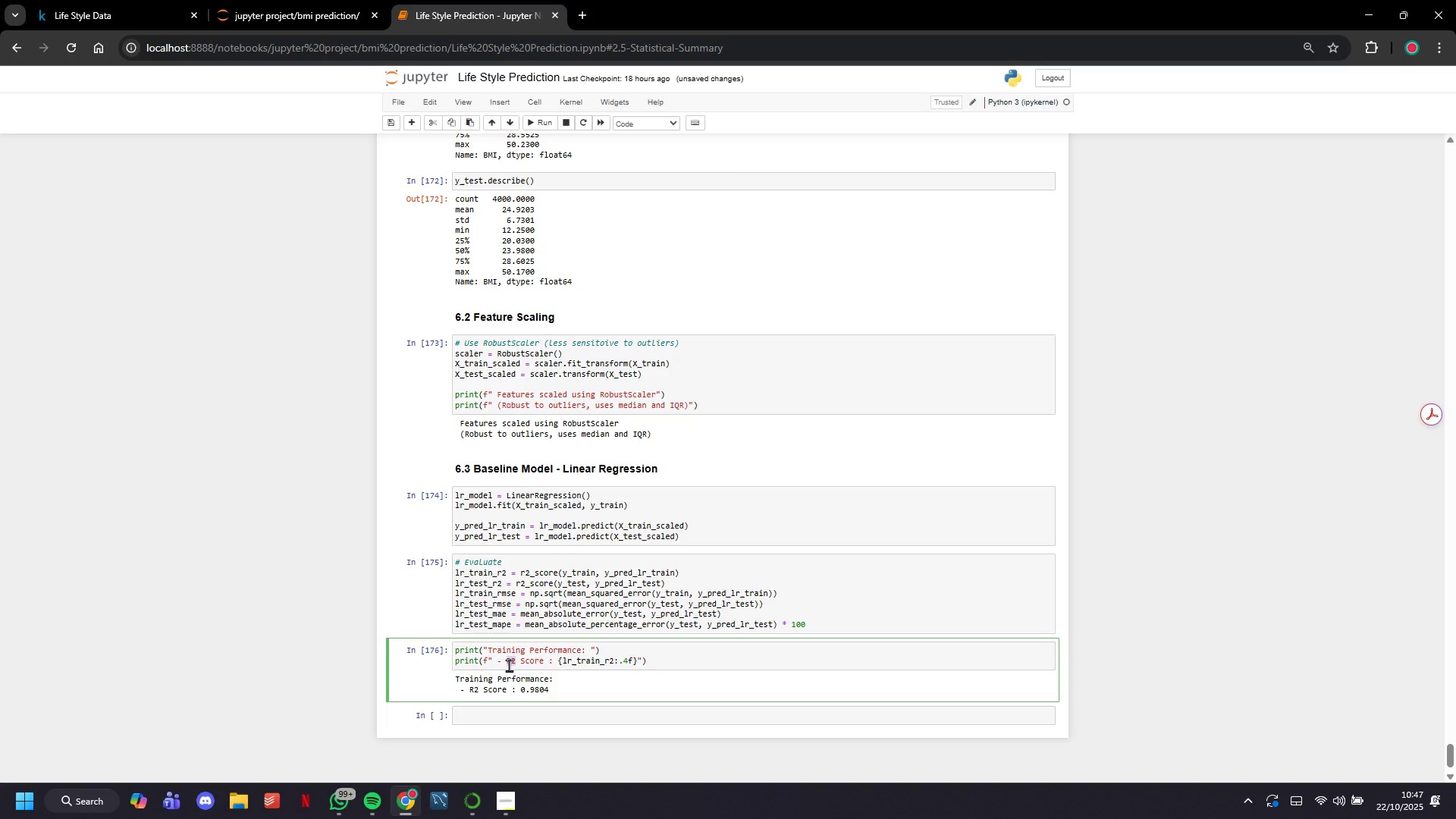 
triple_click([509, 665])
 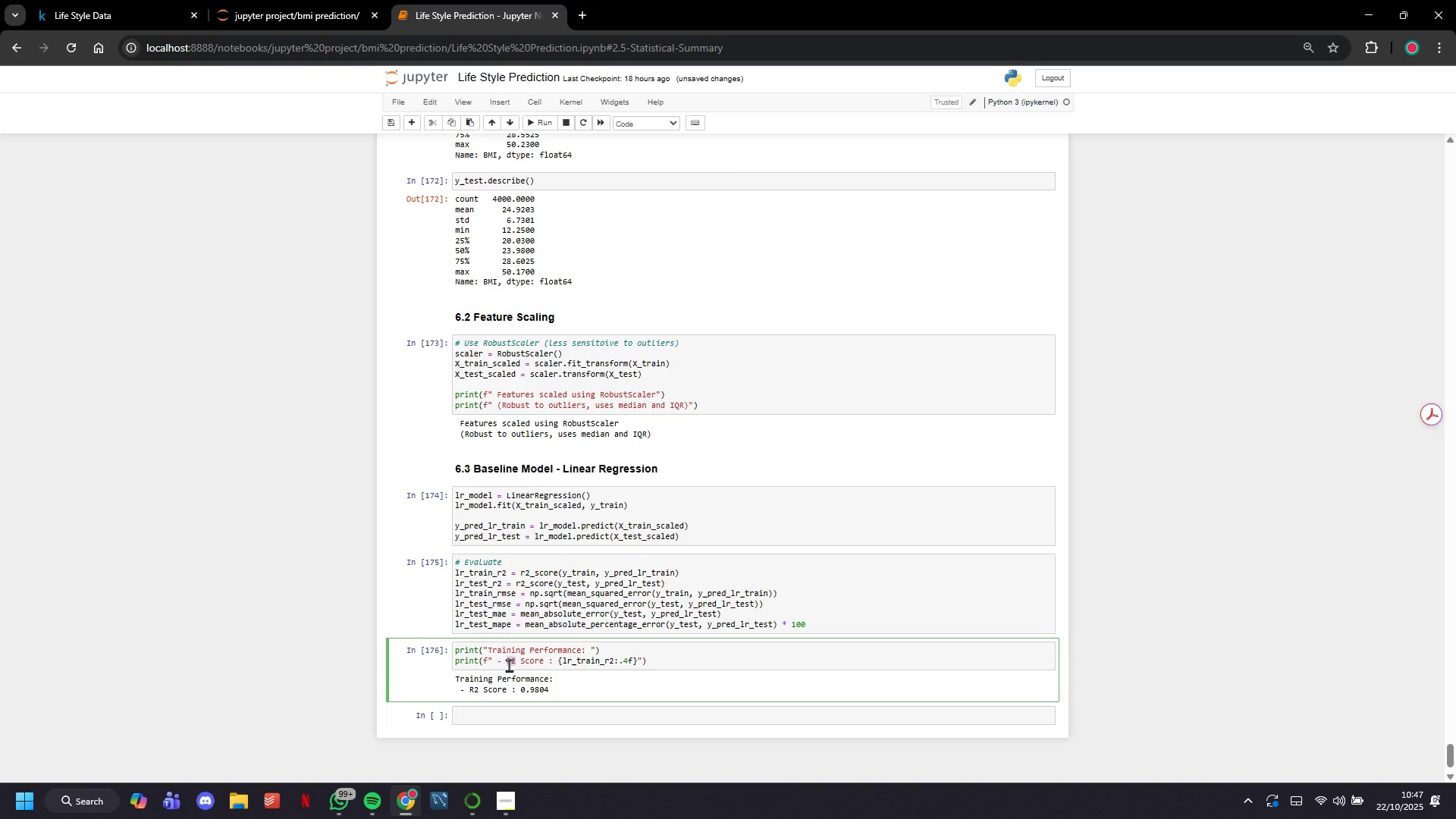 
double_click([509, 665])
 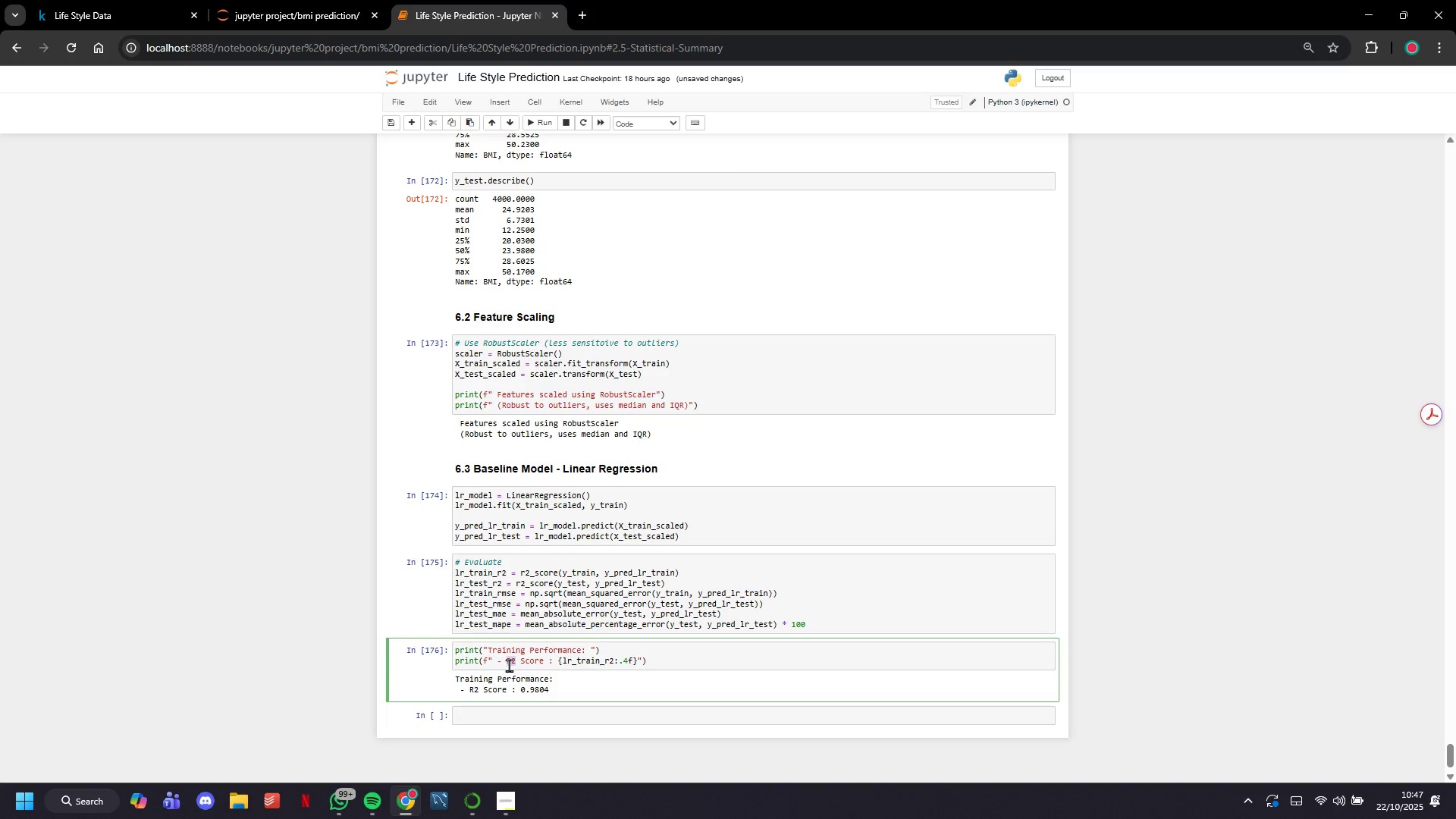 
triple_click([509, 665])
 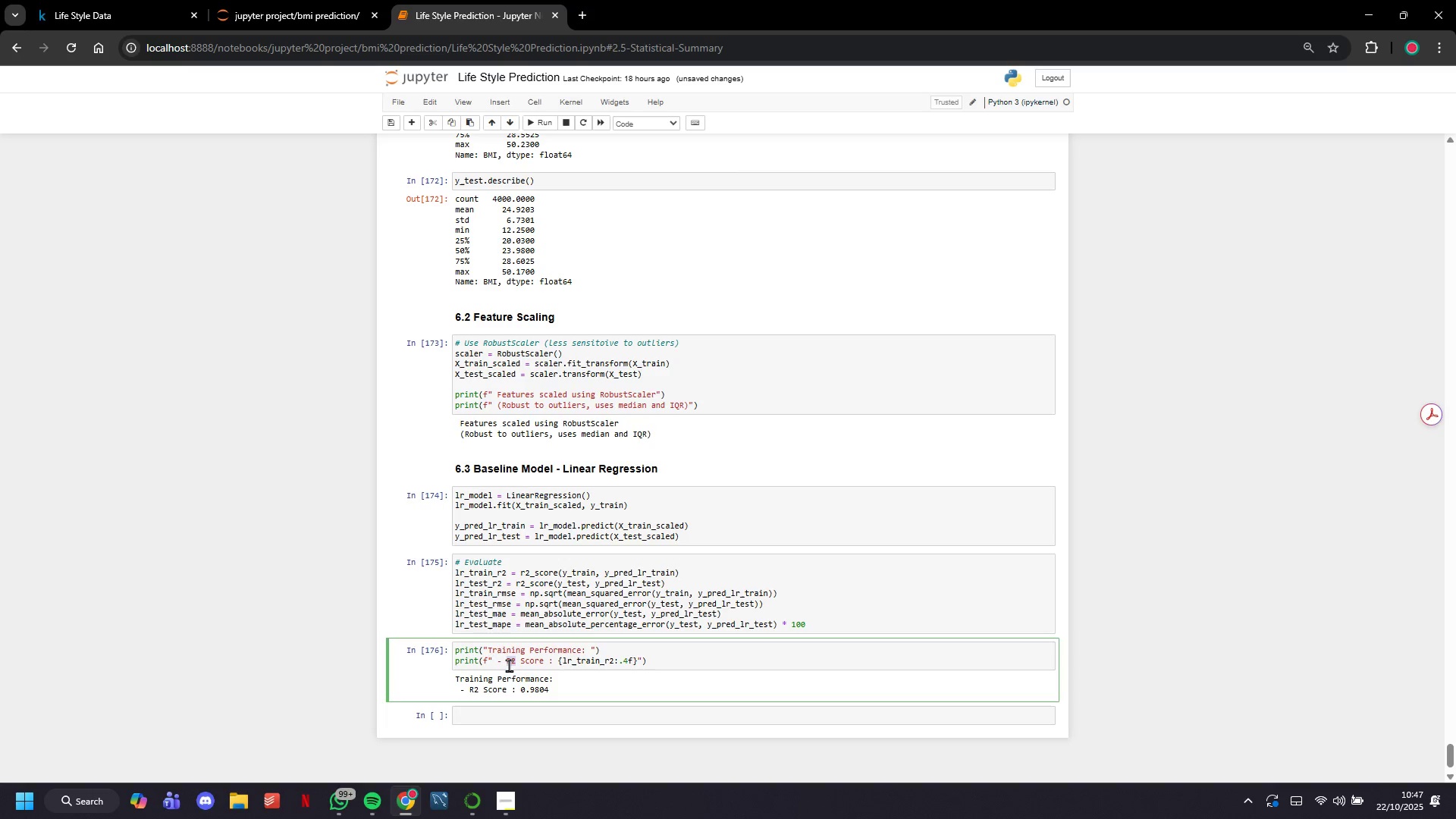 
triple_click([509, 665])
 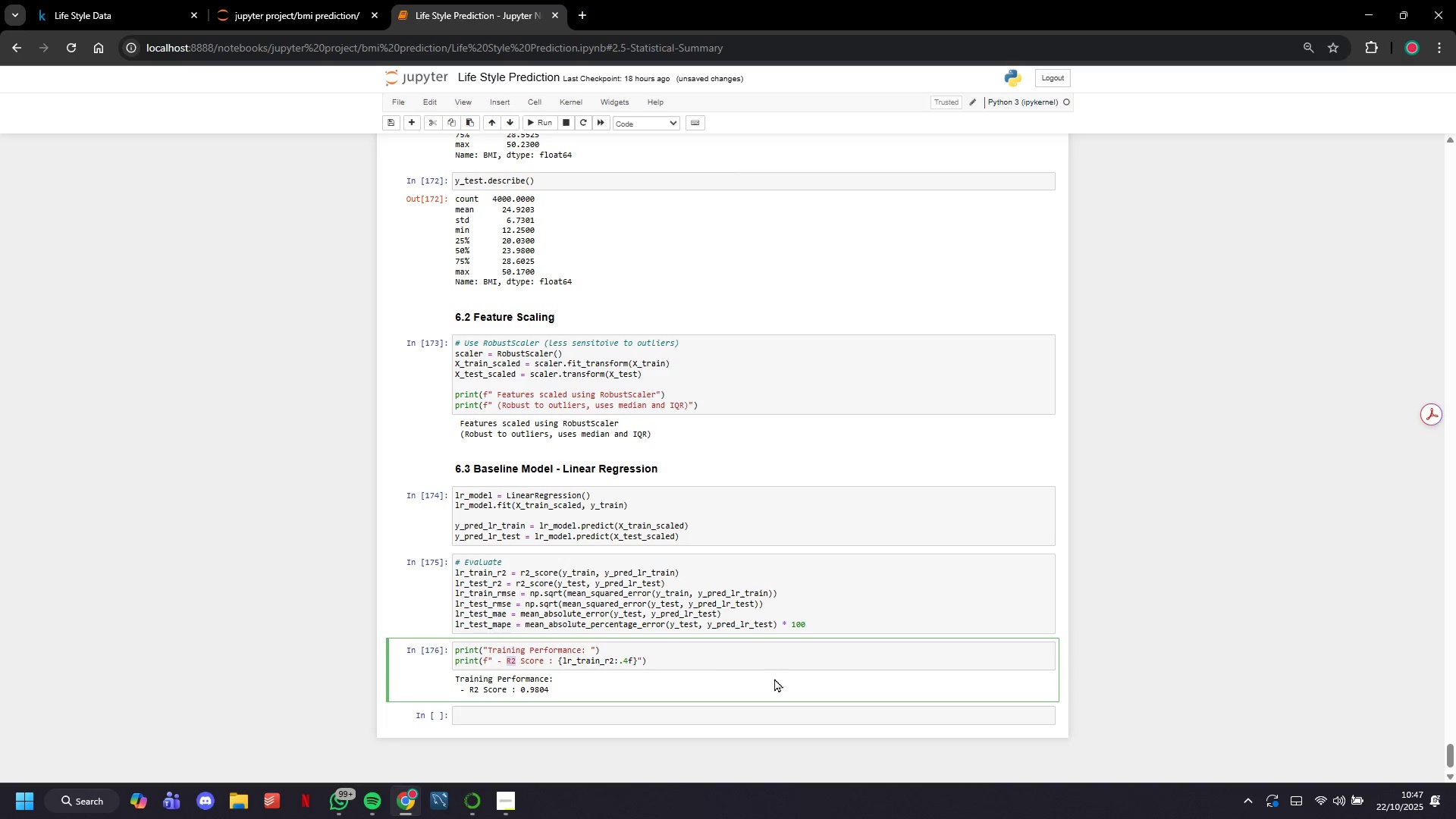 
left_click([700, 664])
 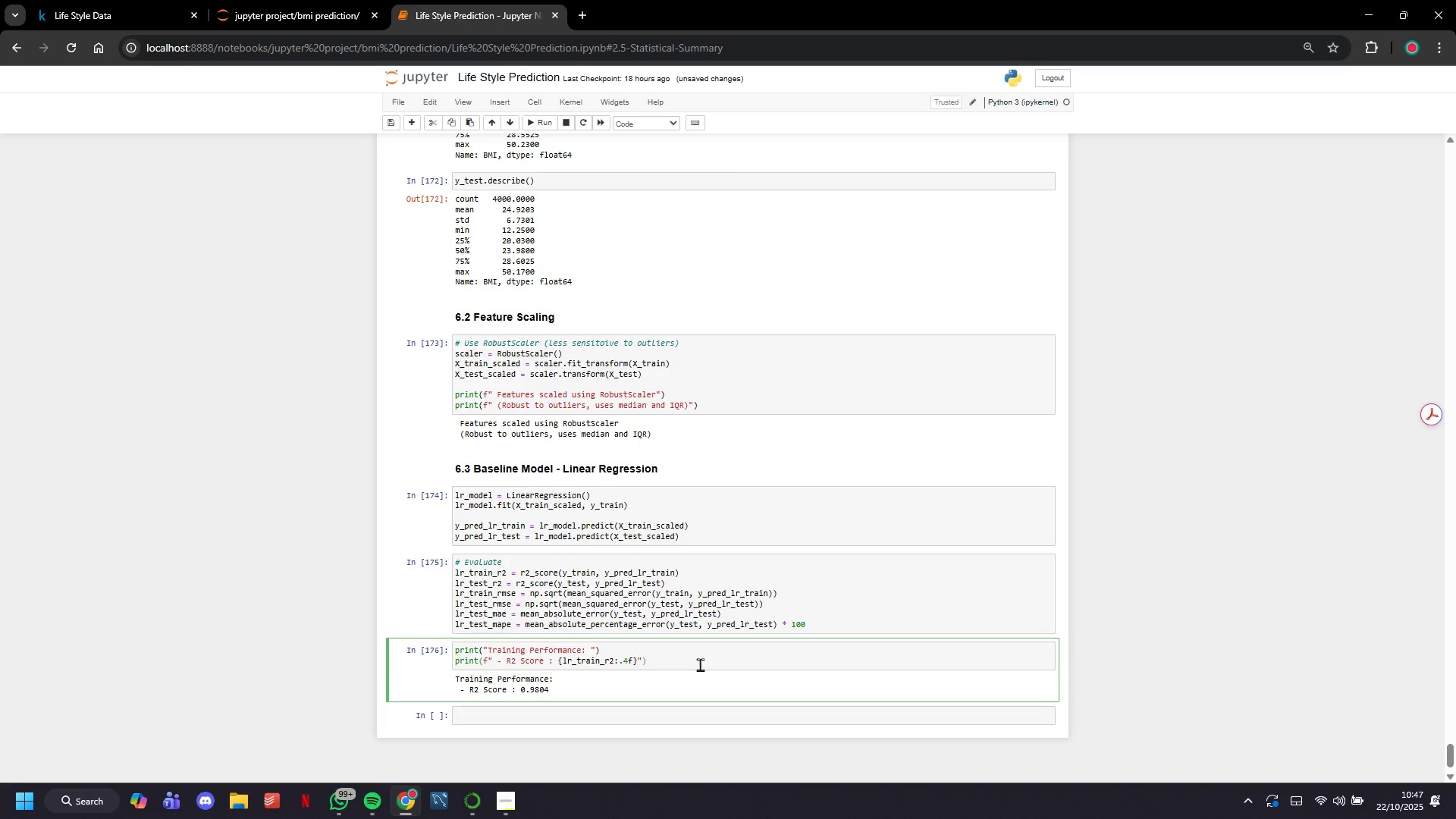 
left_click_drag(start_coordinate=[700, 664], to_coordinate=[405, 661])
 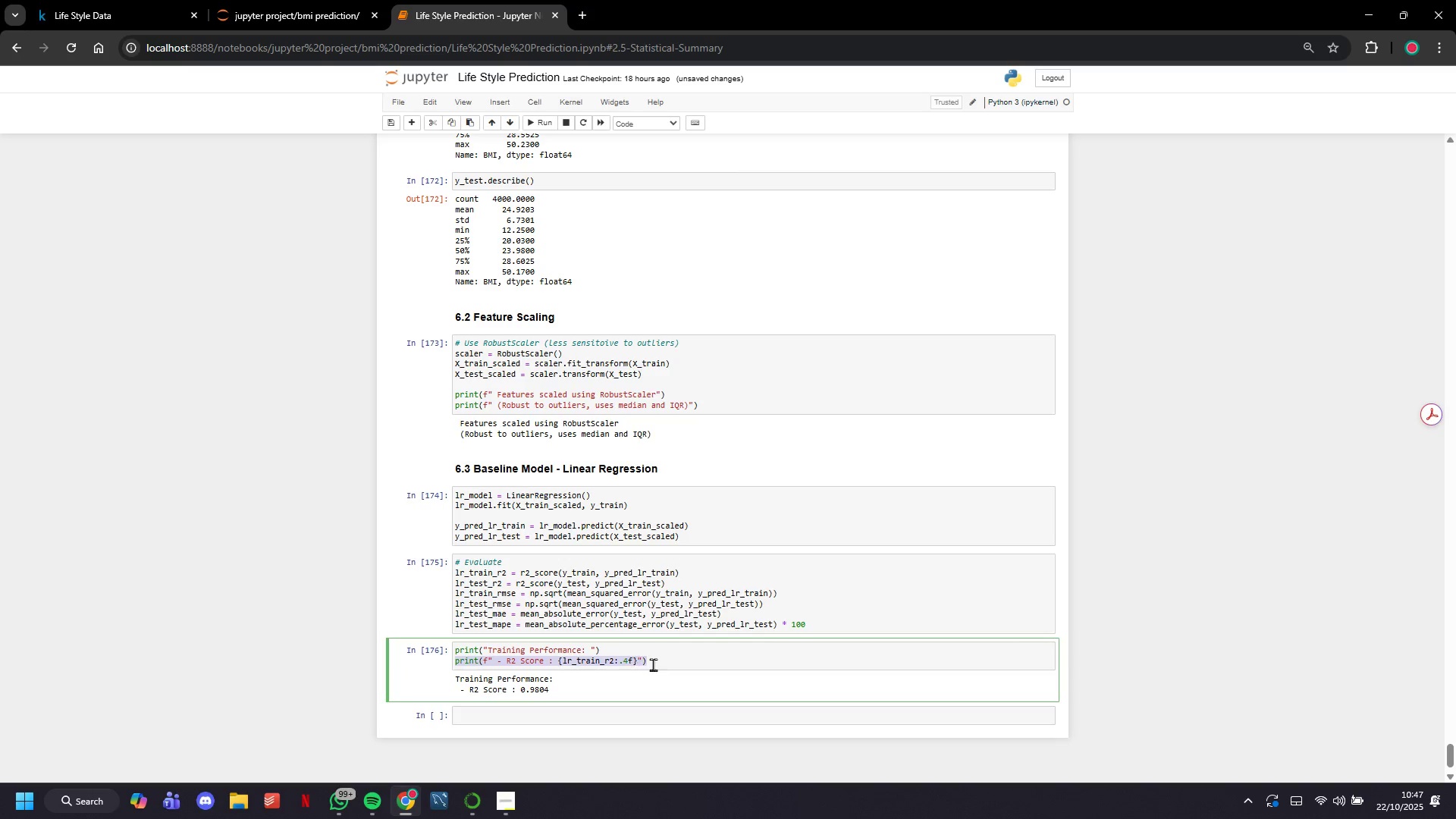 
key(Control+C)
 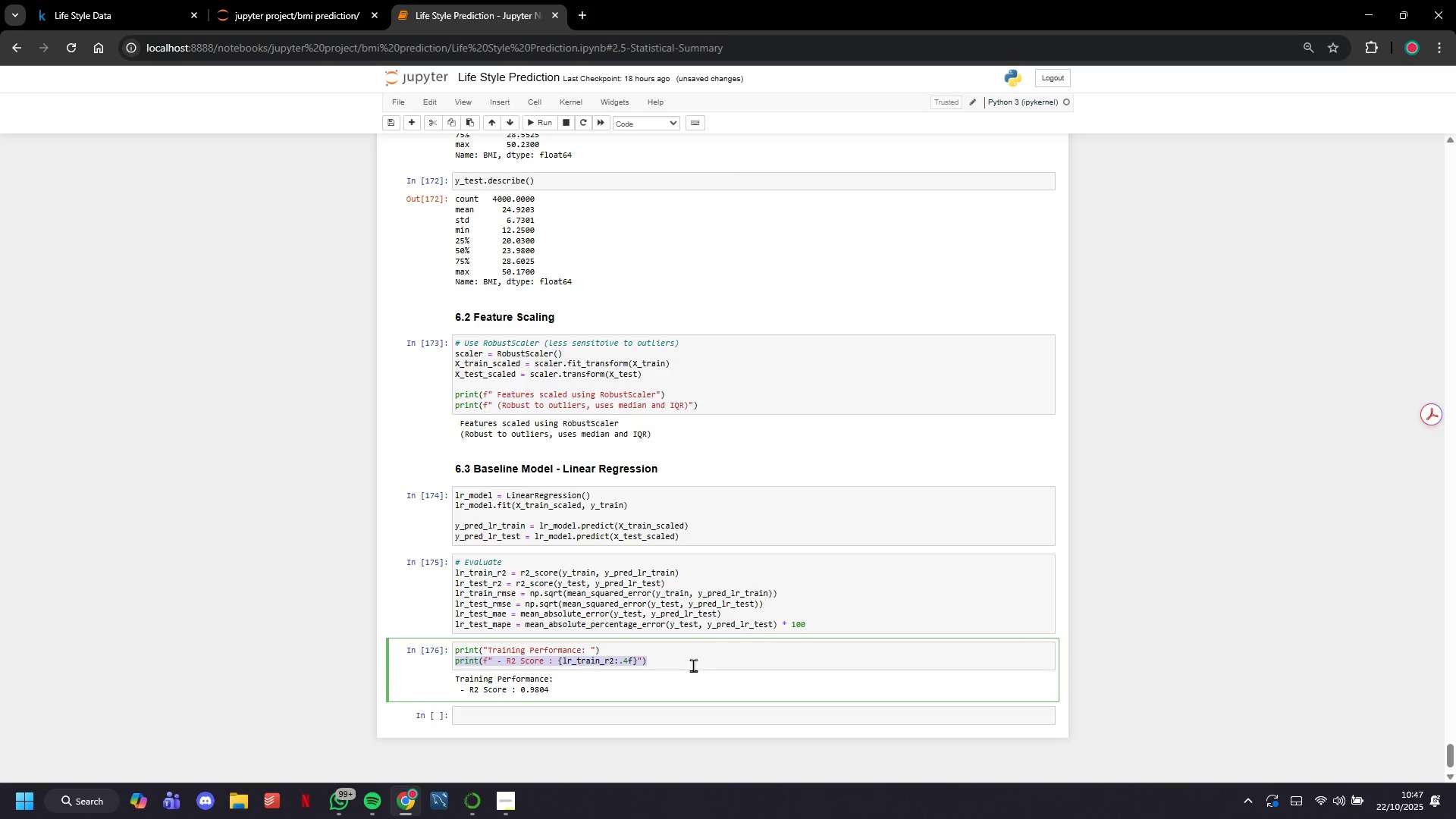 
left_click([693, 665])
 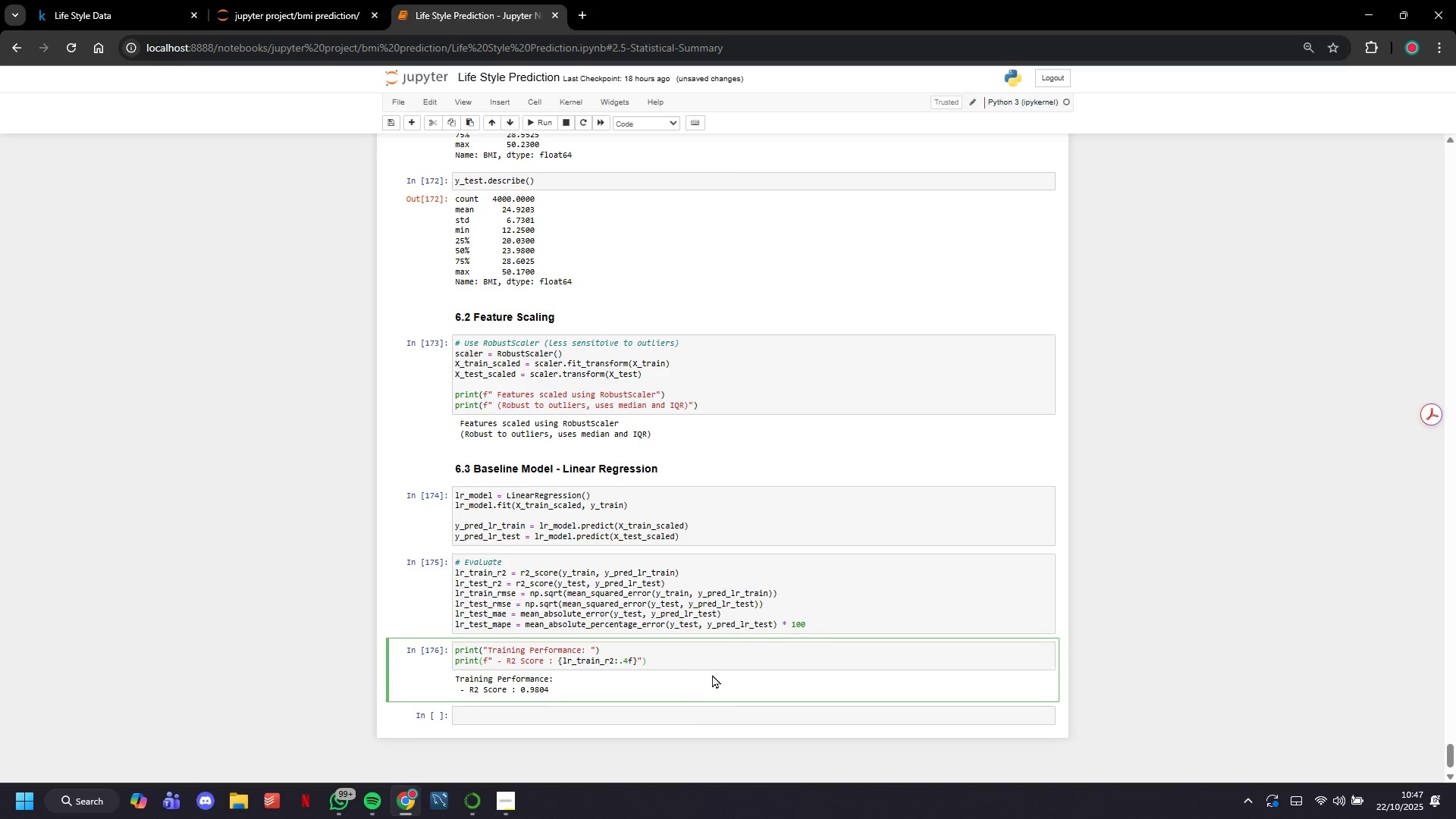 
key(Enter)
 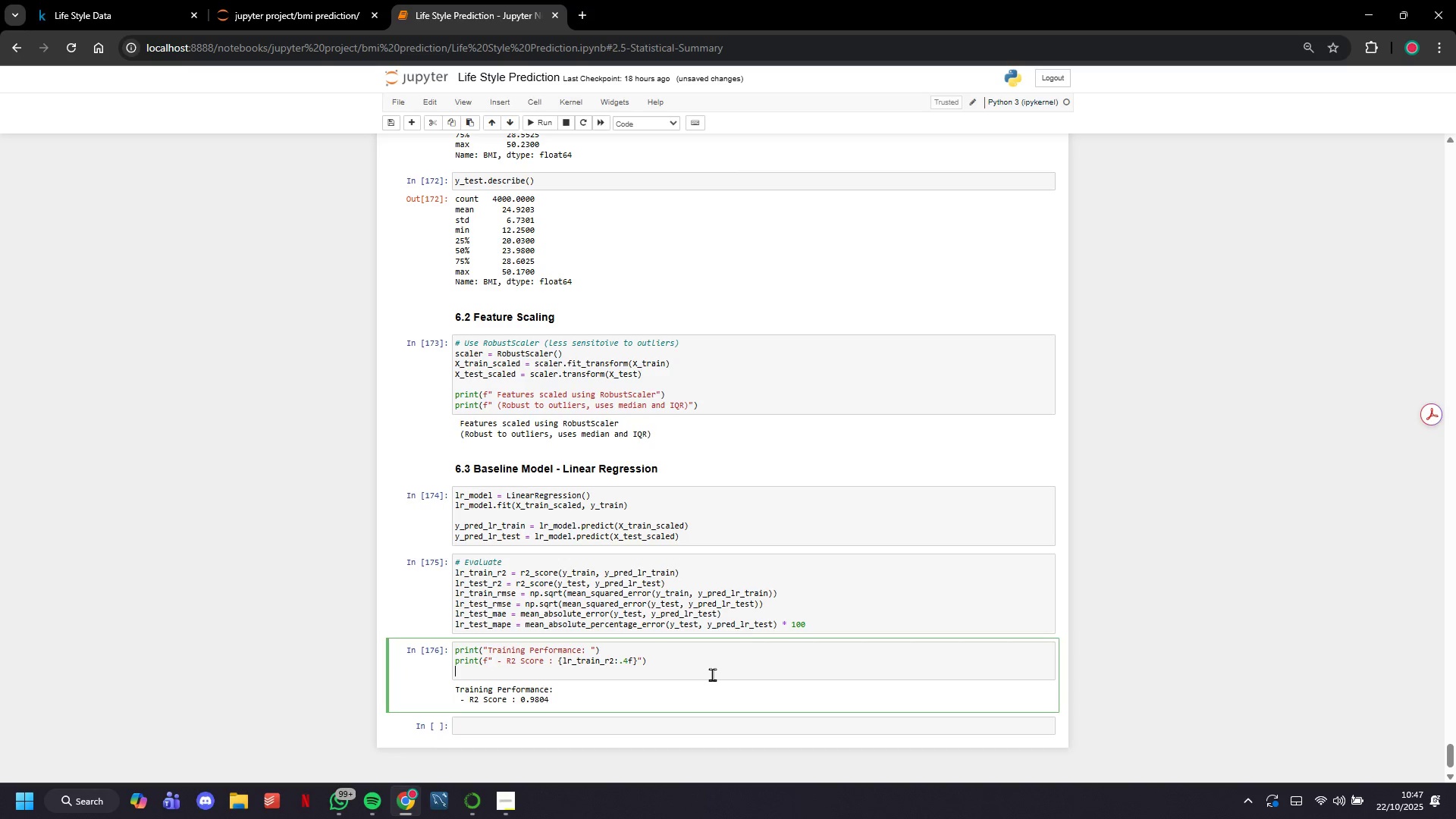 
key(Control+V)
 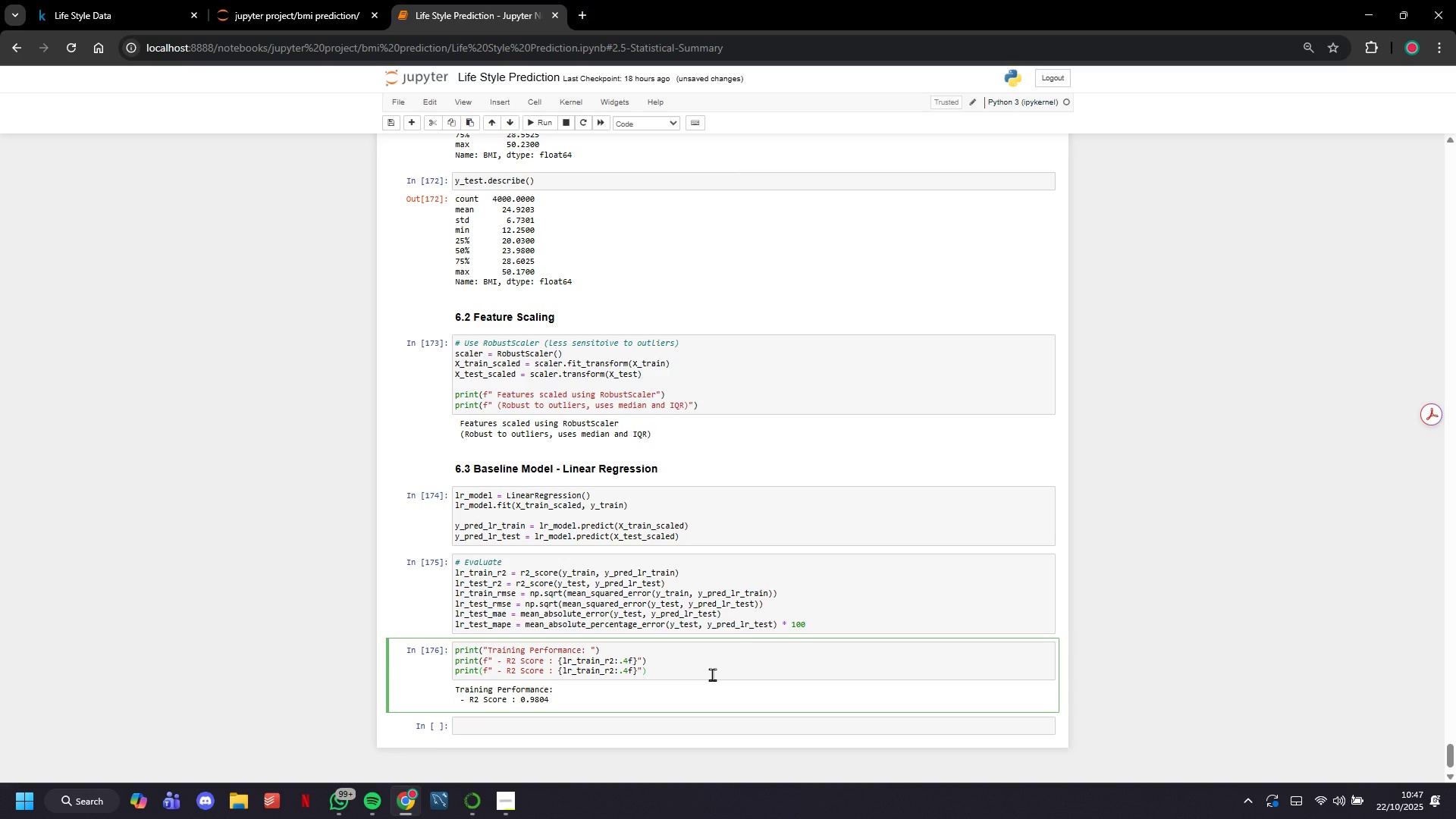 
hold_key(key=ArrowLeft, duration=0.84)
 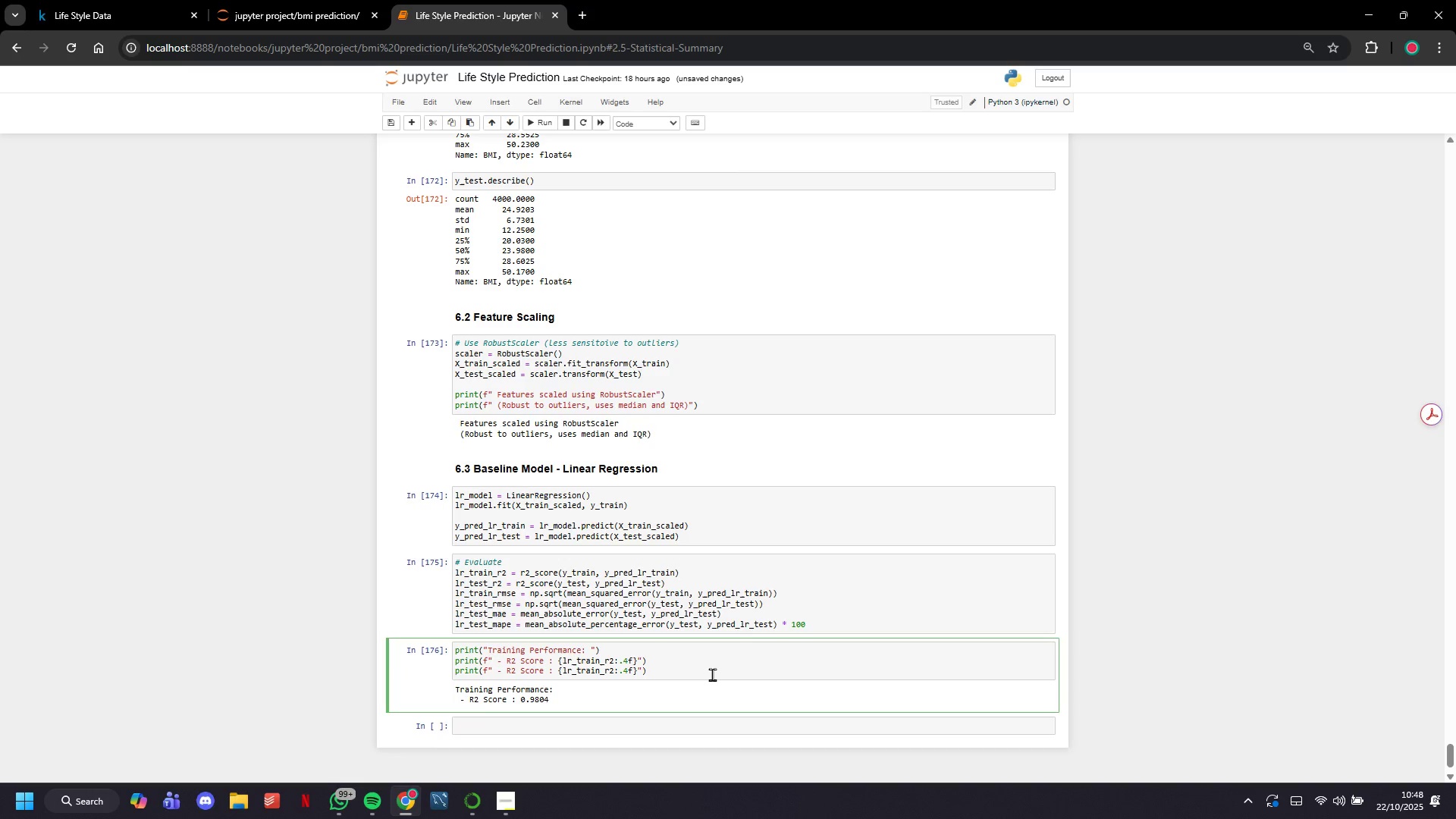 
key(ArrowRight)
 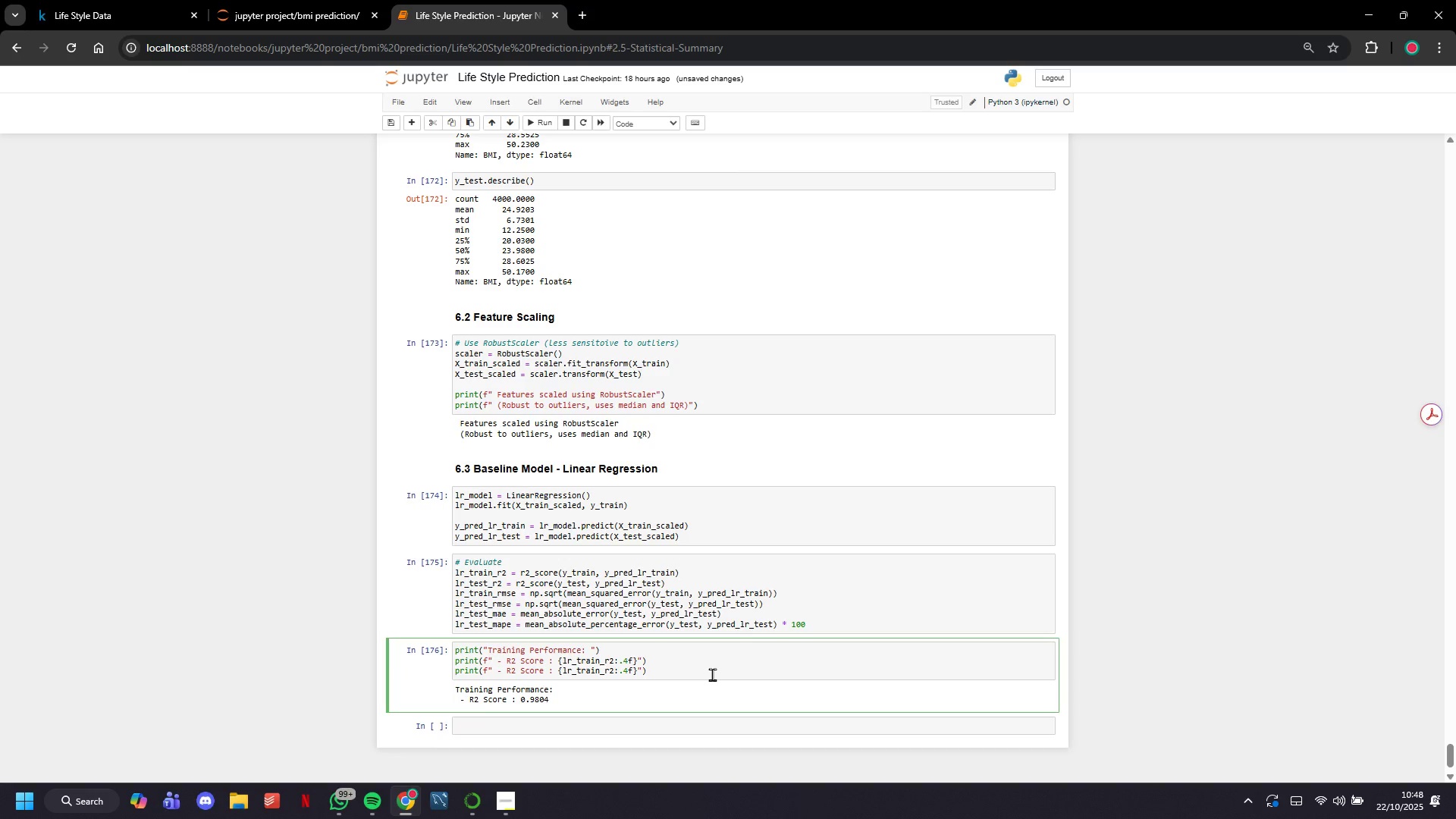 
key(ArrowRight)
 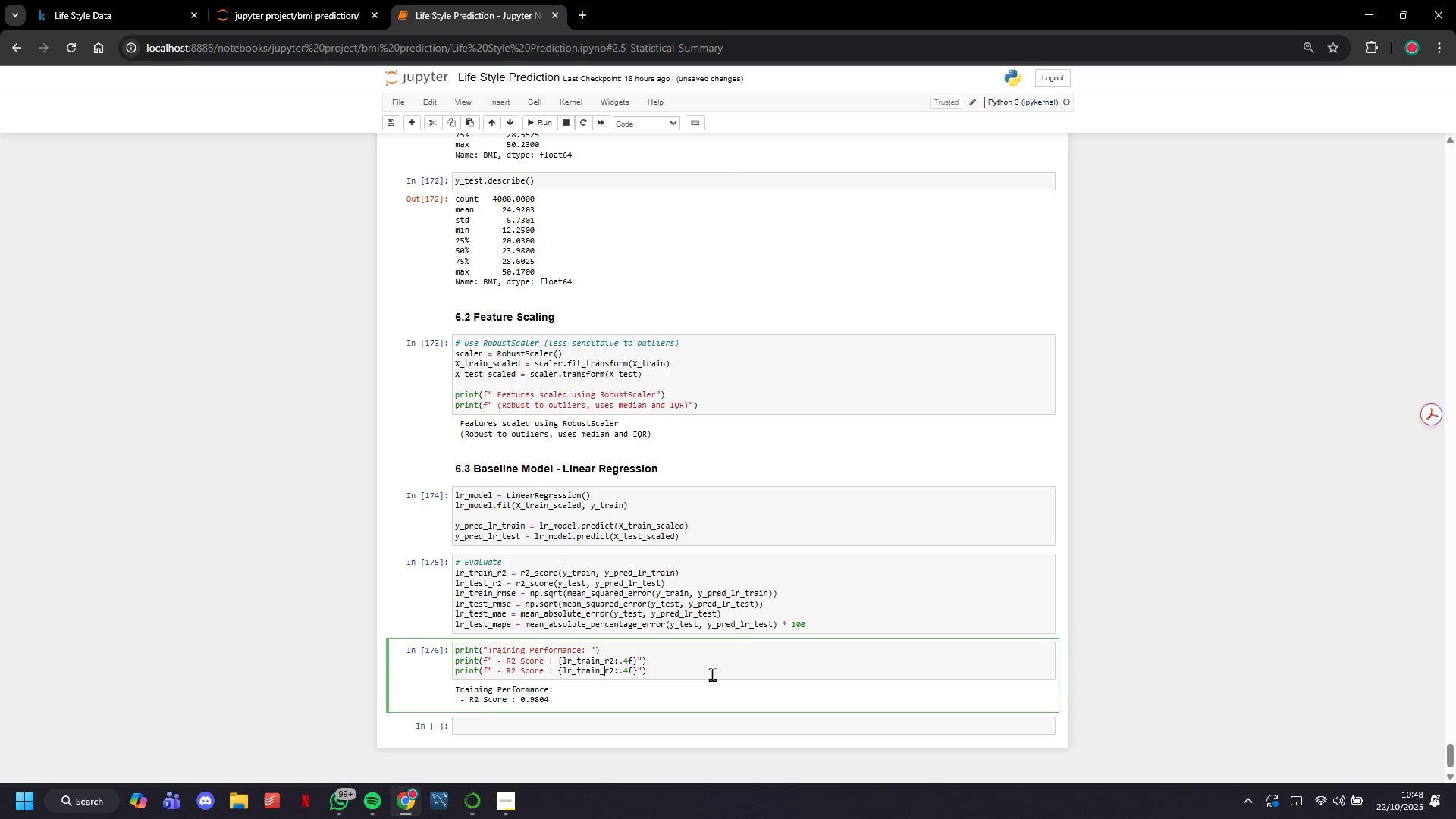 
key(ArrowRight)
 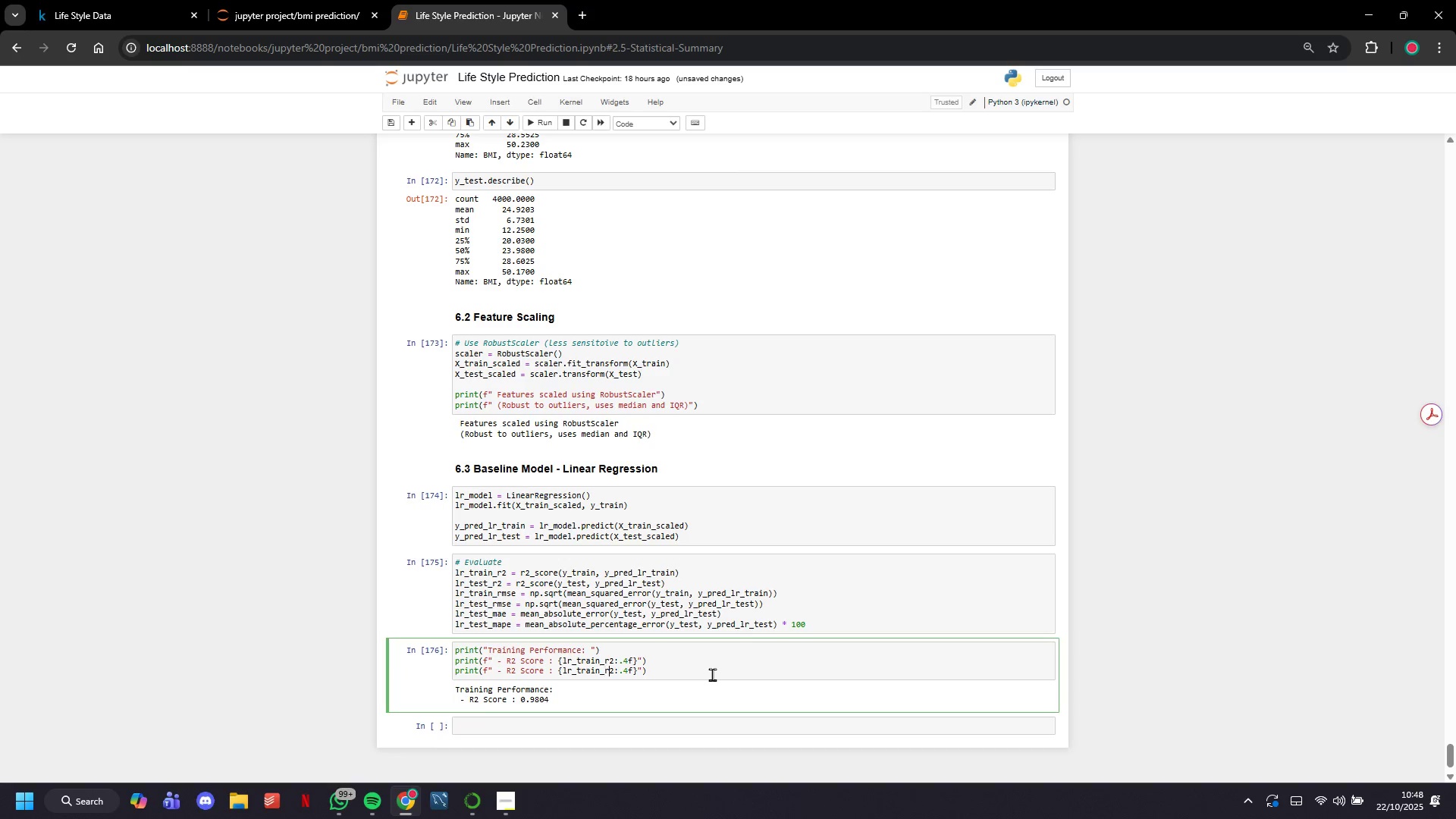 
key(ArrowRight)
 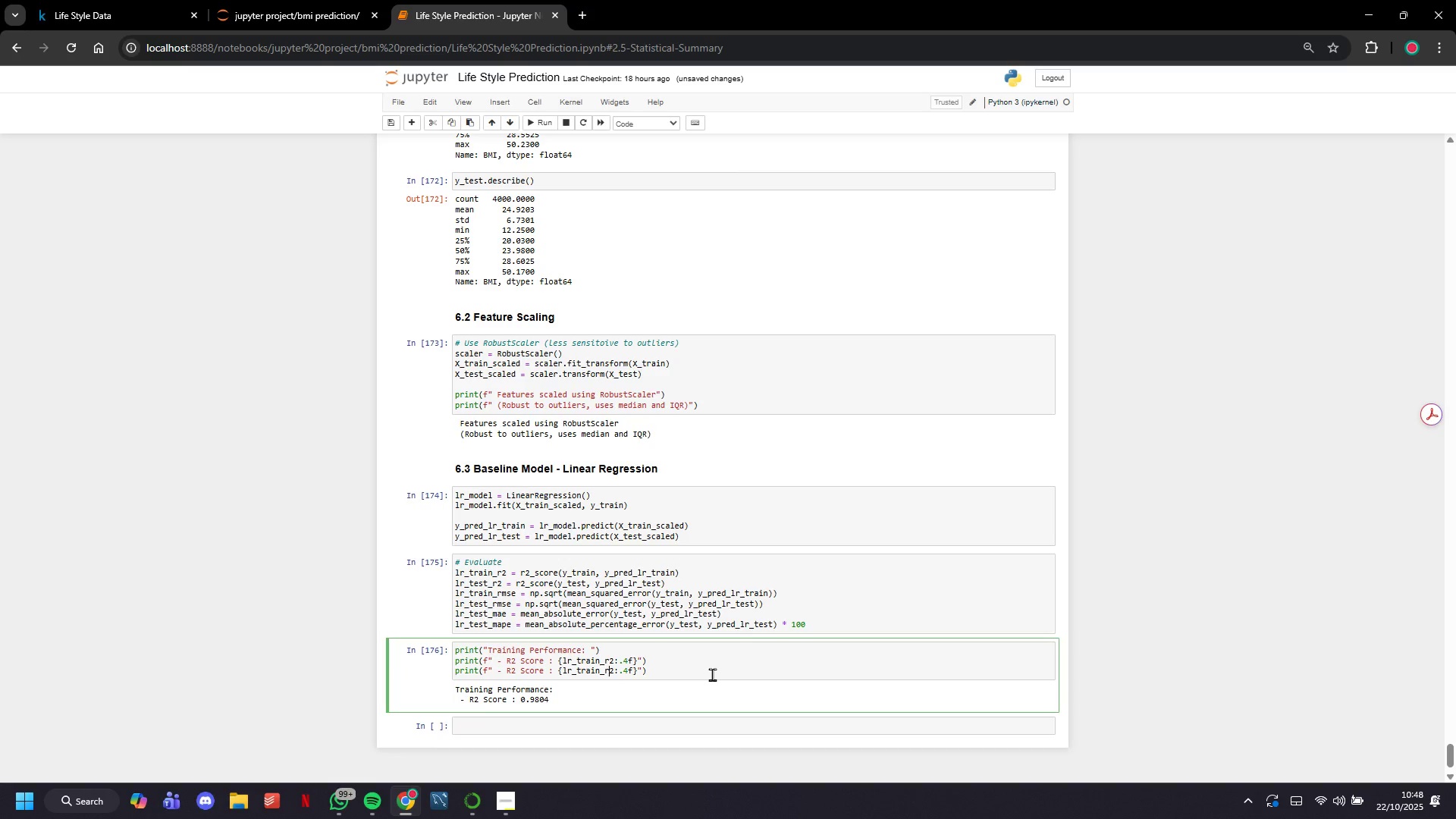 
key(ArrowRight)
 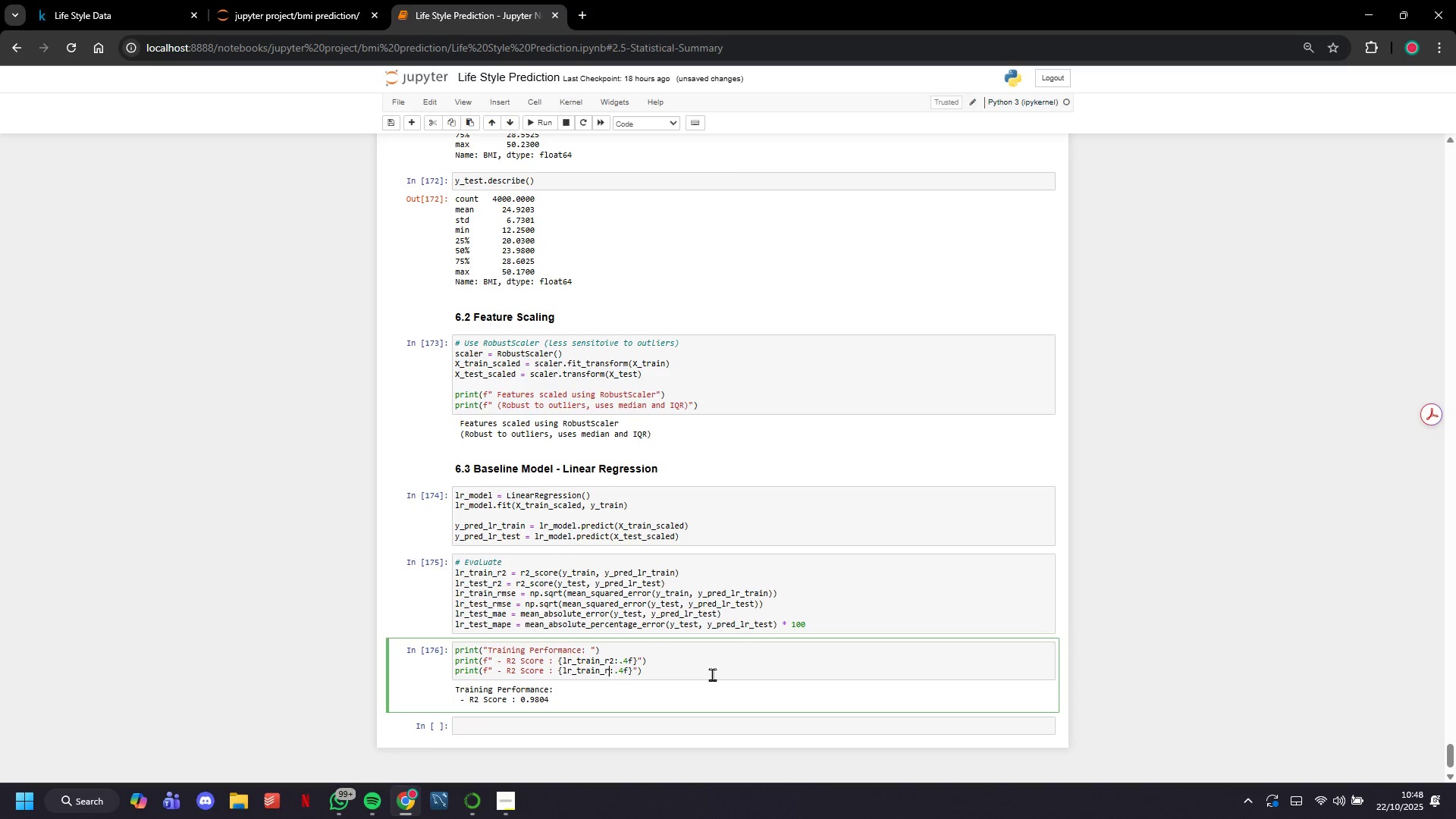 
key(Backspace)
type(mse)
 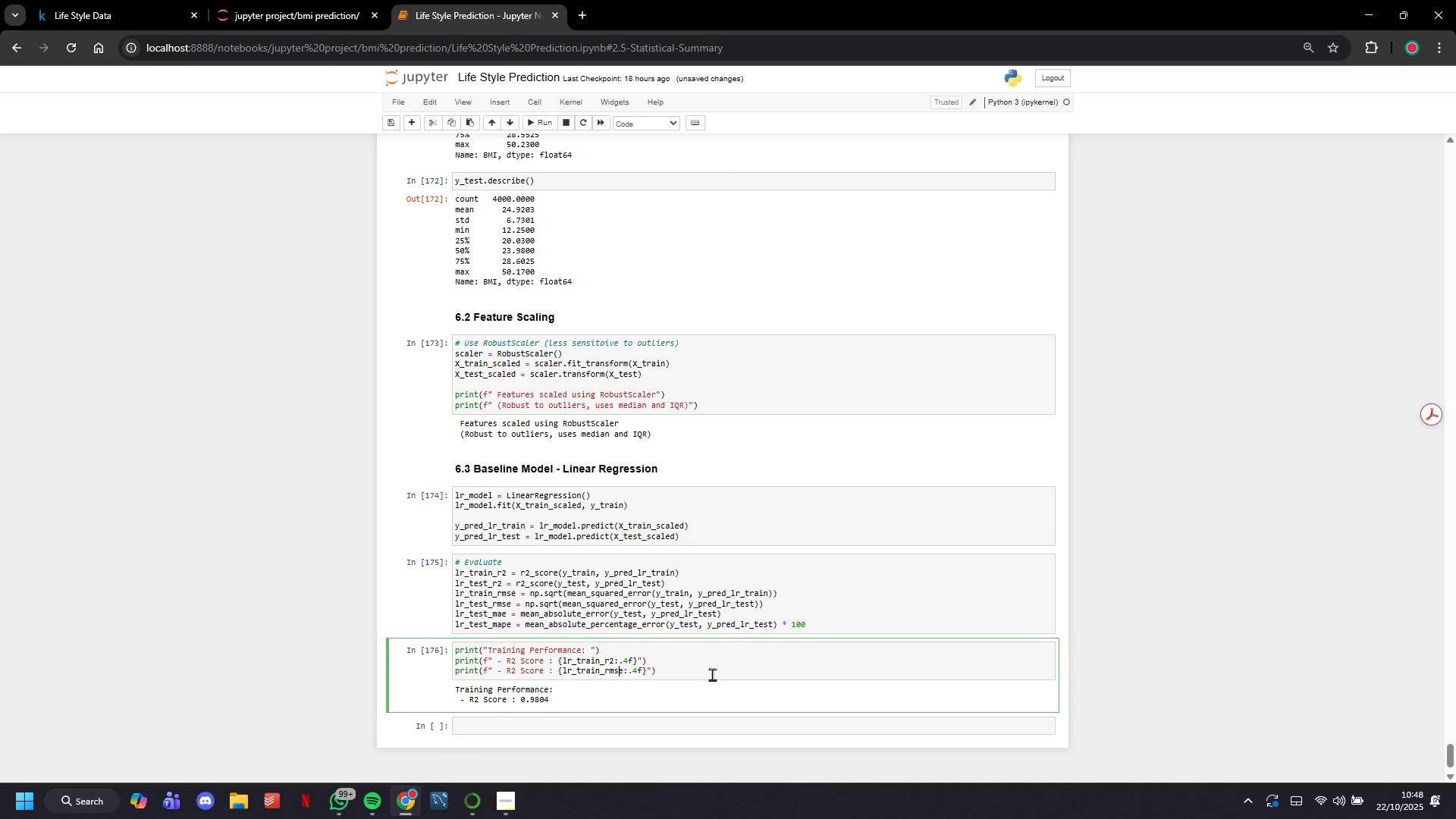 
hold_key(key=ArrowLeft, duration=1.0)
 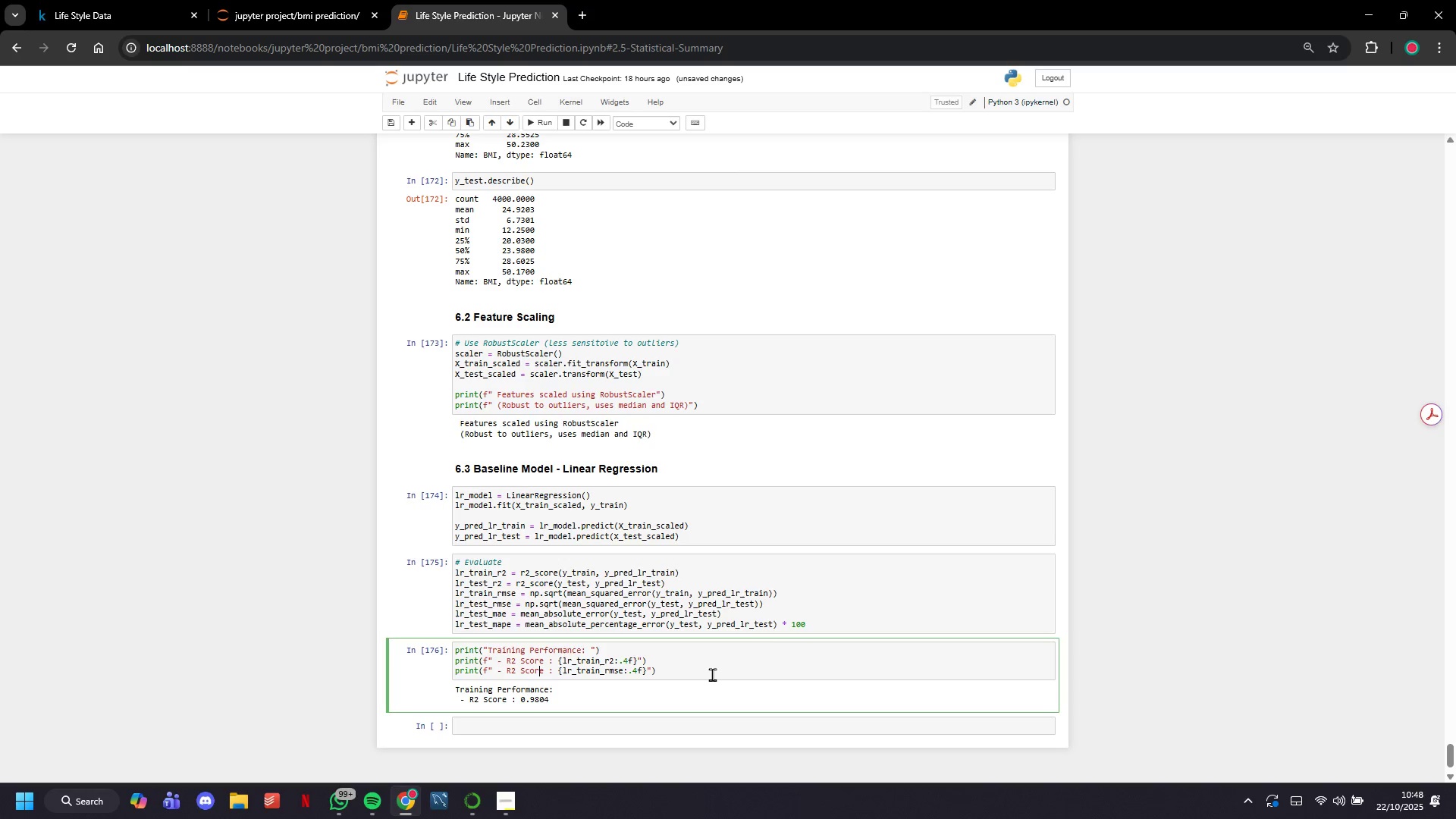 
key(ArrowLeft)
 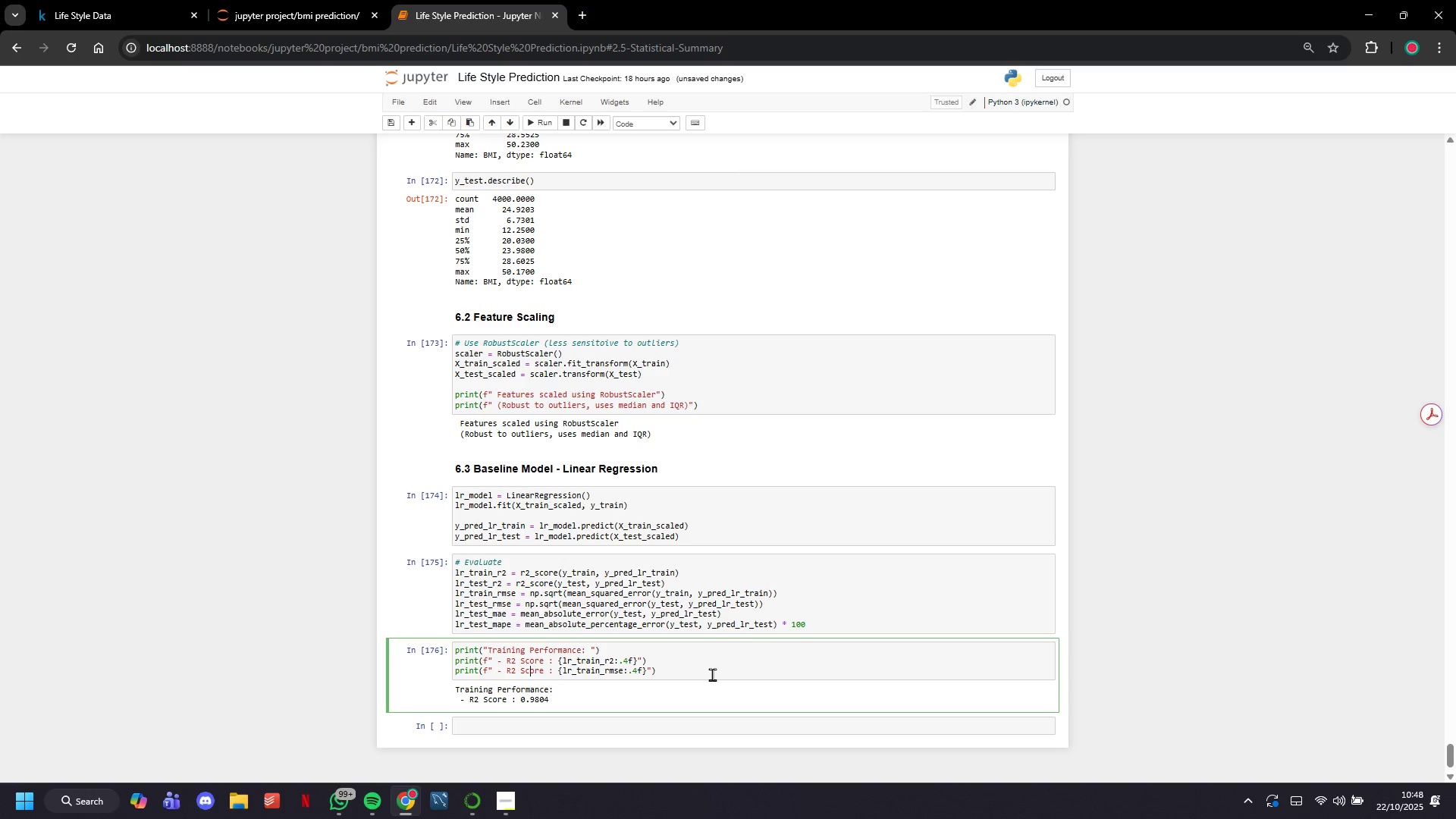 
key(ArrowLeft)
 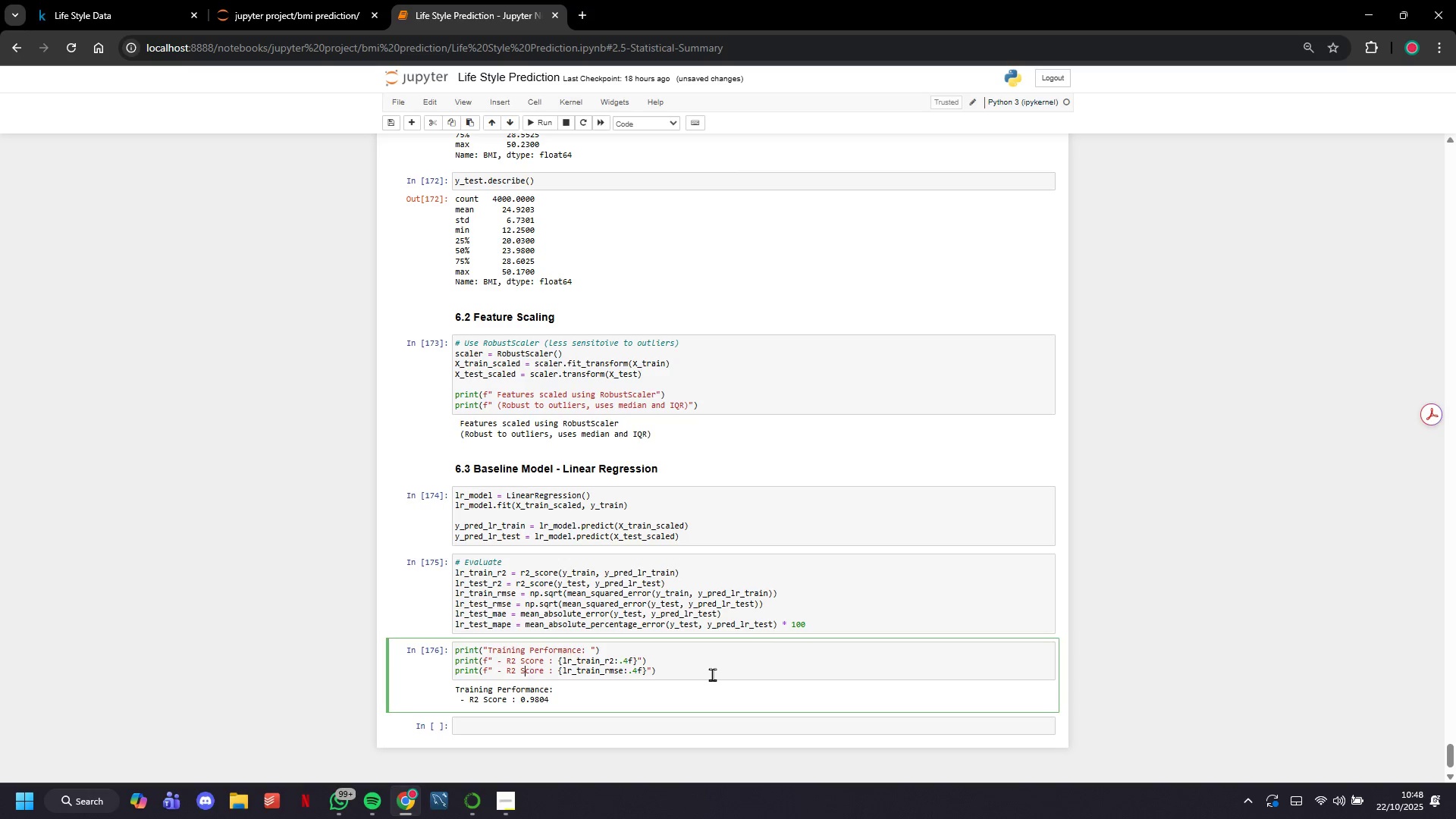 
key(ArrowLeft)
 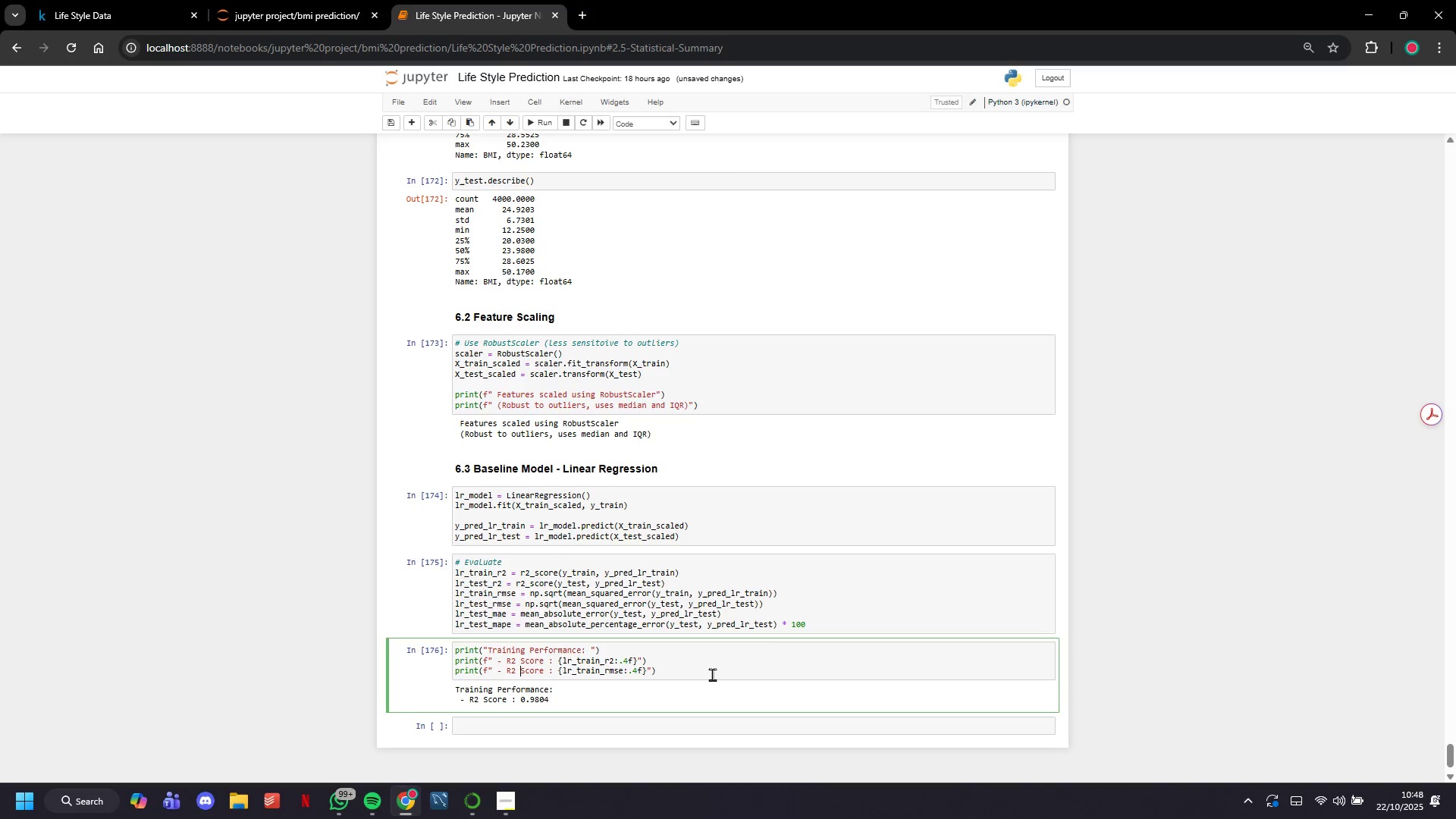 
key(ArrowLeft)
 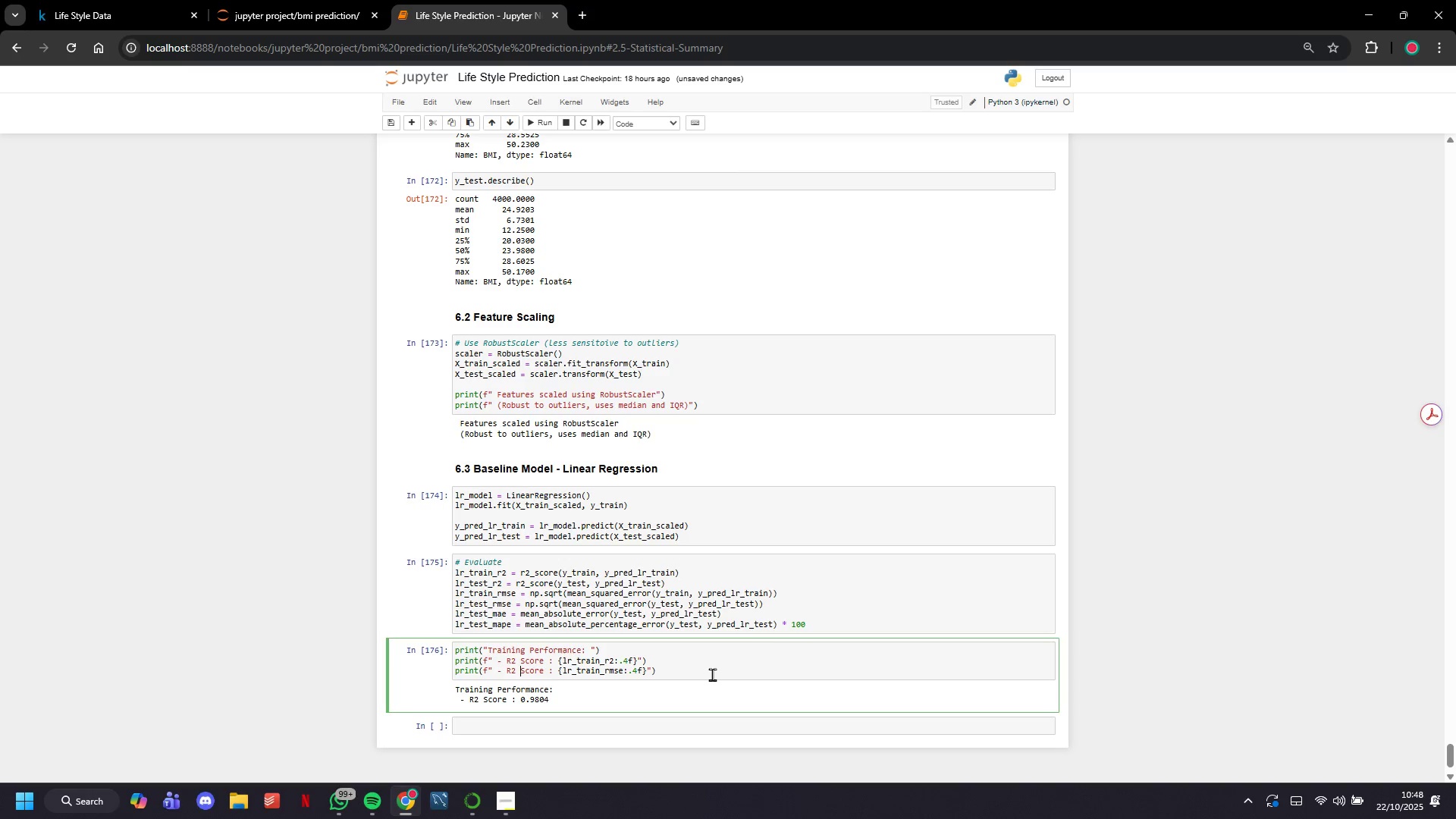 
key(ArrowLeft)
 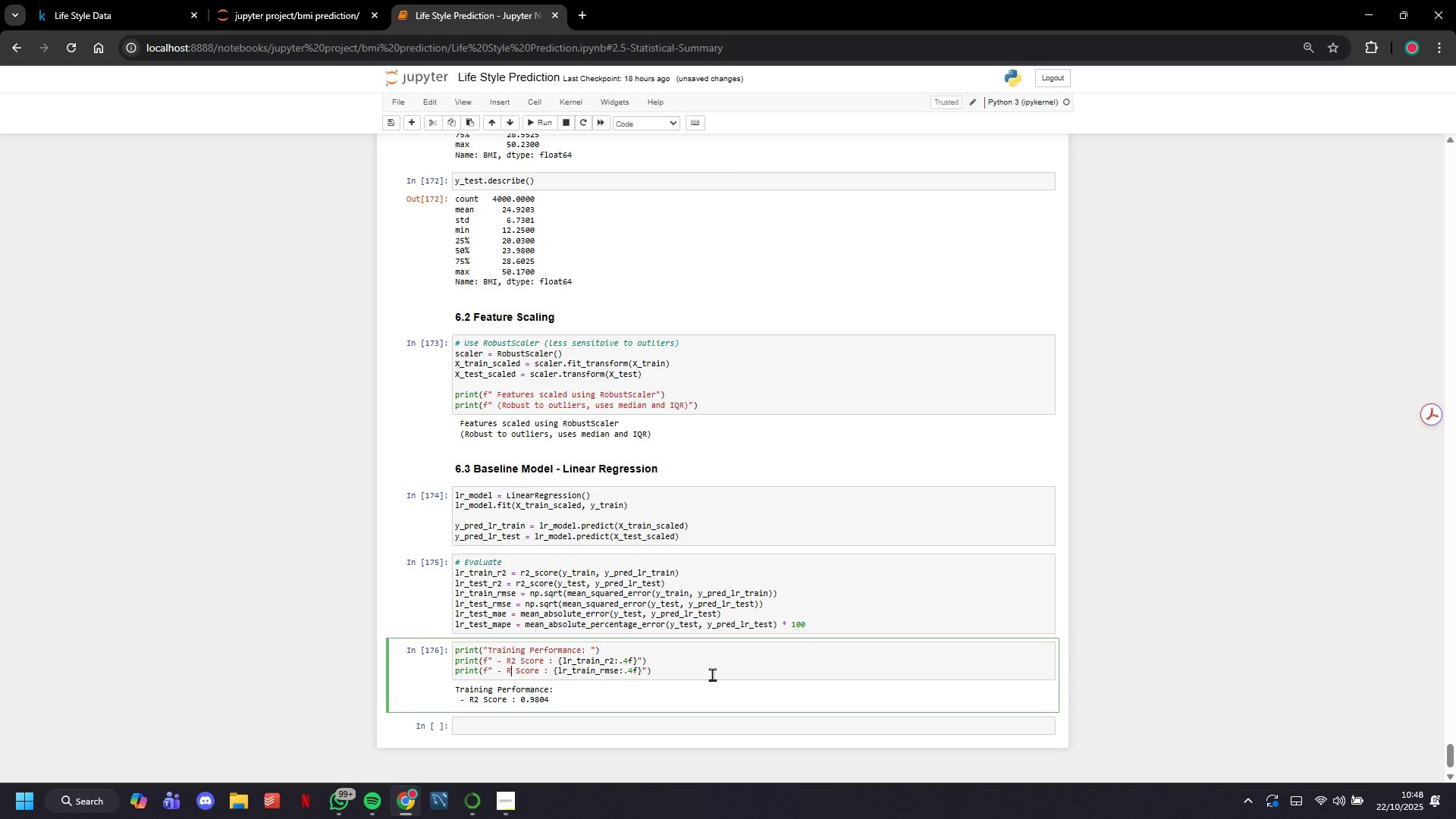 
key(Backspace)
type(MSE)
 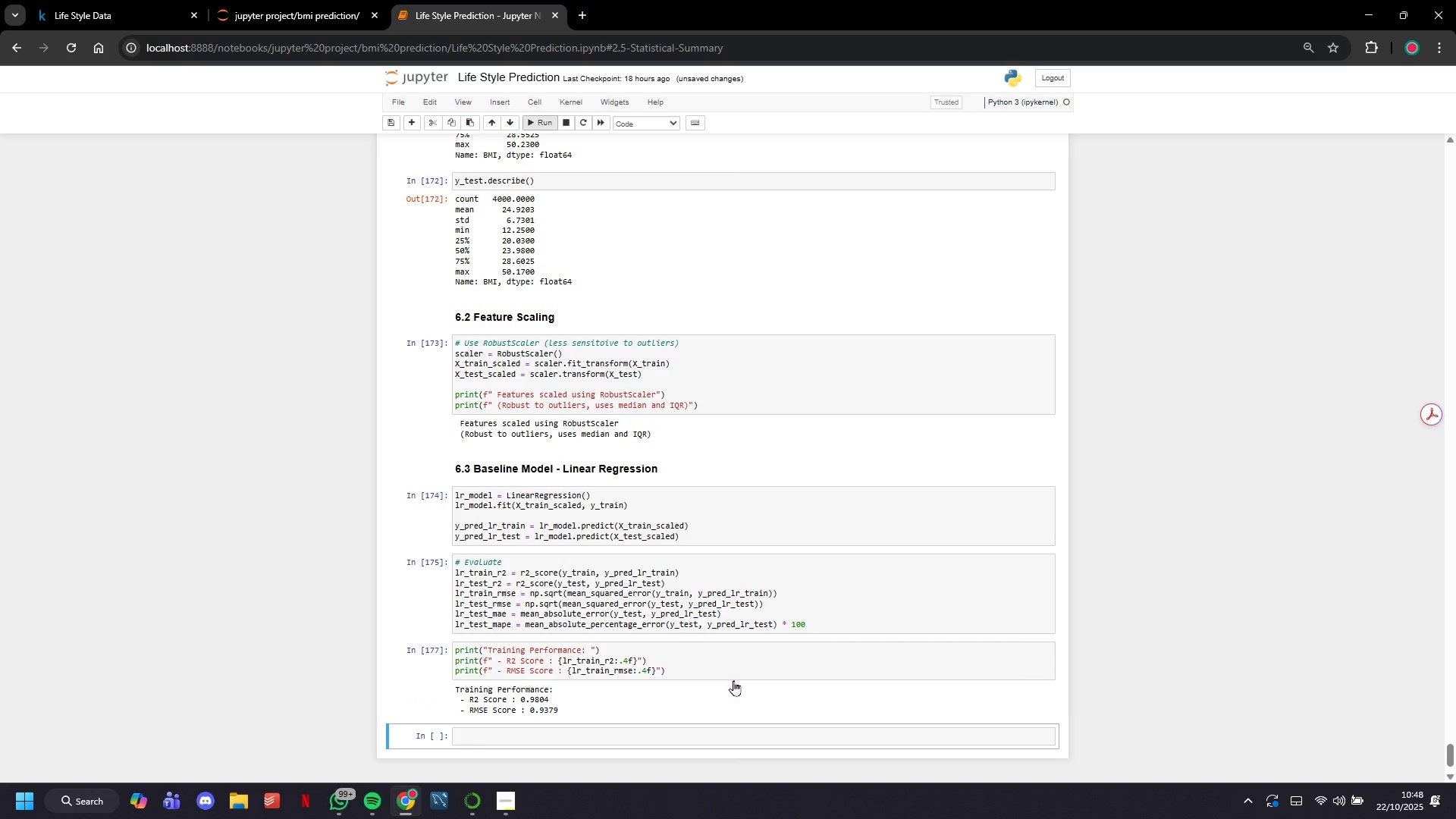 
wait(6.63)
 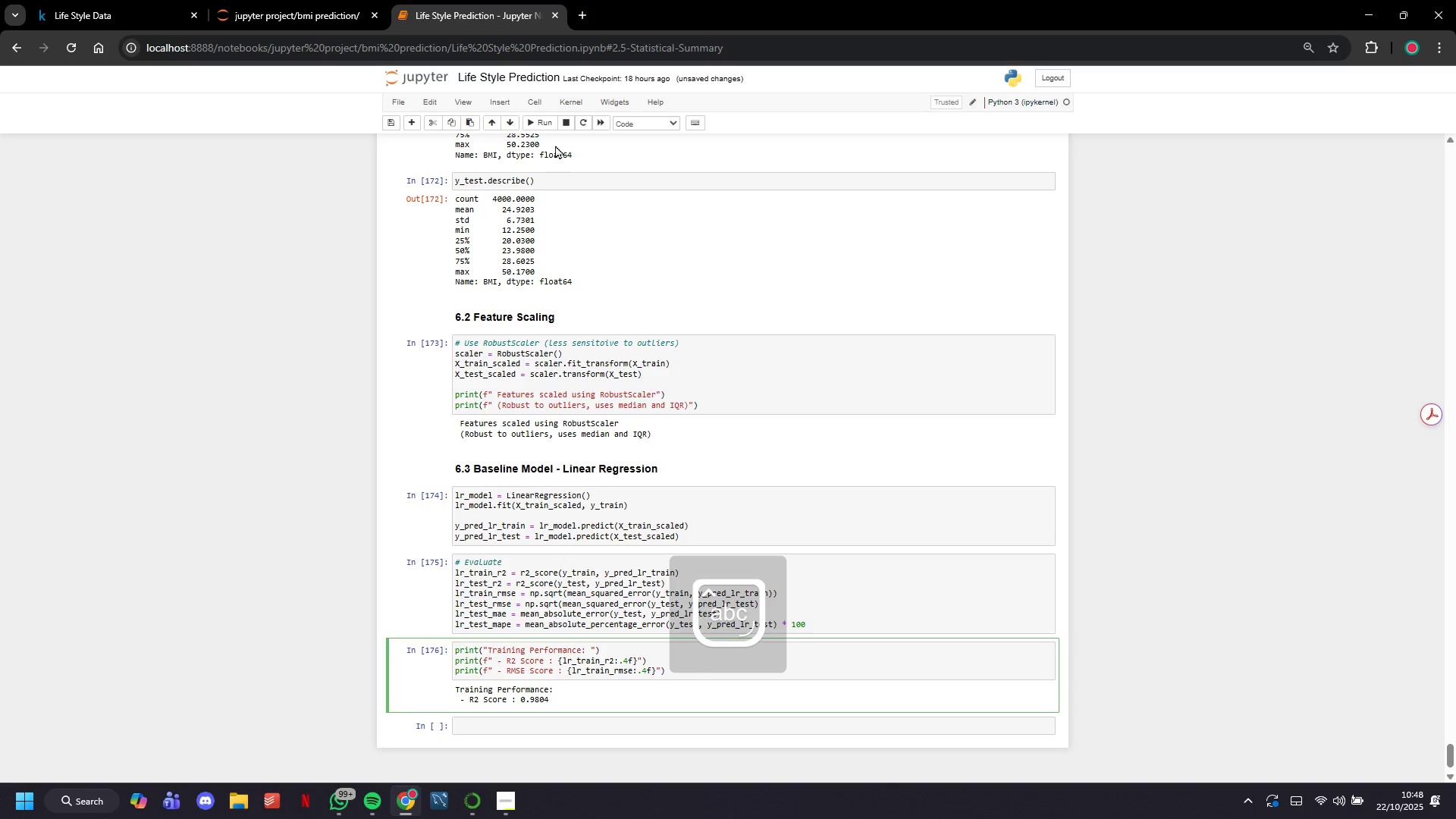 
left_click([729, 679])
 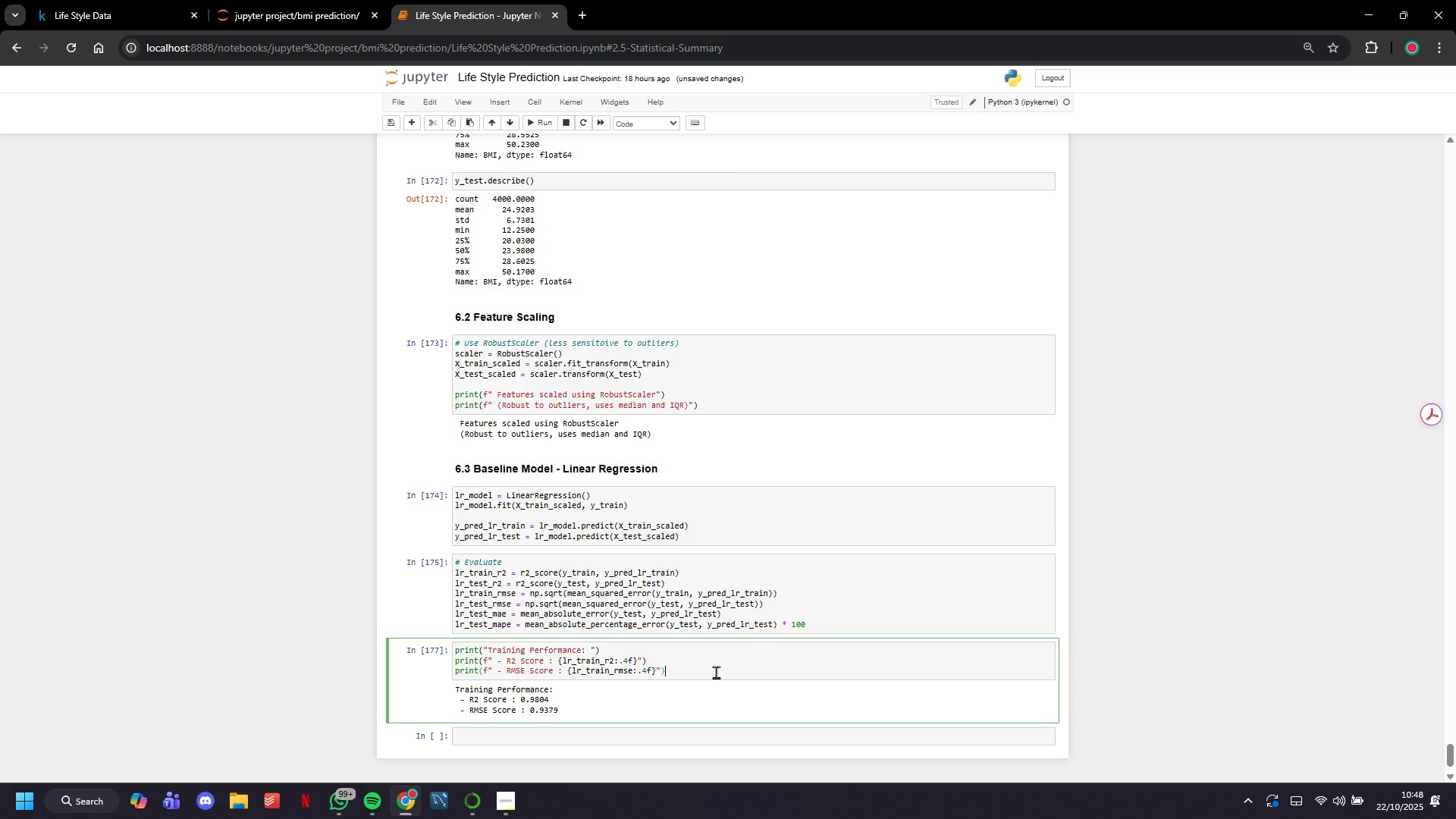 
key(Enter)
 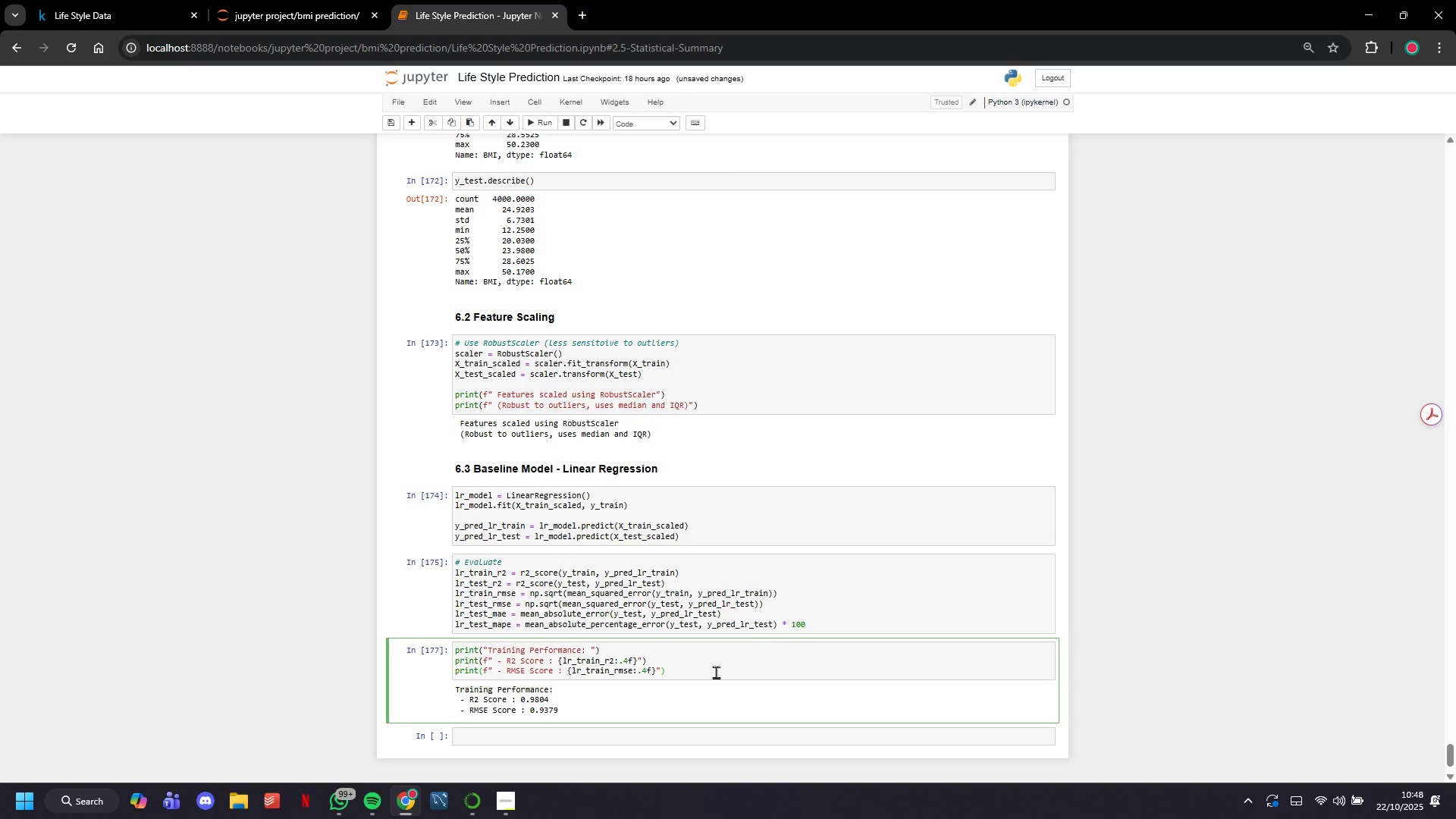 
key(Enter)
 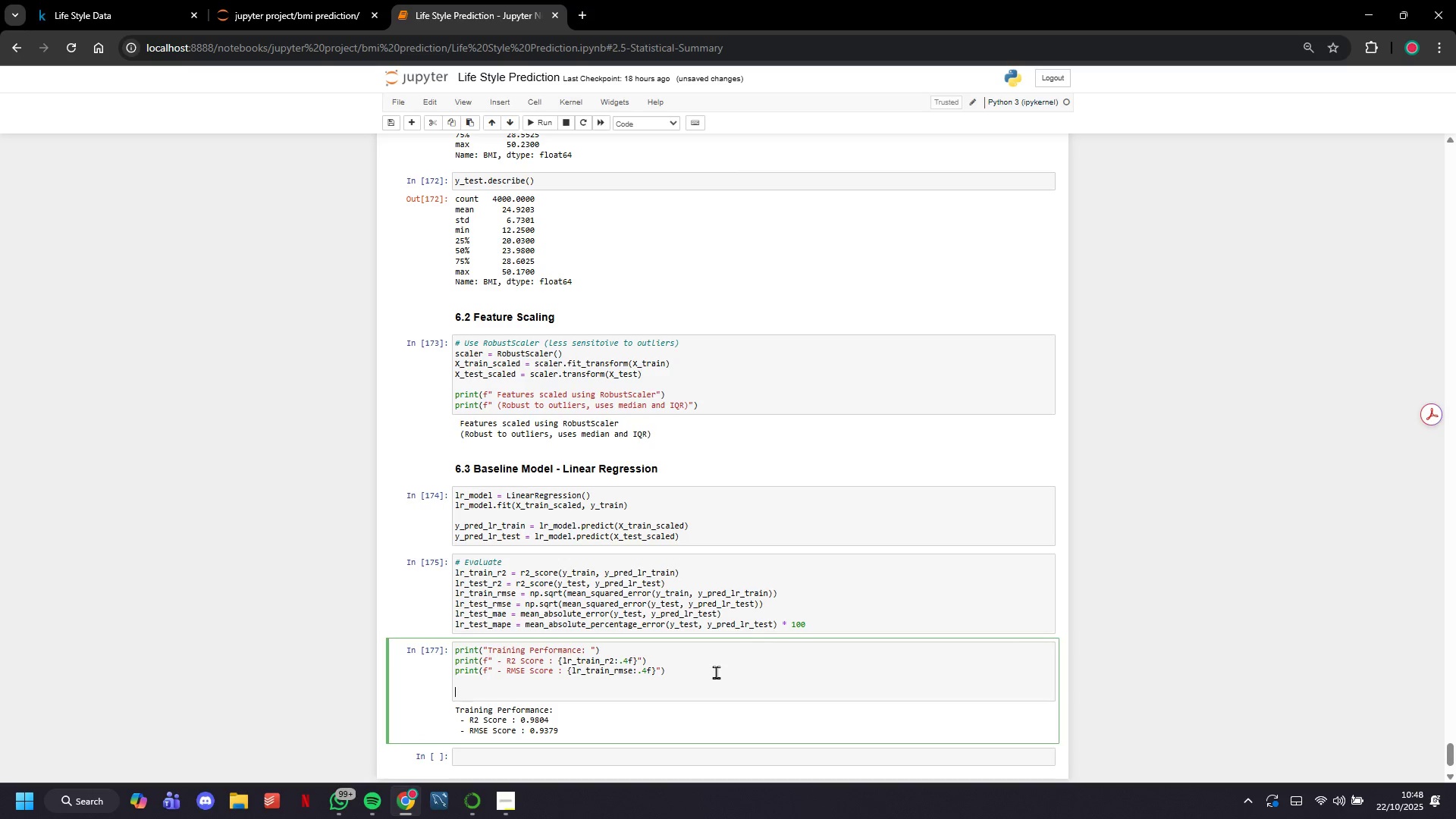 
left_click_drag(start_coordinate=[672, 677], to_coordinate=[403, 644])
 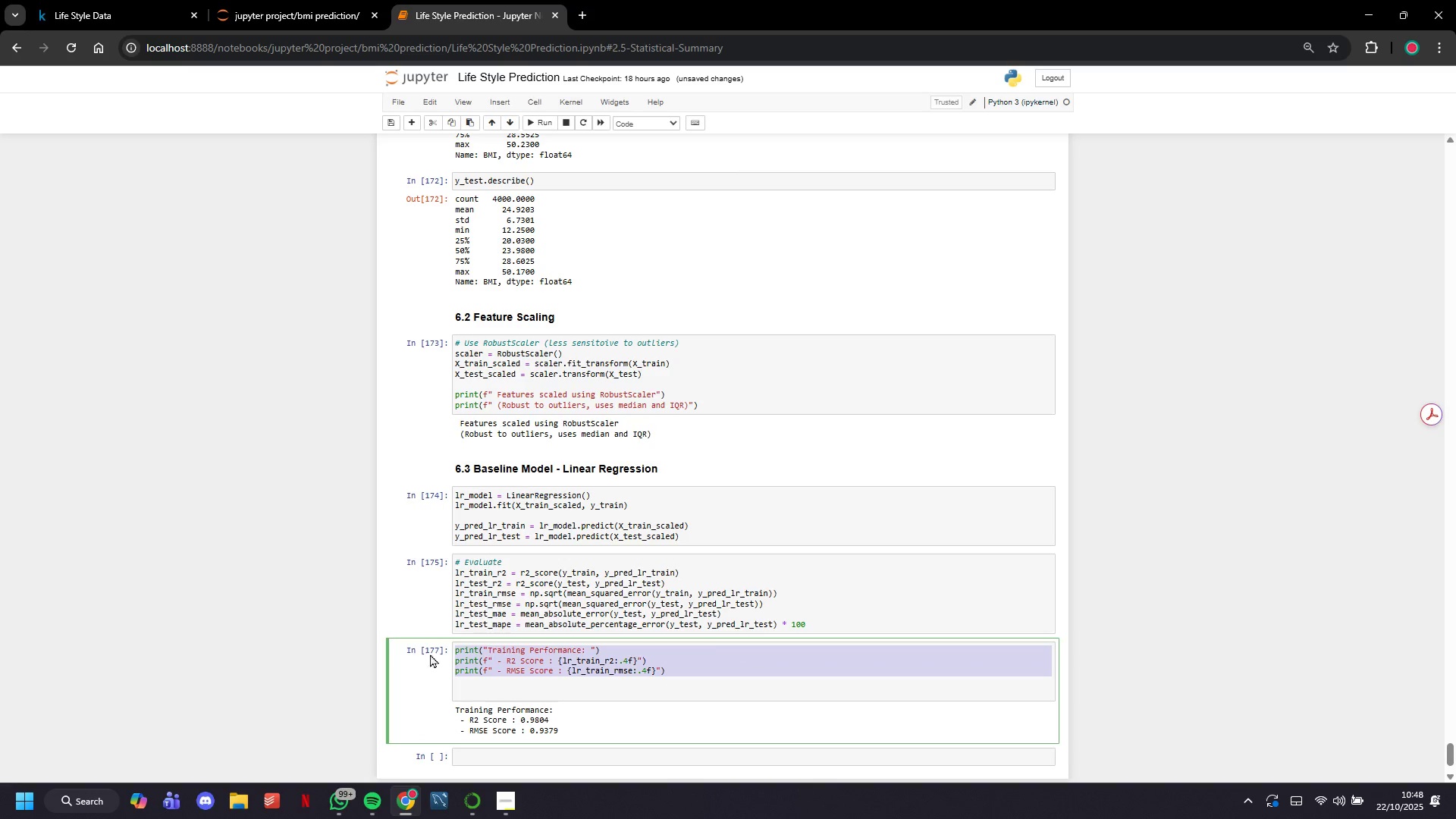 
key(Control+C)
 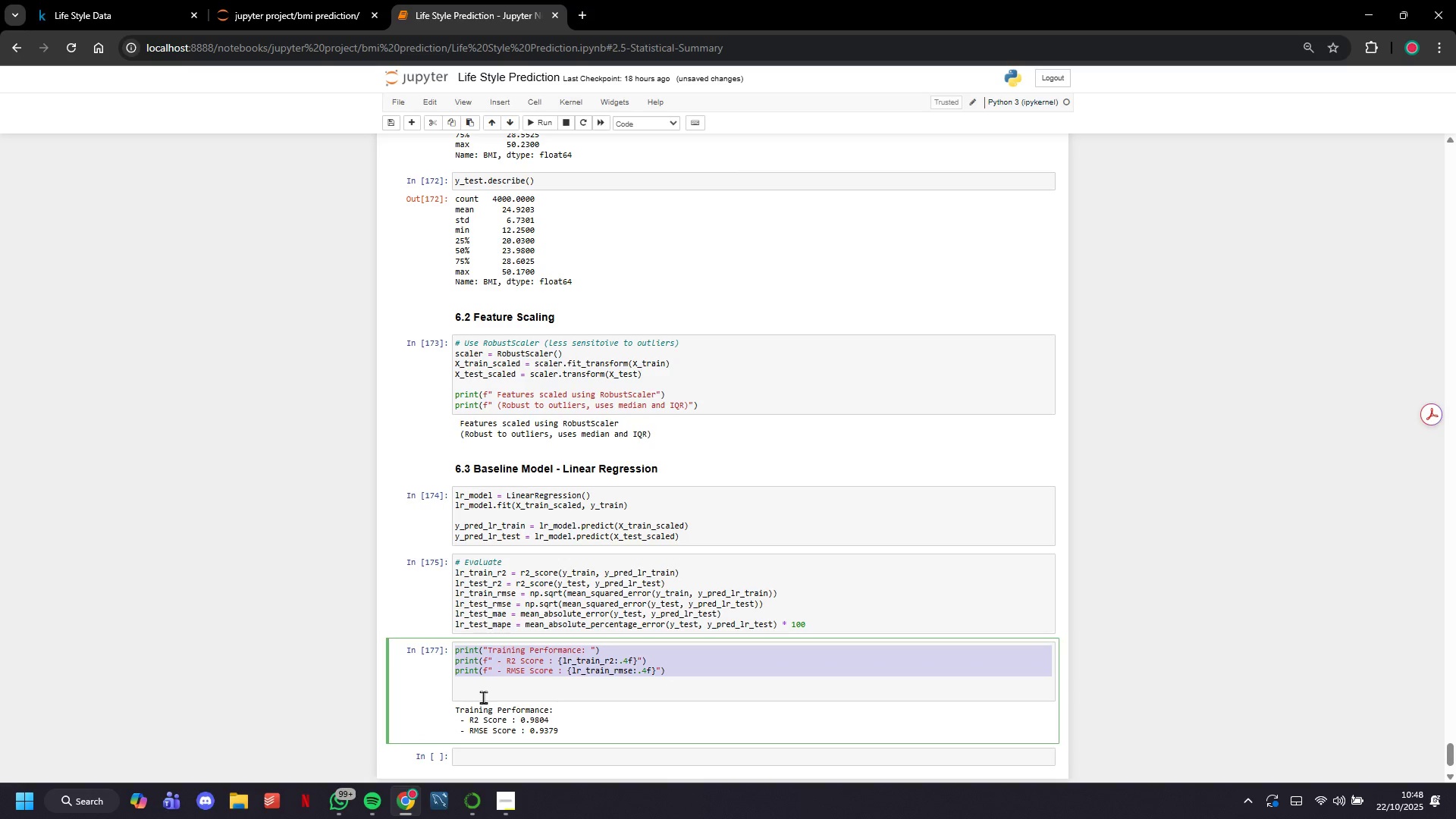 
key(Control+V)
 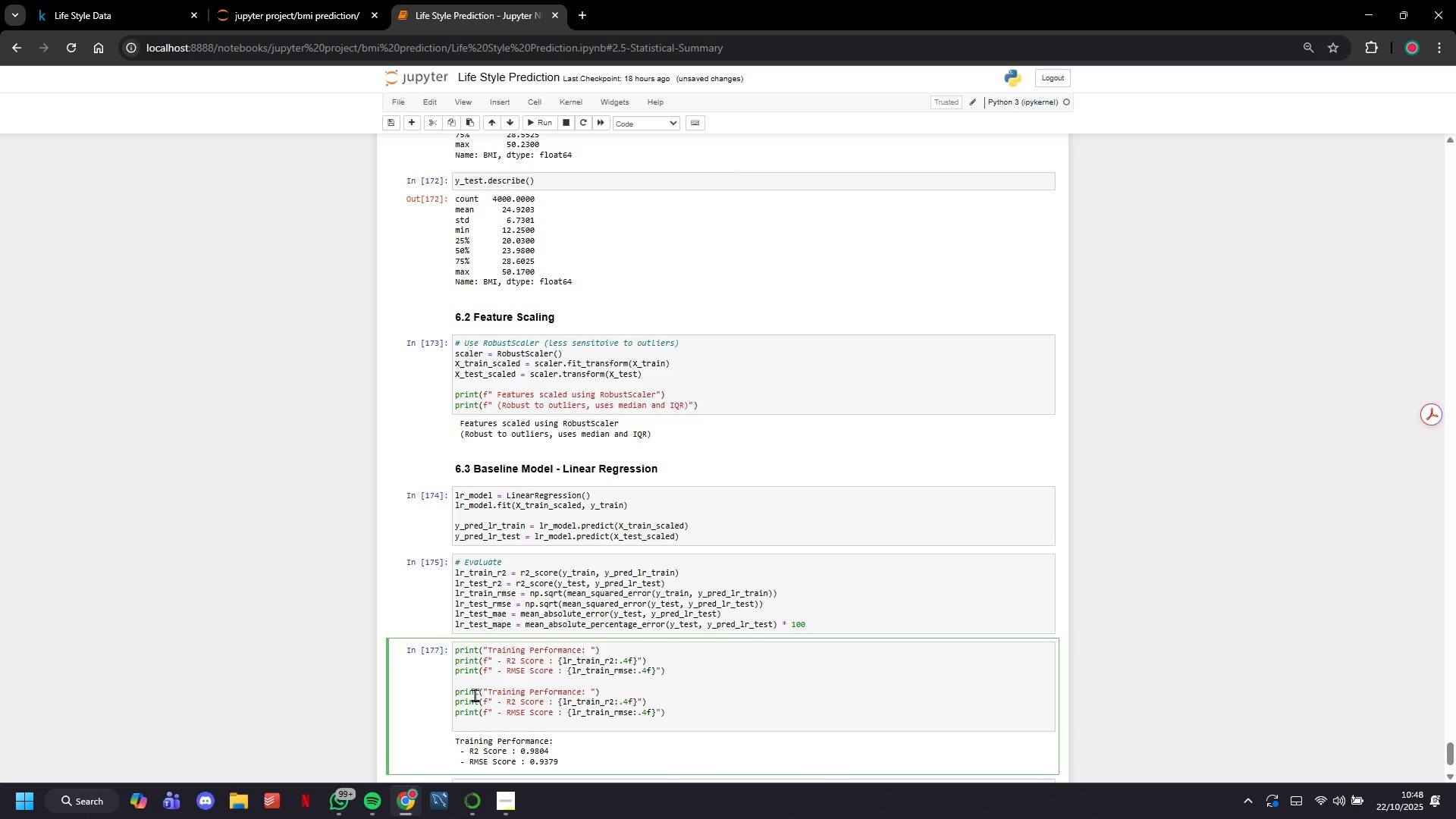 
key(ArrowUp)
 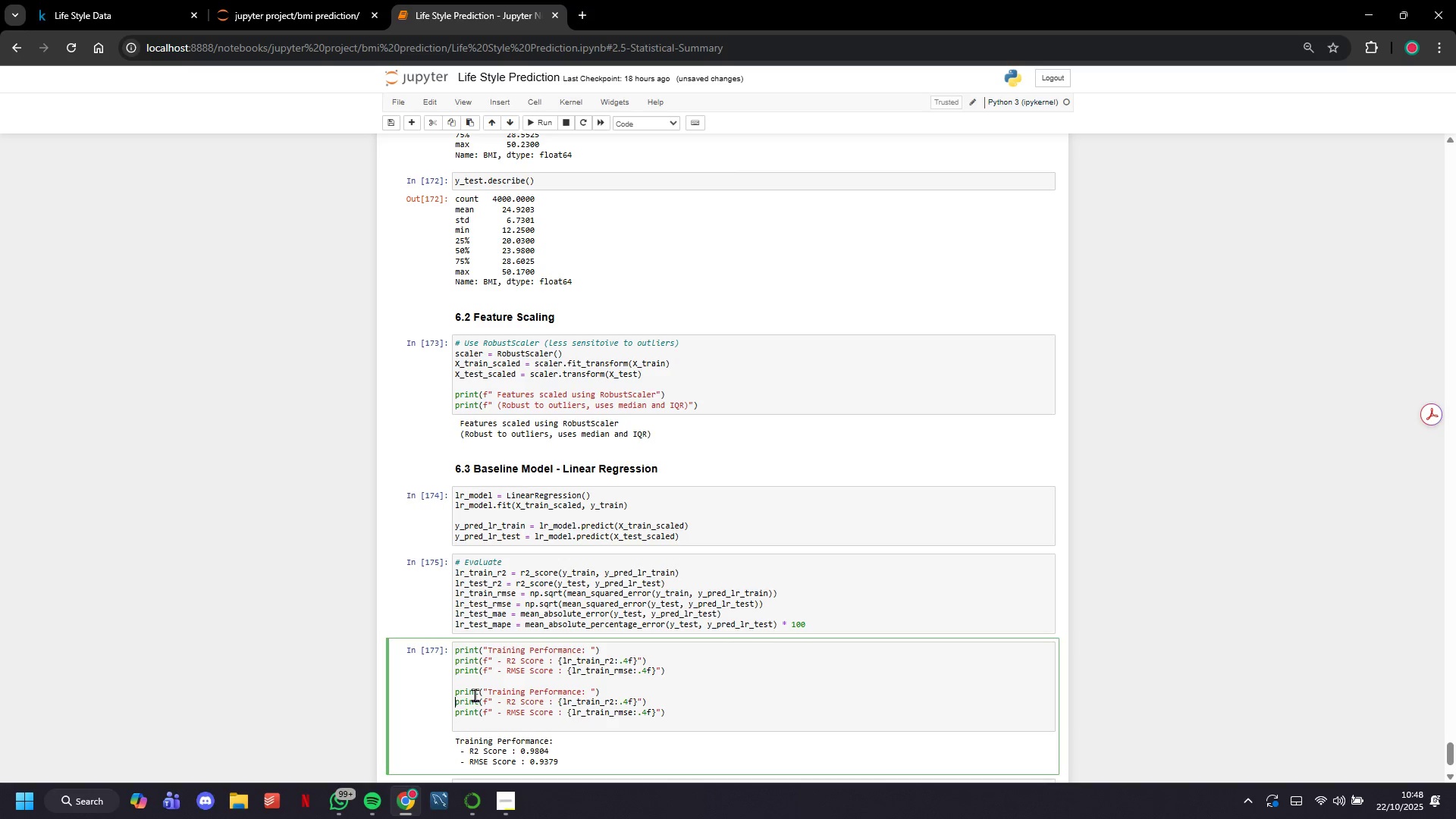 
key(ArrowUp)
 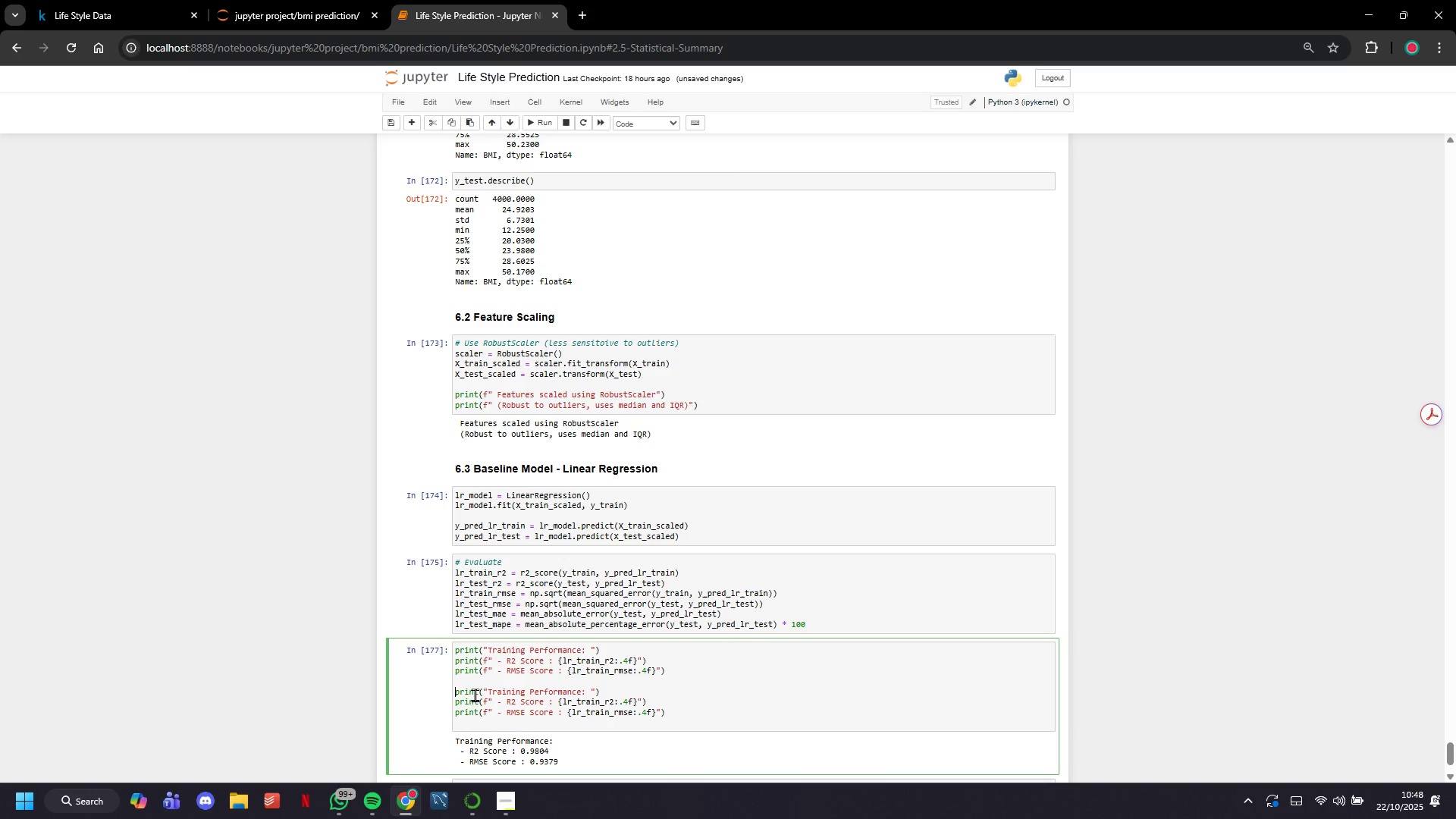 
key(ArrowUp)
 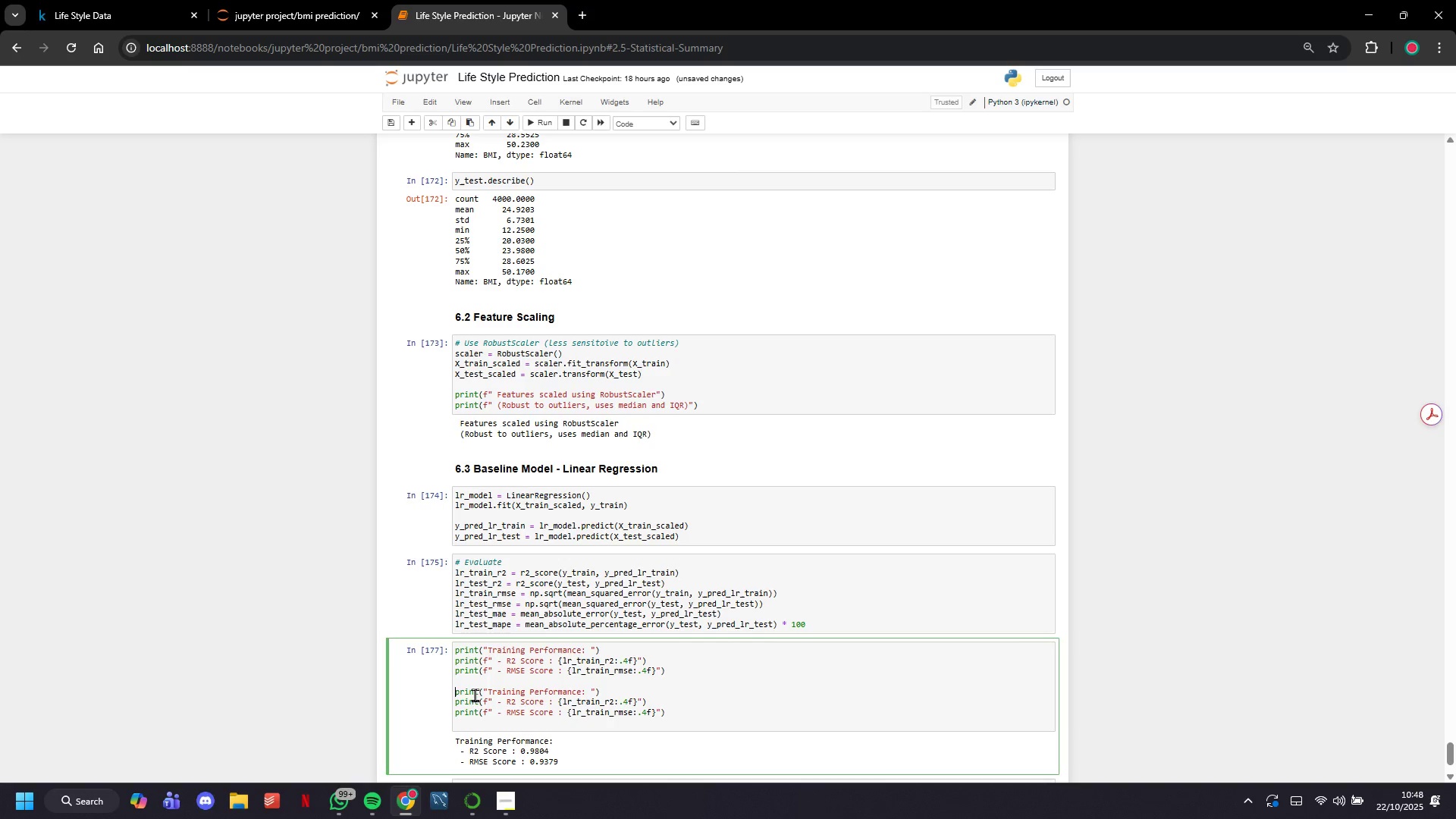 
key(ArrowLeft)
 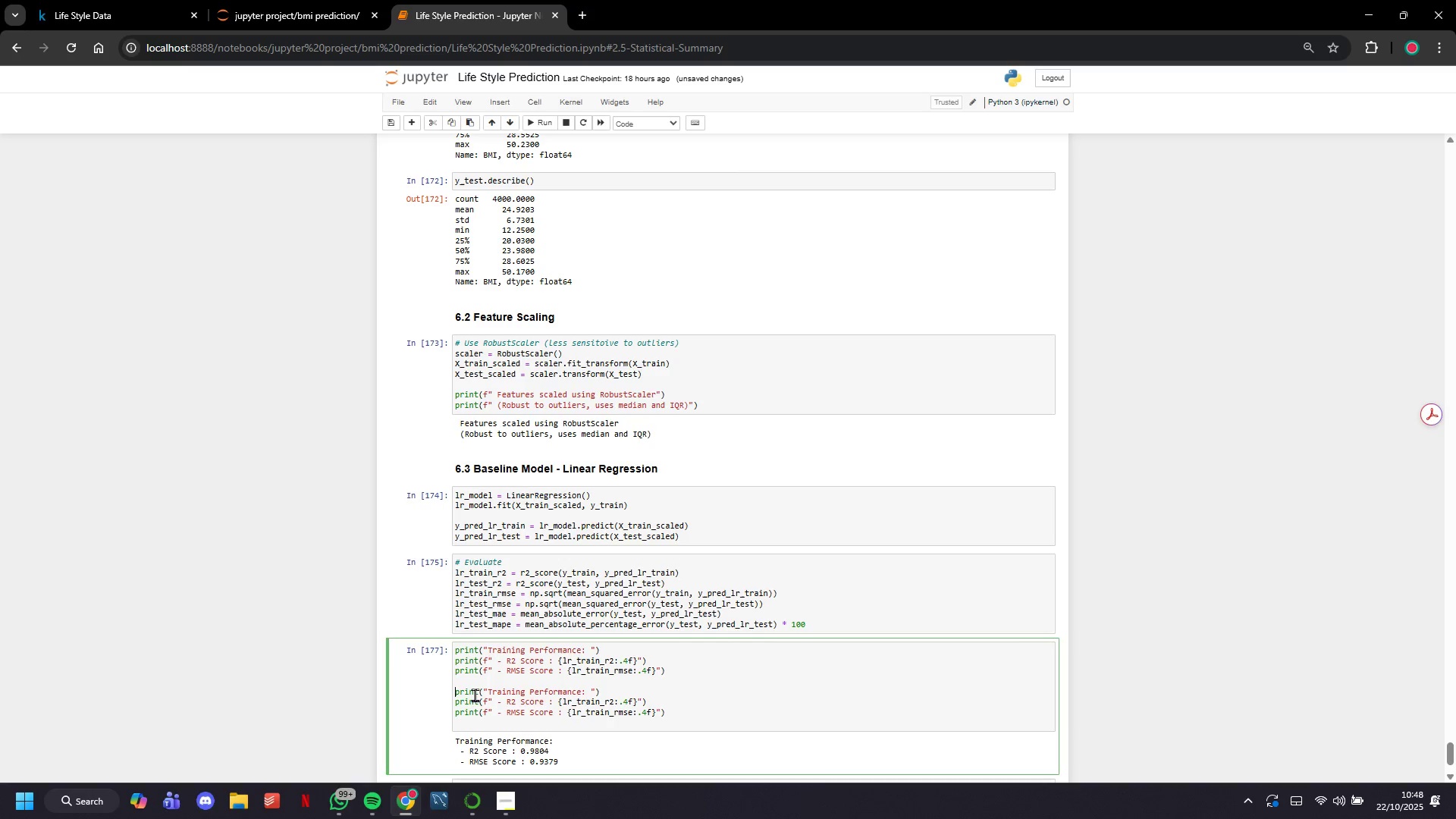 
key(ArrowDown)
 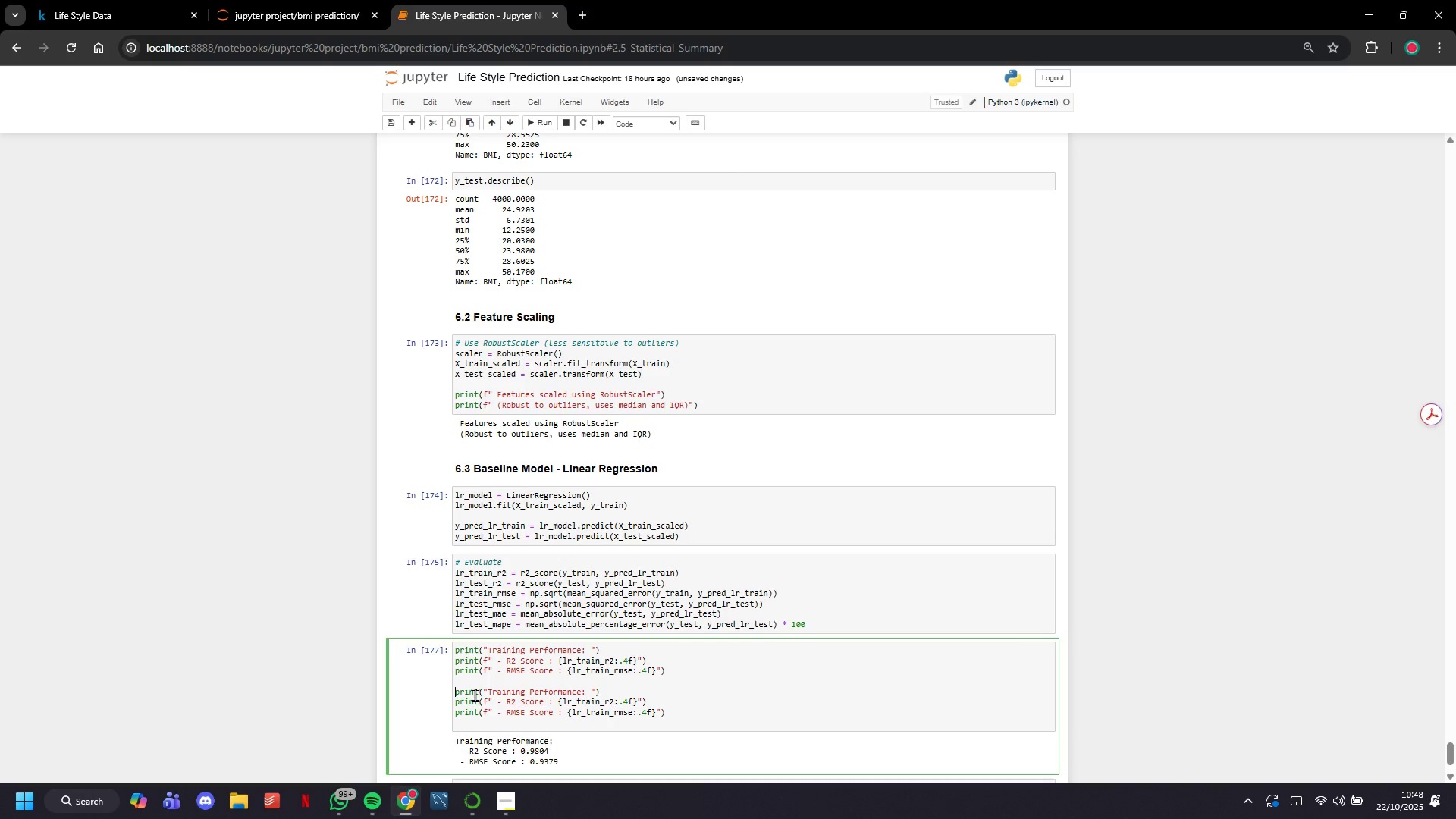 
hold_key(key=ArrowRight, duration=0.98)
 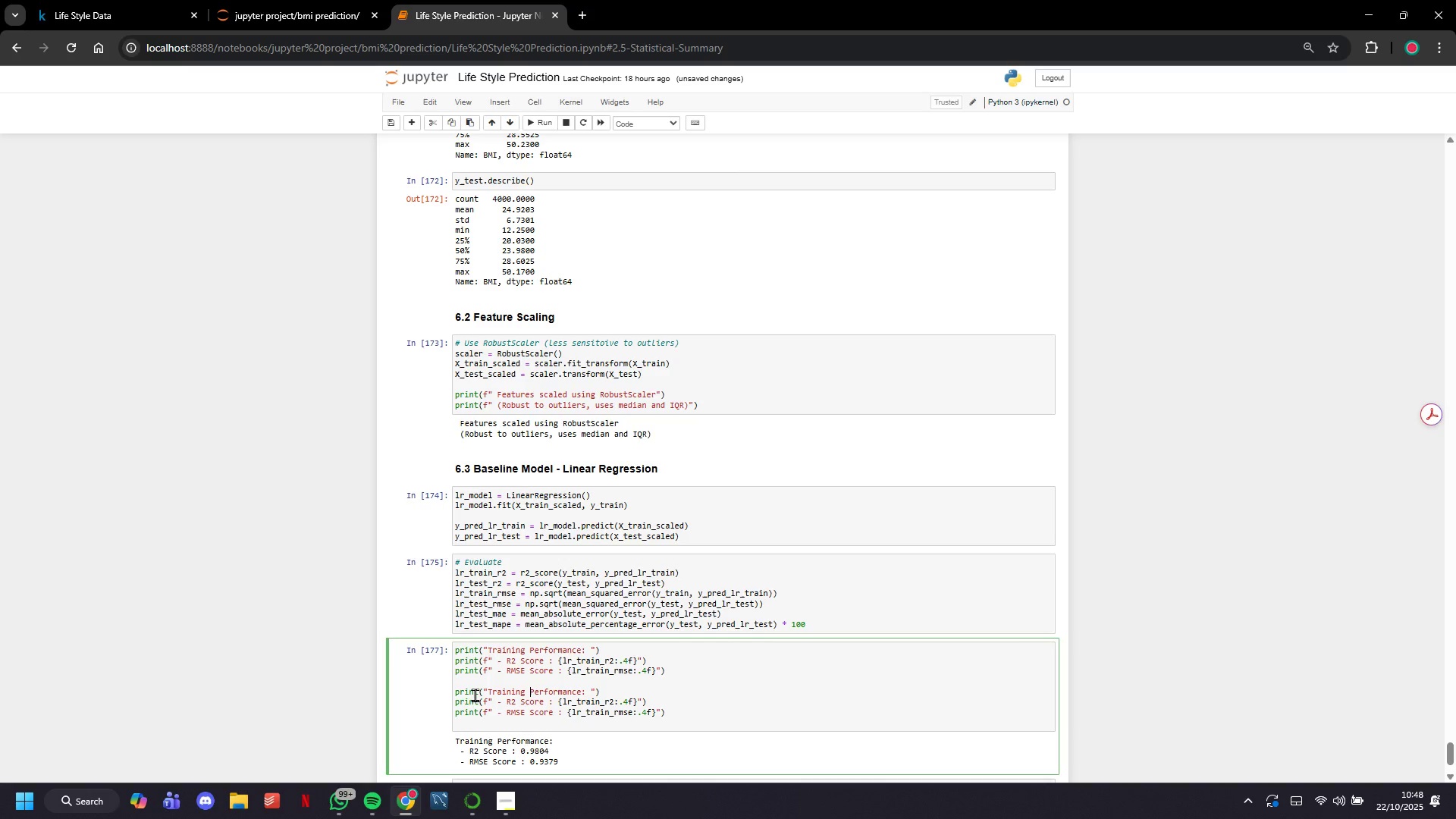 
key(ArrowLeft)
 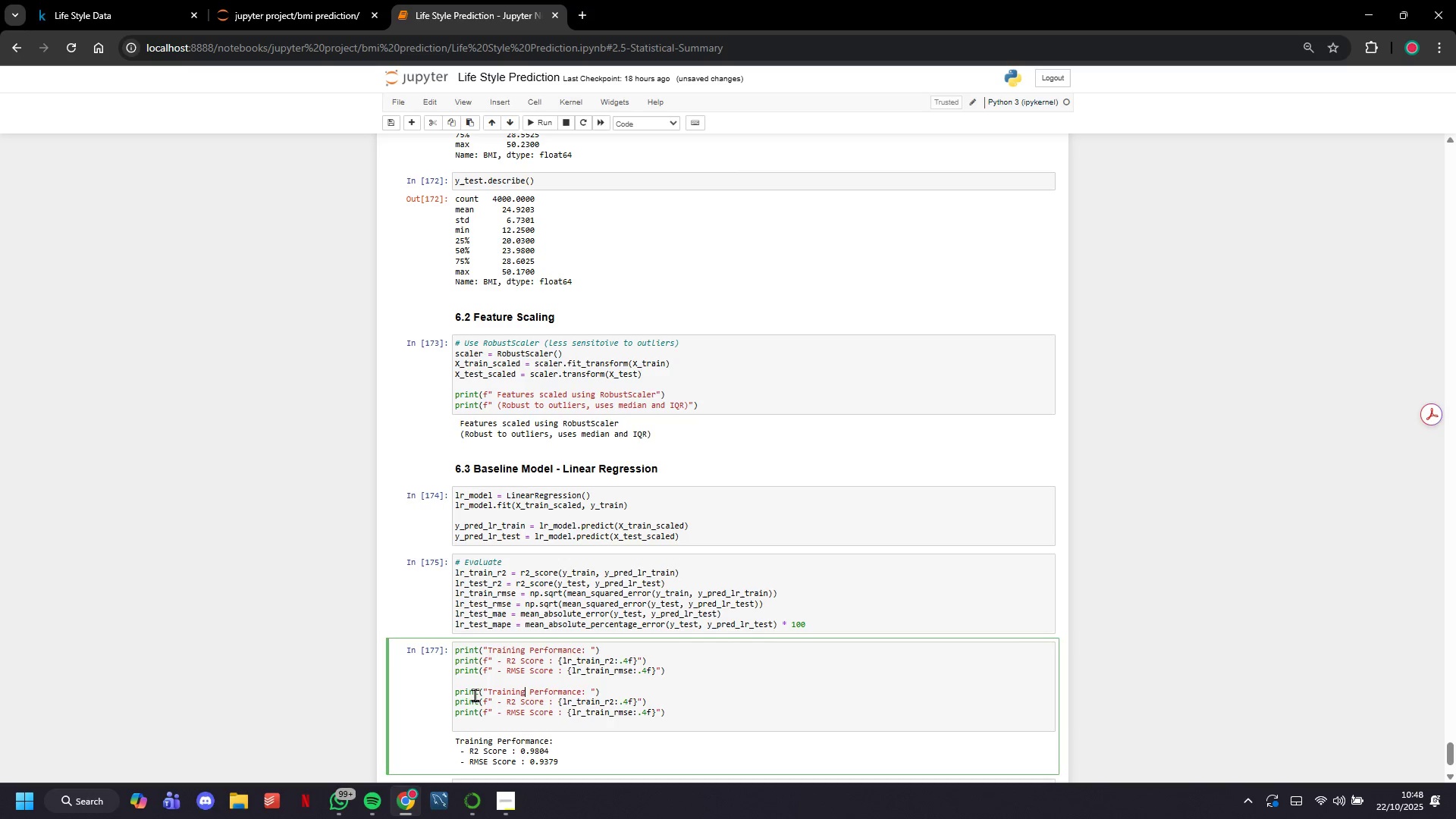 
key(ArrowLeft)
 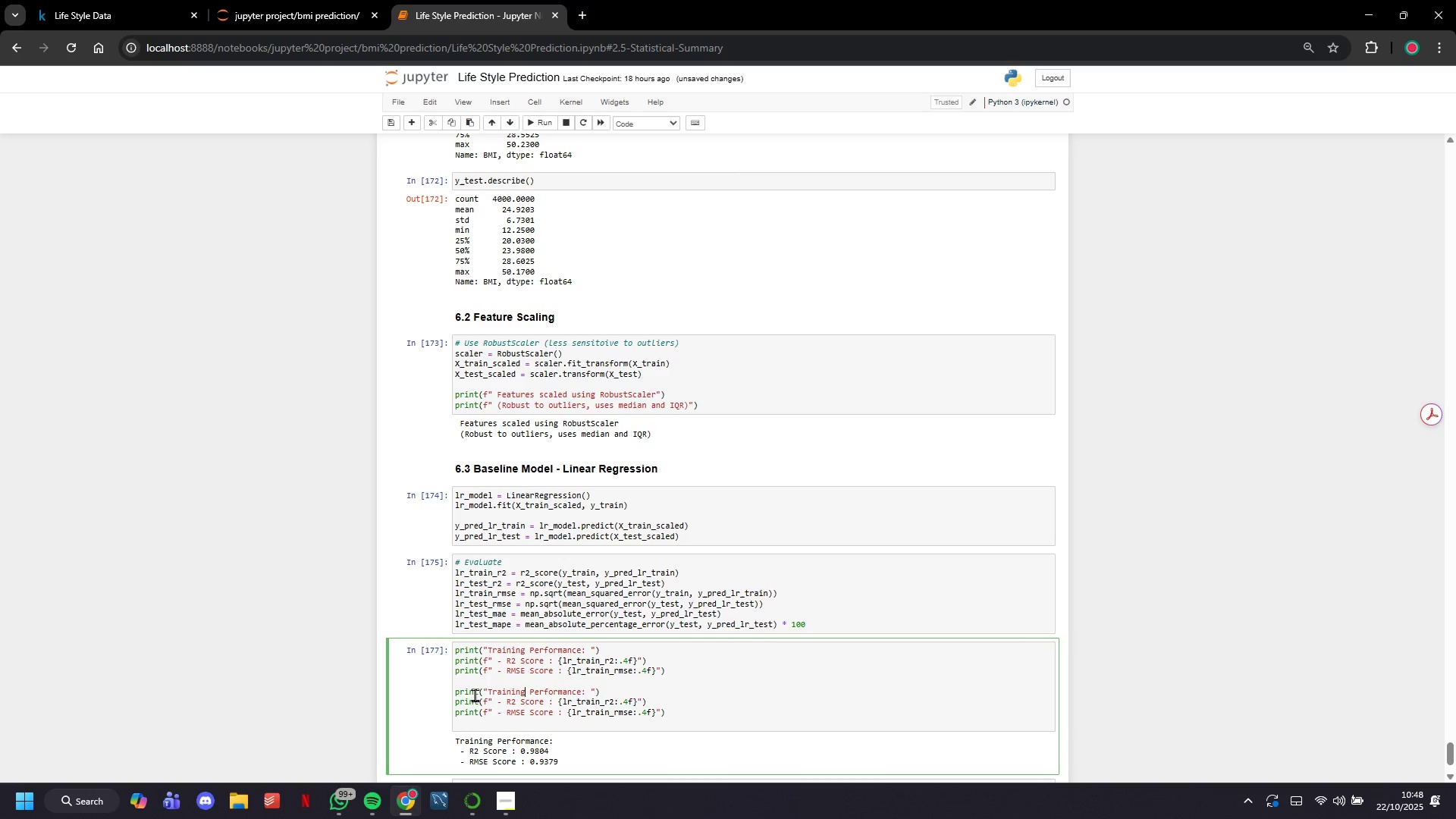 
key(Backspace)
key(Backspace)
key(Backspace)
key(Backspace)
key(Backspace)
key(Backspace)
key(Backspace)
type(est)
 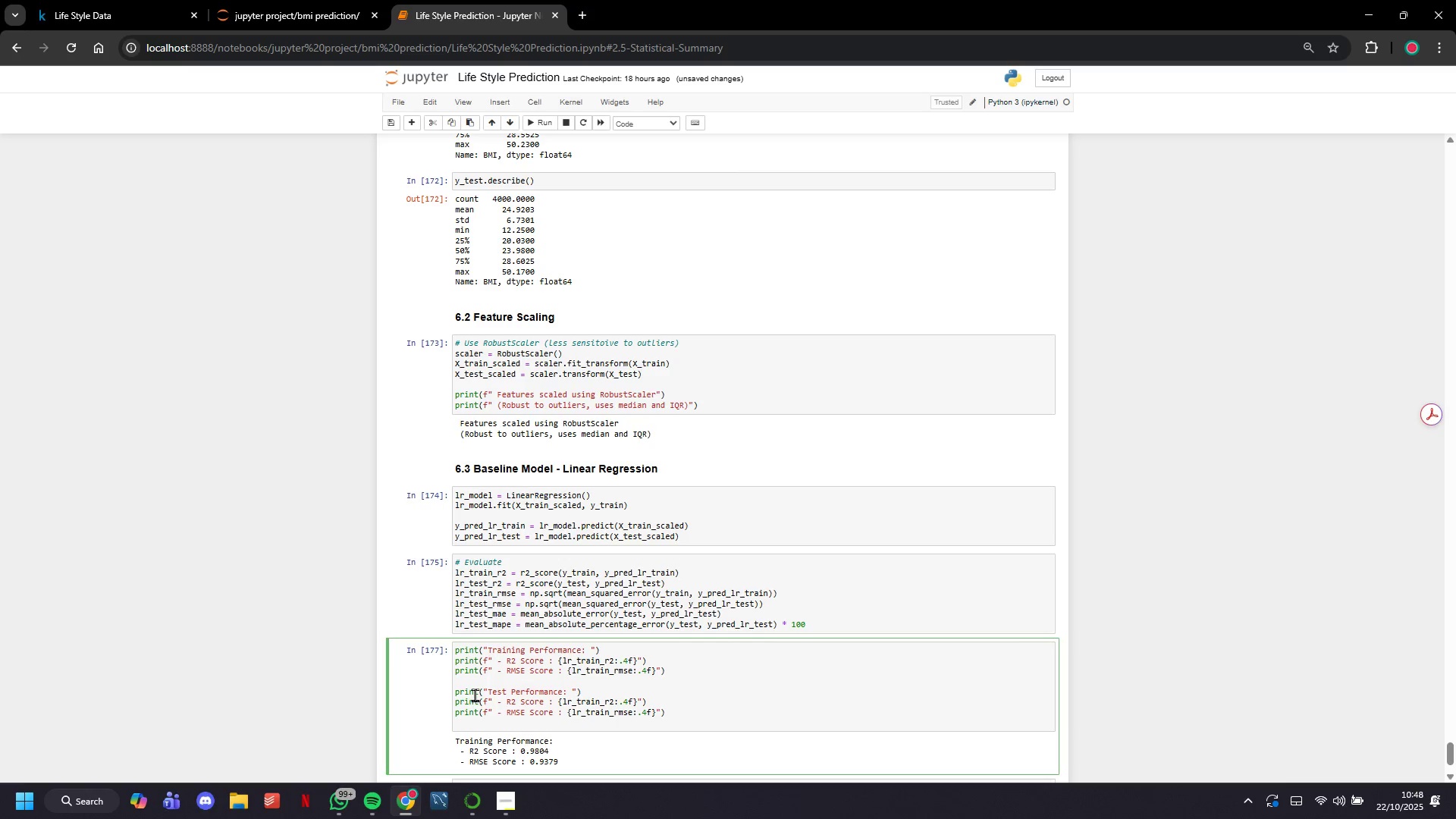 
key(ArrowDown)
 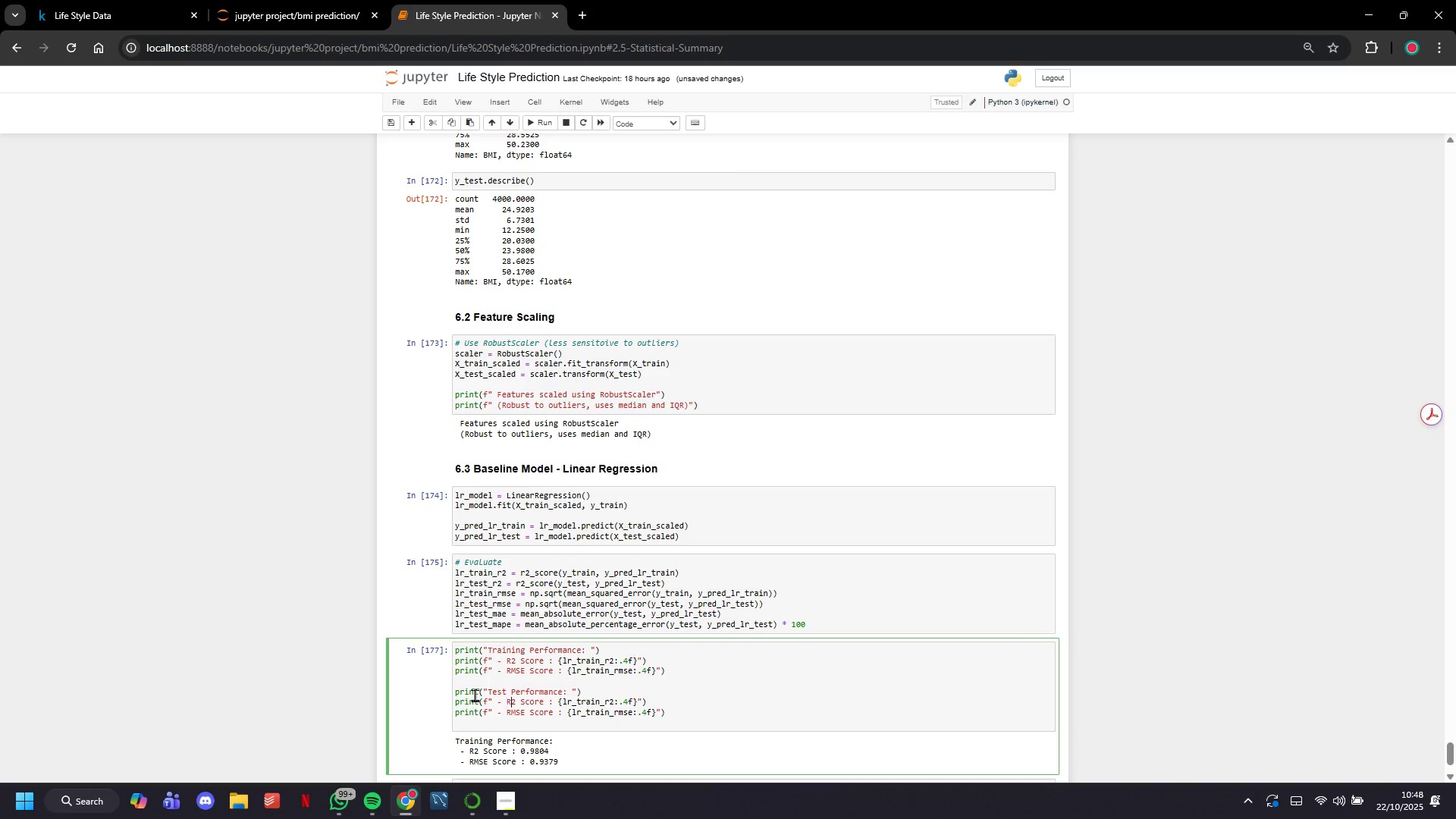 
hold_key(key=ArrowRight, duration=1.05)
 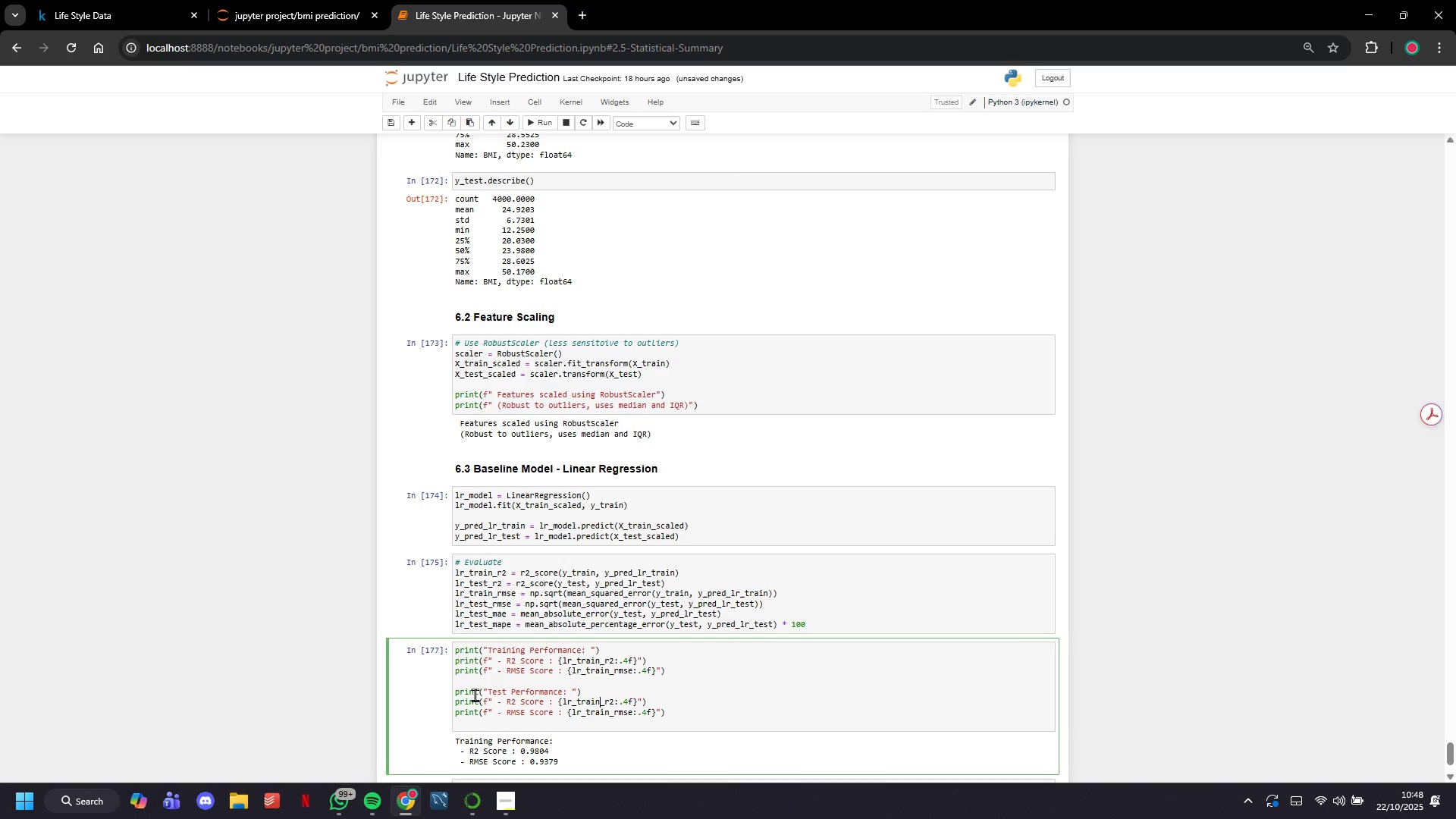 
key(ArrowRight)
 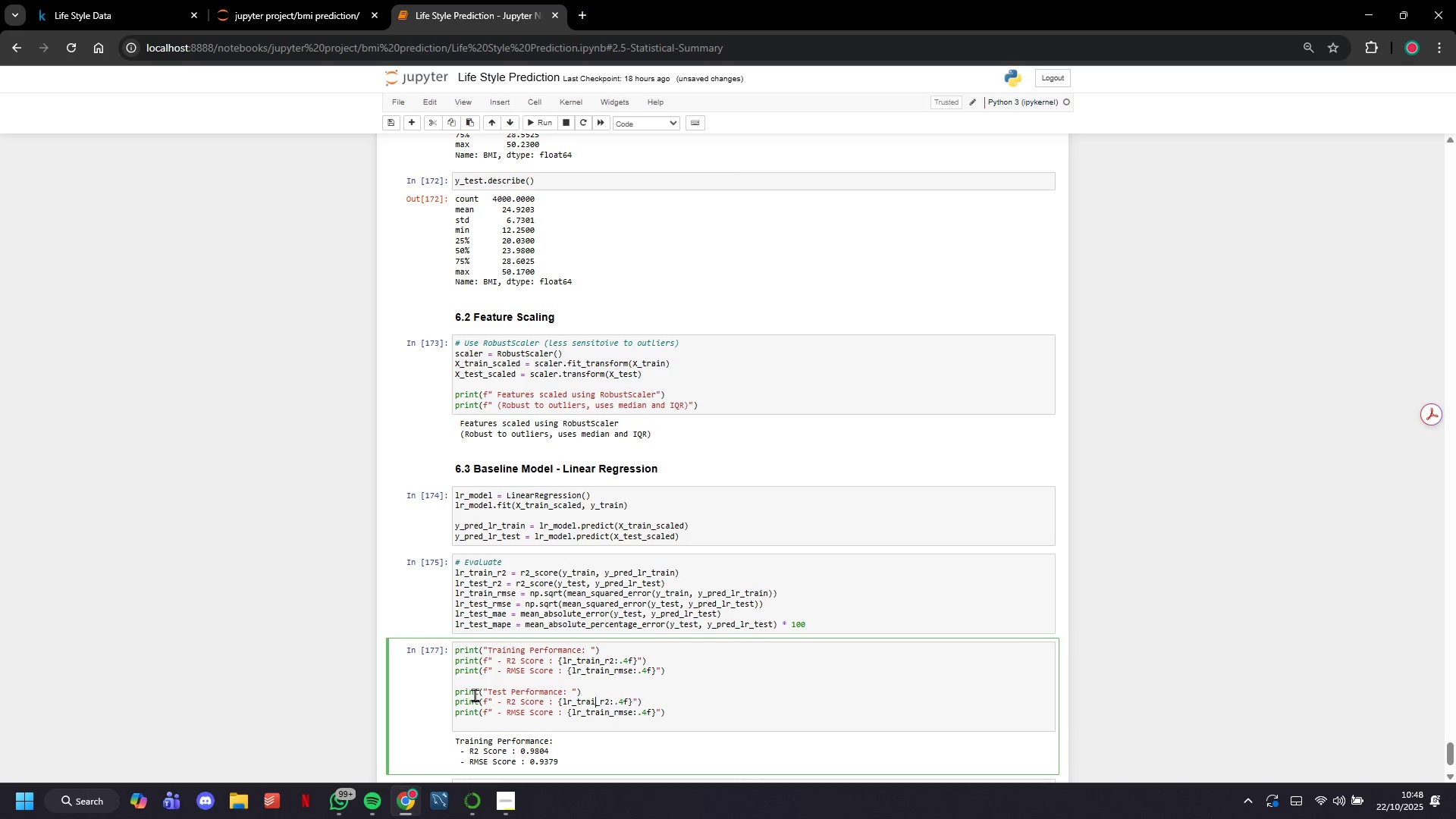 
key(Backspace)
key(Backspace)
key(Backspace)
key(Backspace)
type(est)
 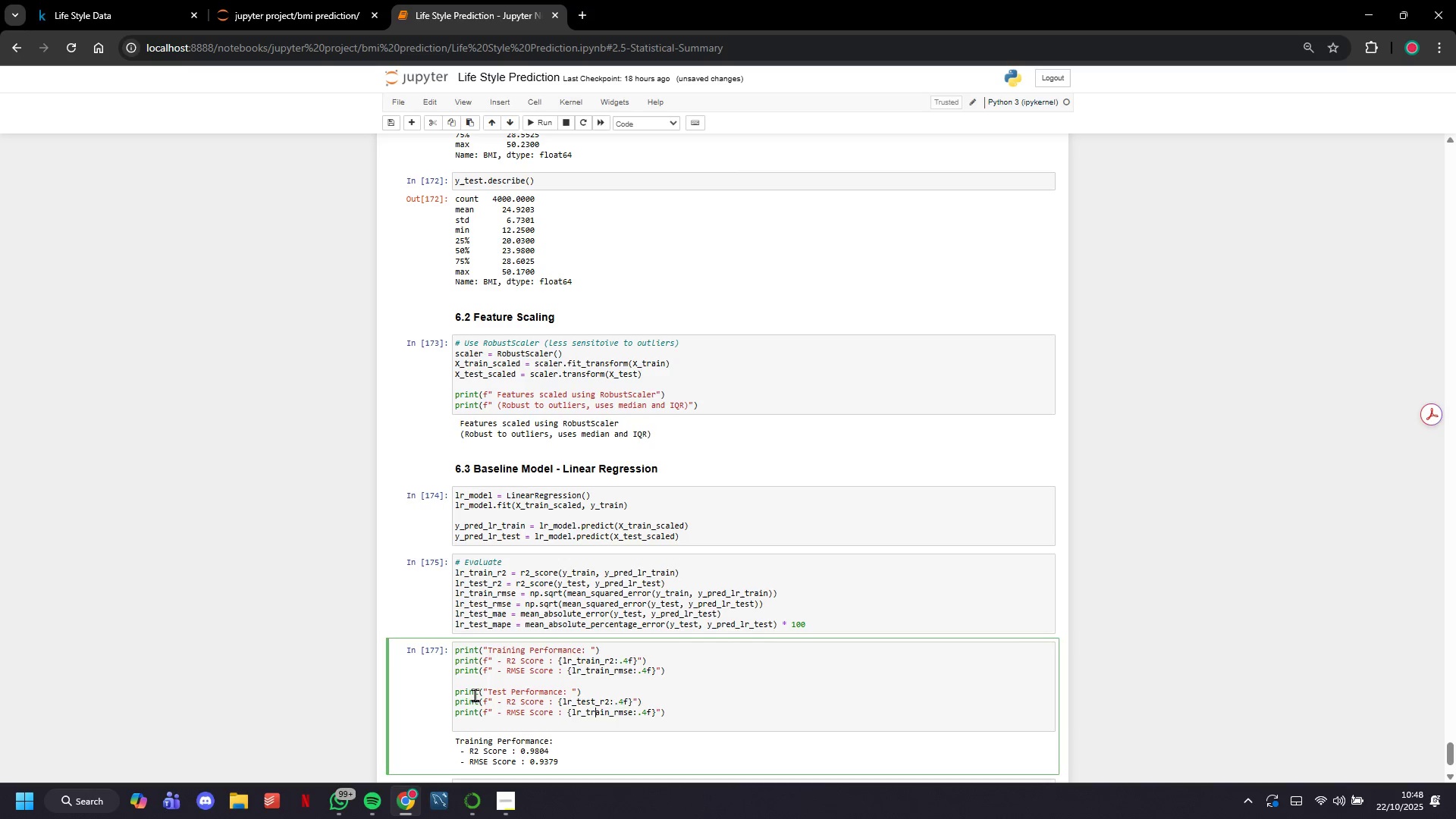 
key(ArrowDown)
 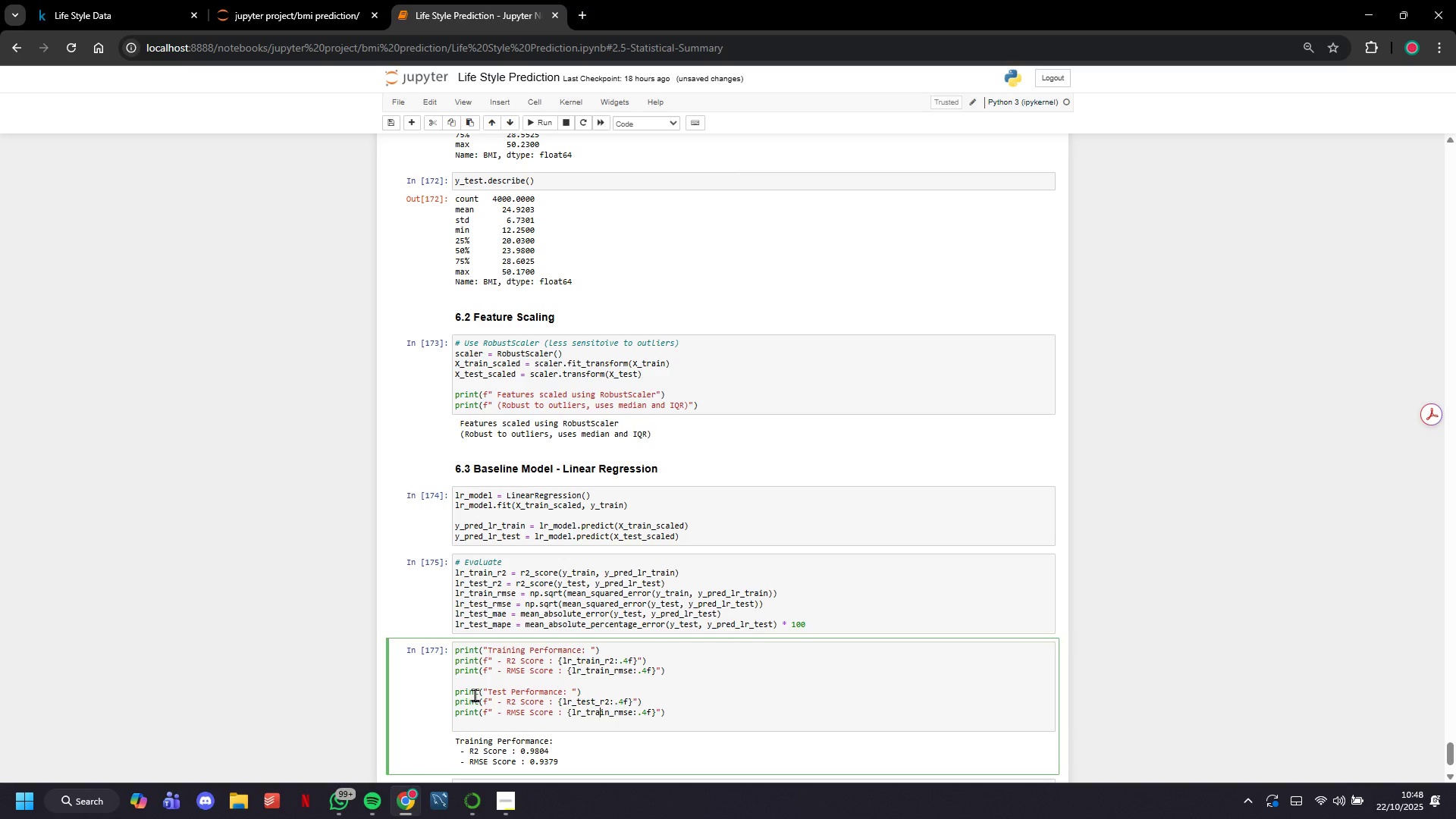 
key(ArrowRight)
 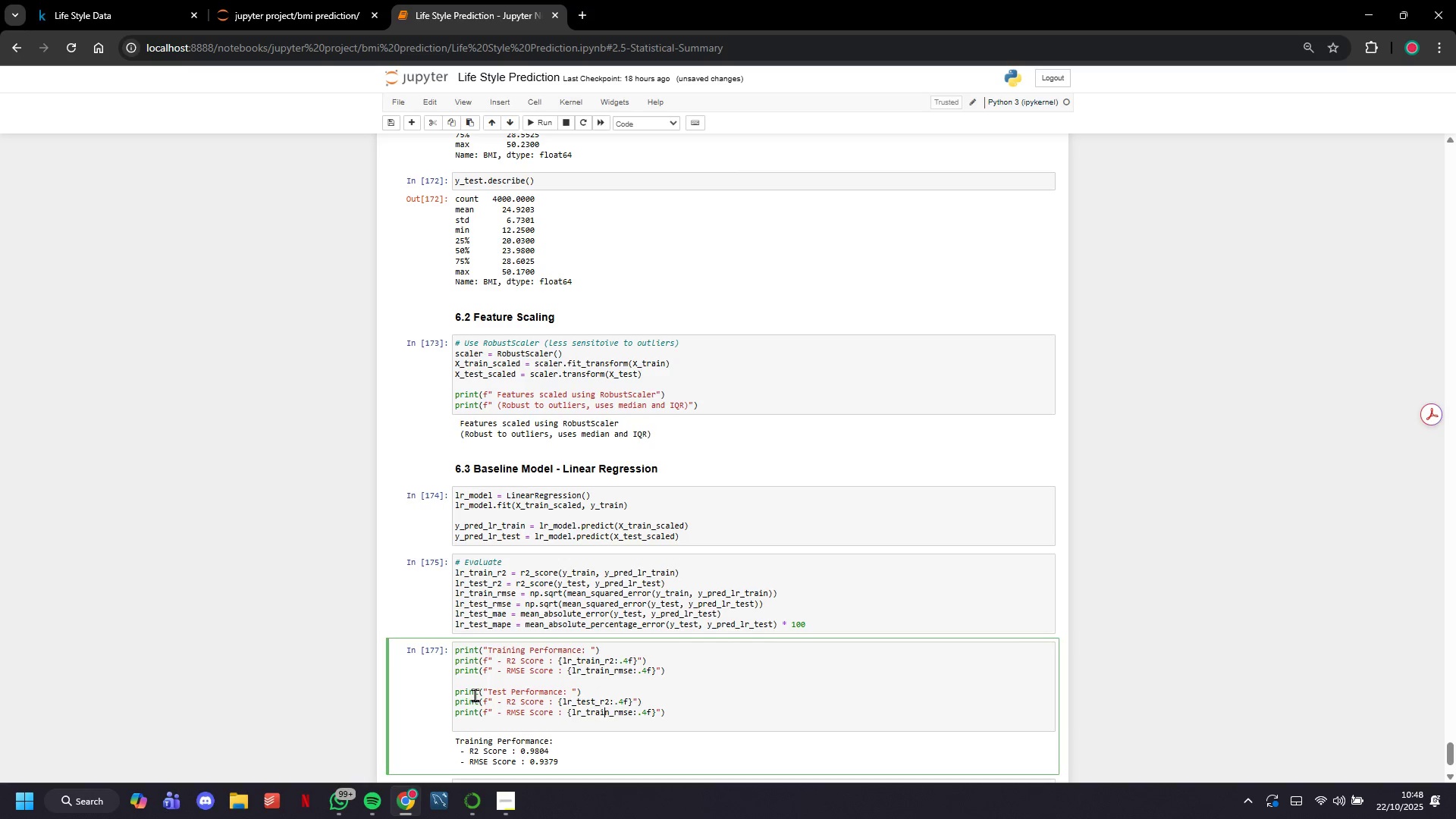 
key(ArrowRight)
 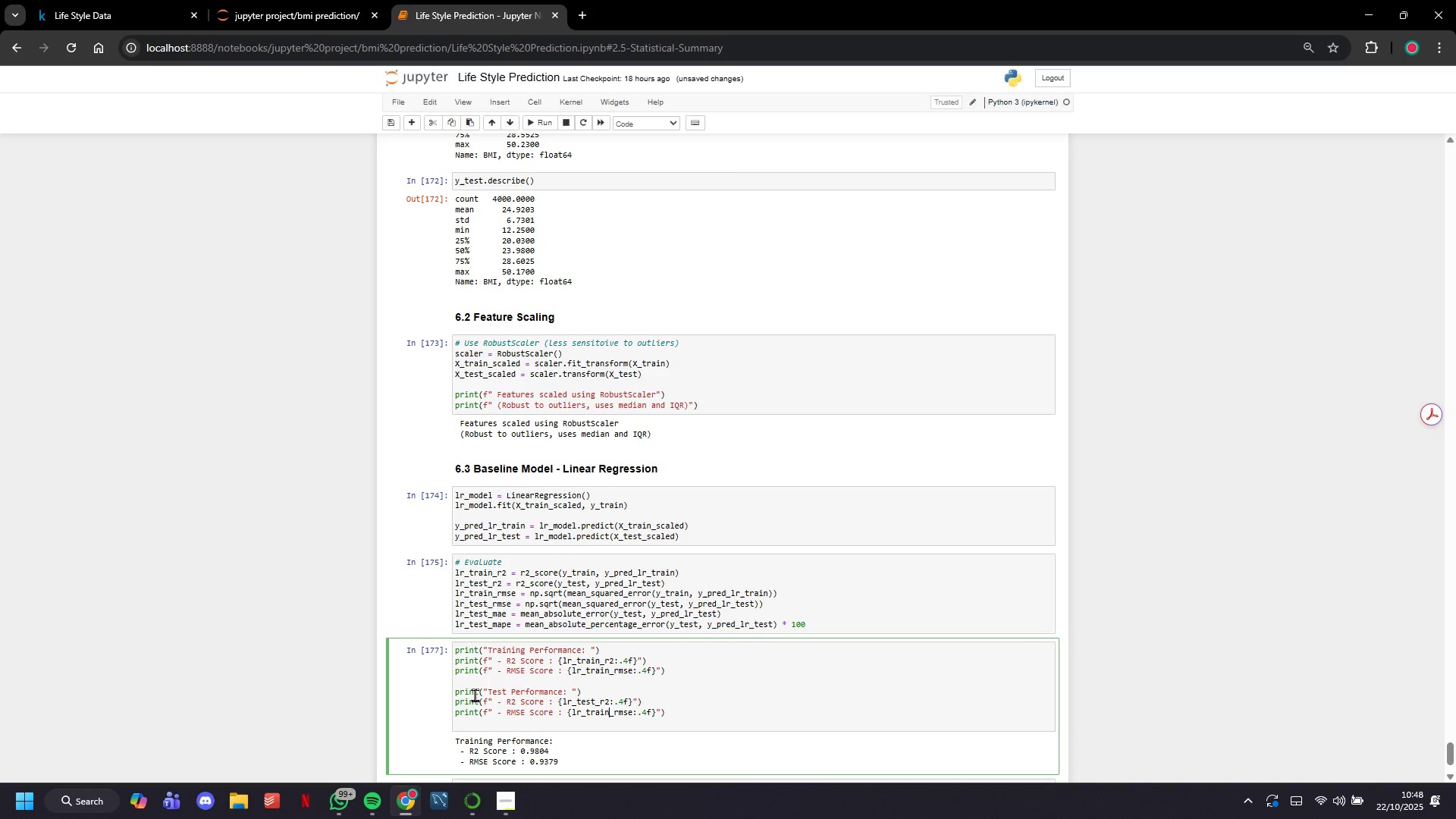 
key(ArrowRight)
 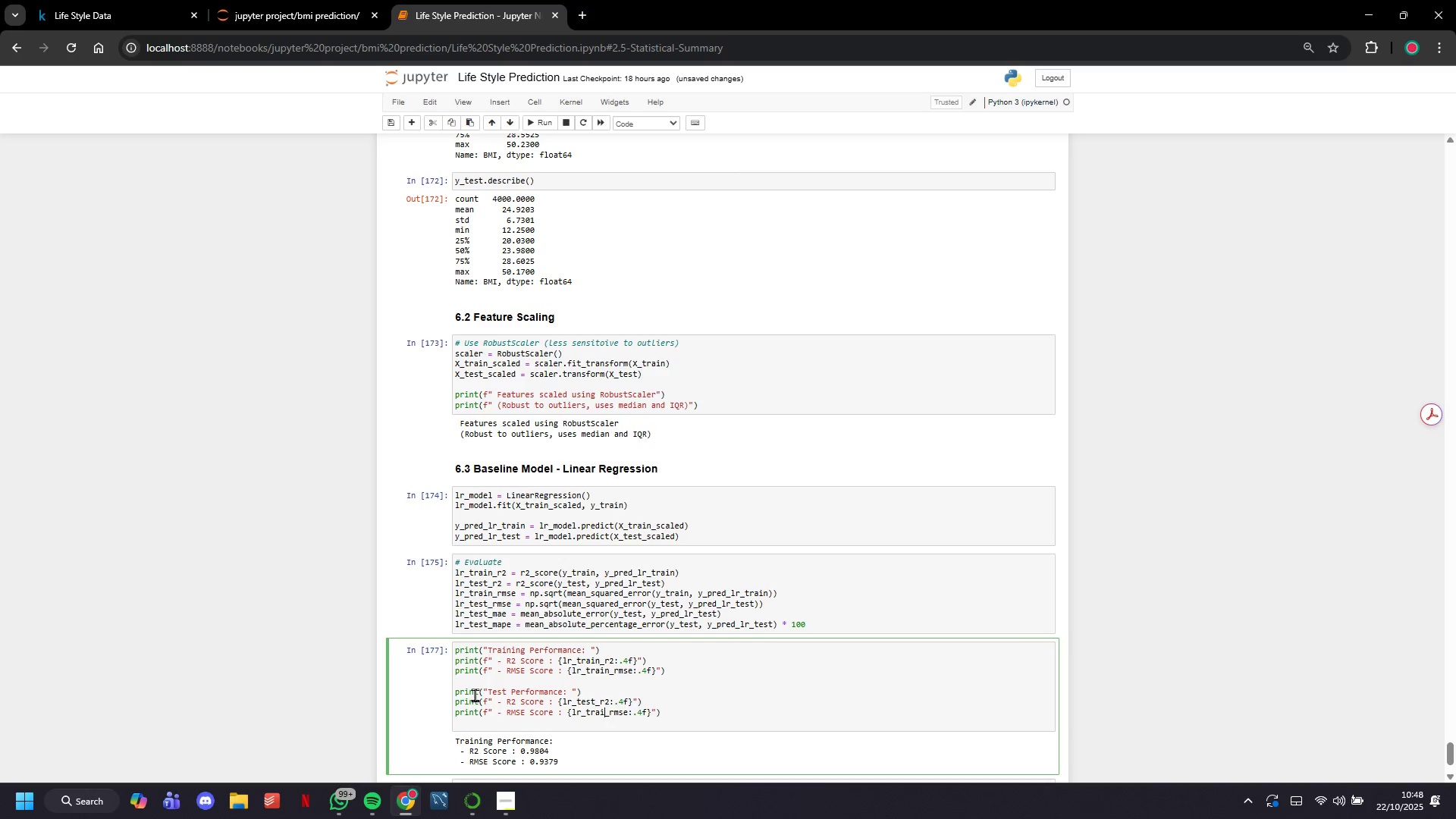 
key(Backspace)
key(Backspace)
key(Backspace)
key(Backspace)
type(est)
 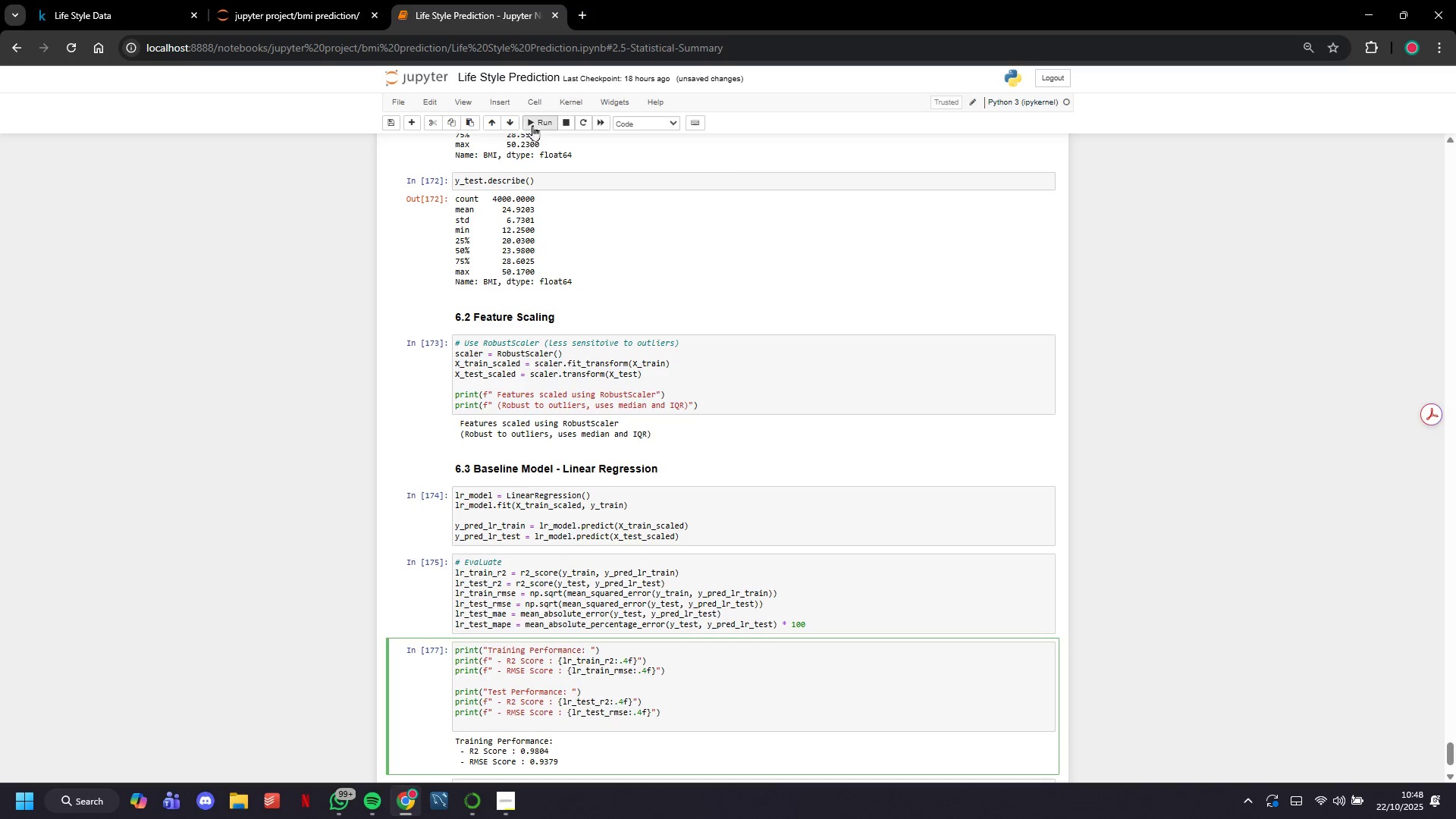 
left_click([537, 121])
 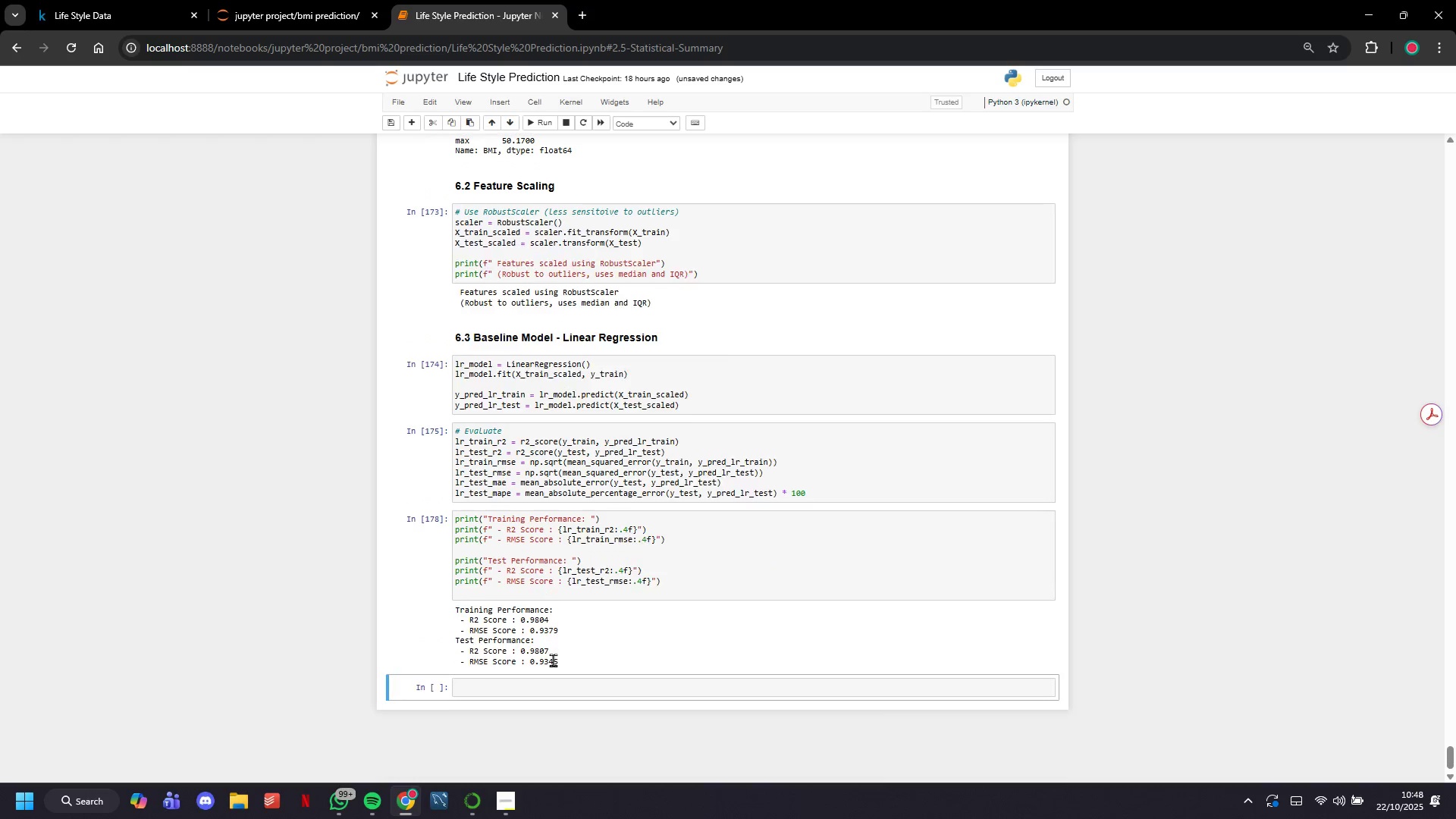 
wait(6.87)
 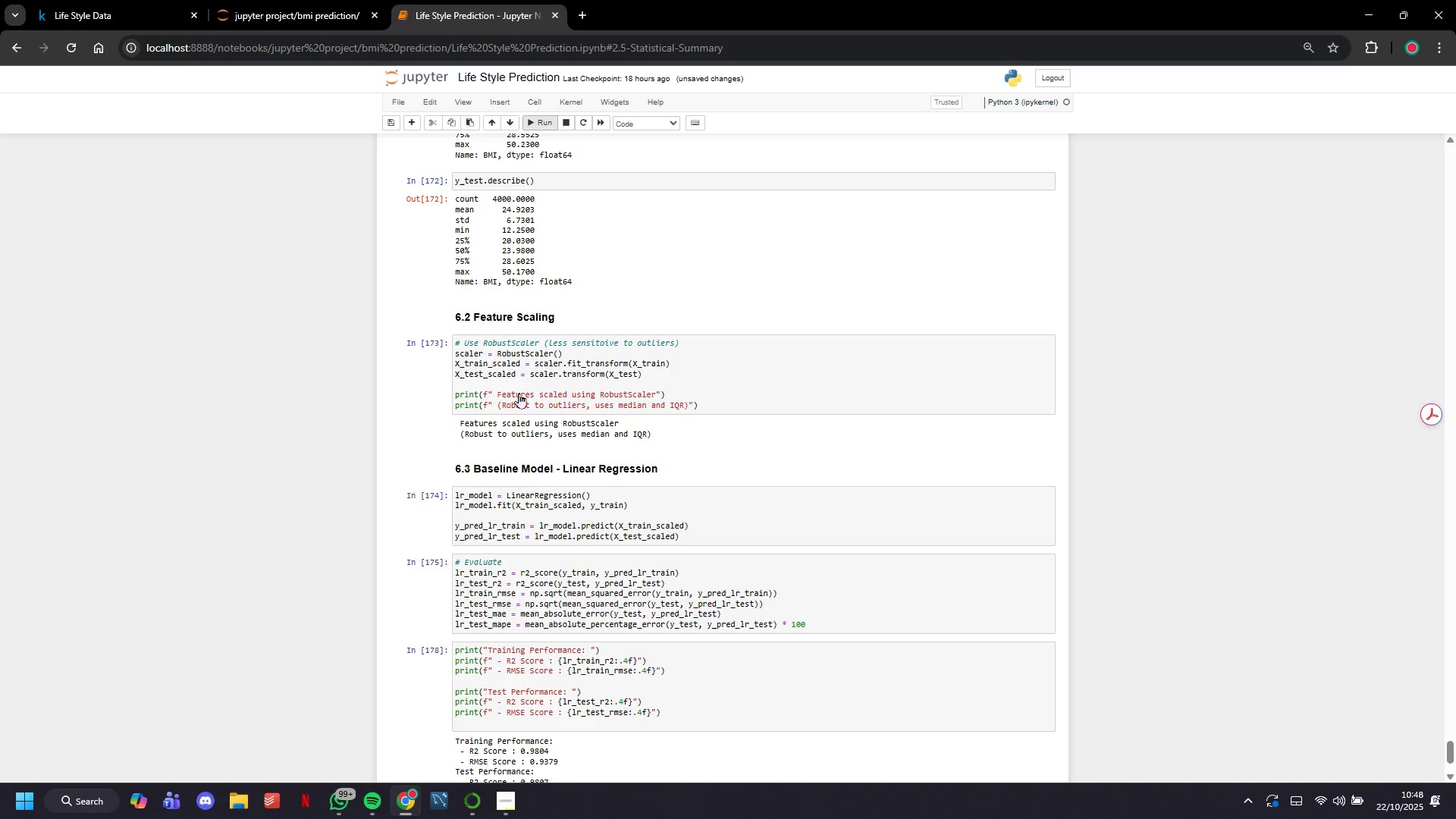 
left_click([553, 595])
 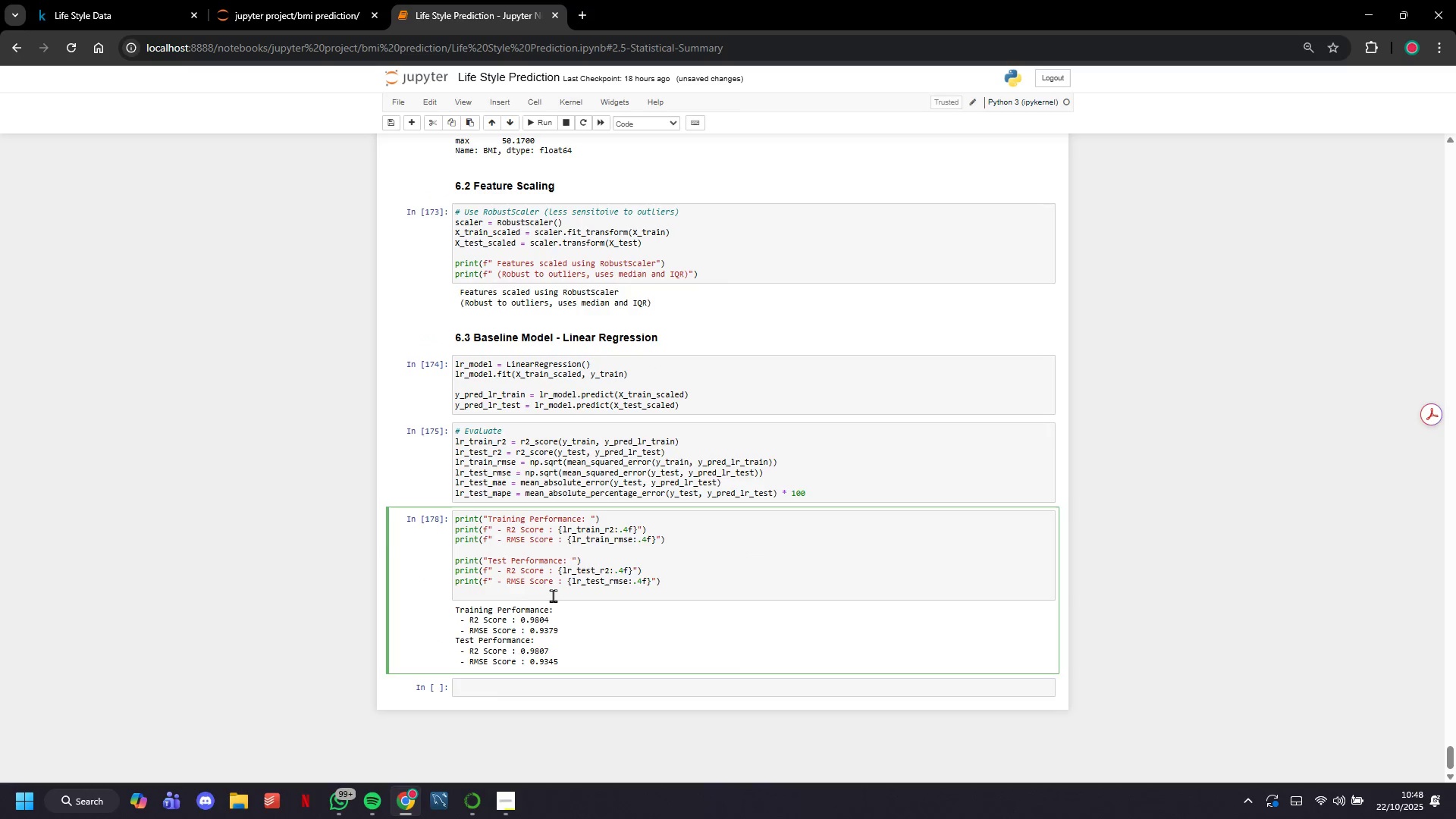 
key(Meta+V)
 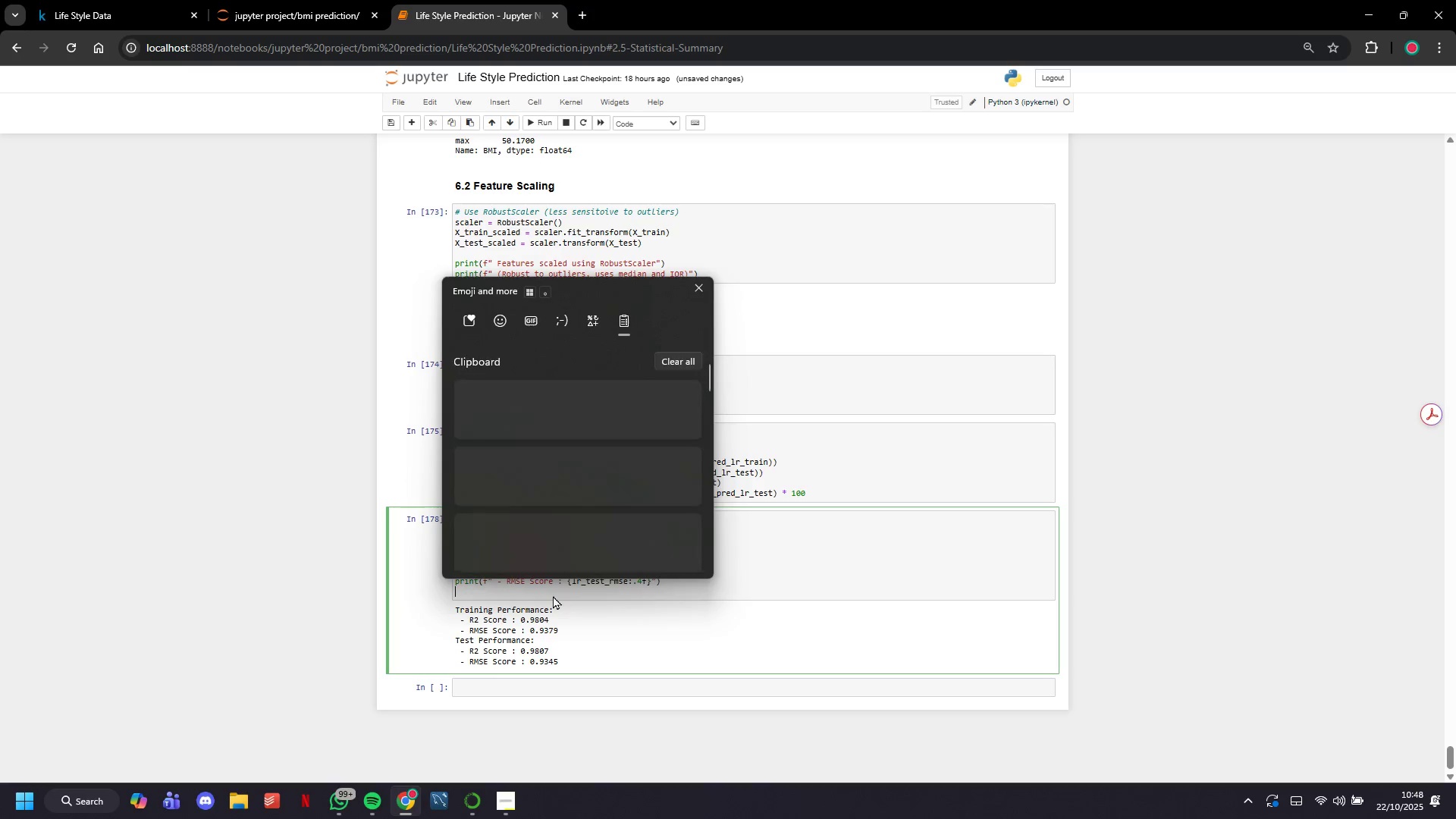 
key(ArrowDown)
 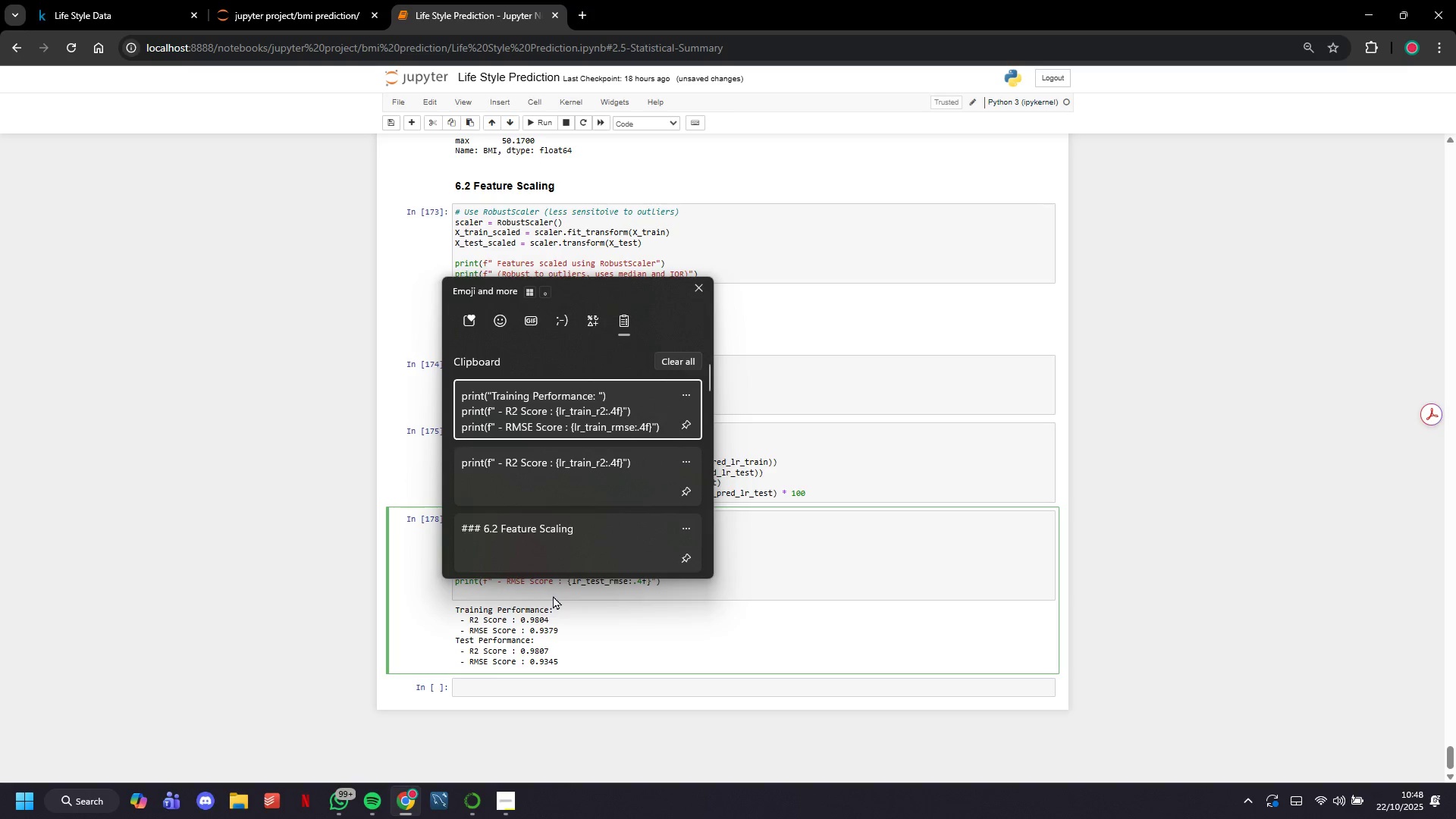 
key(ArrowDown)
 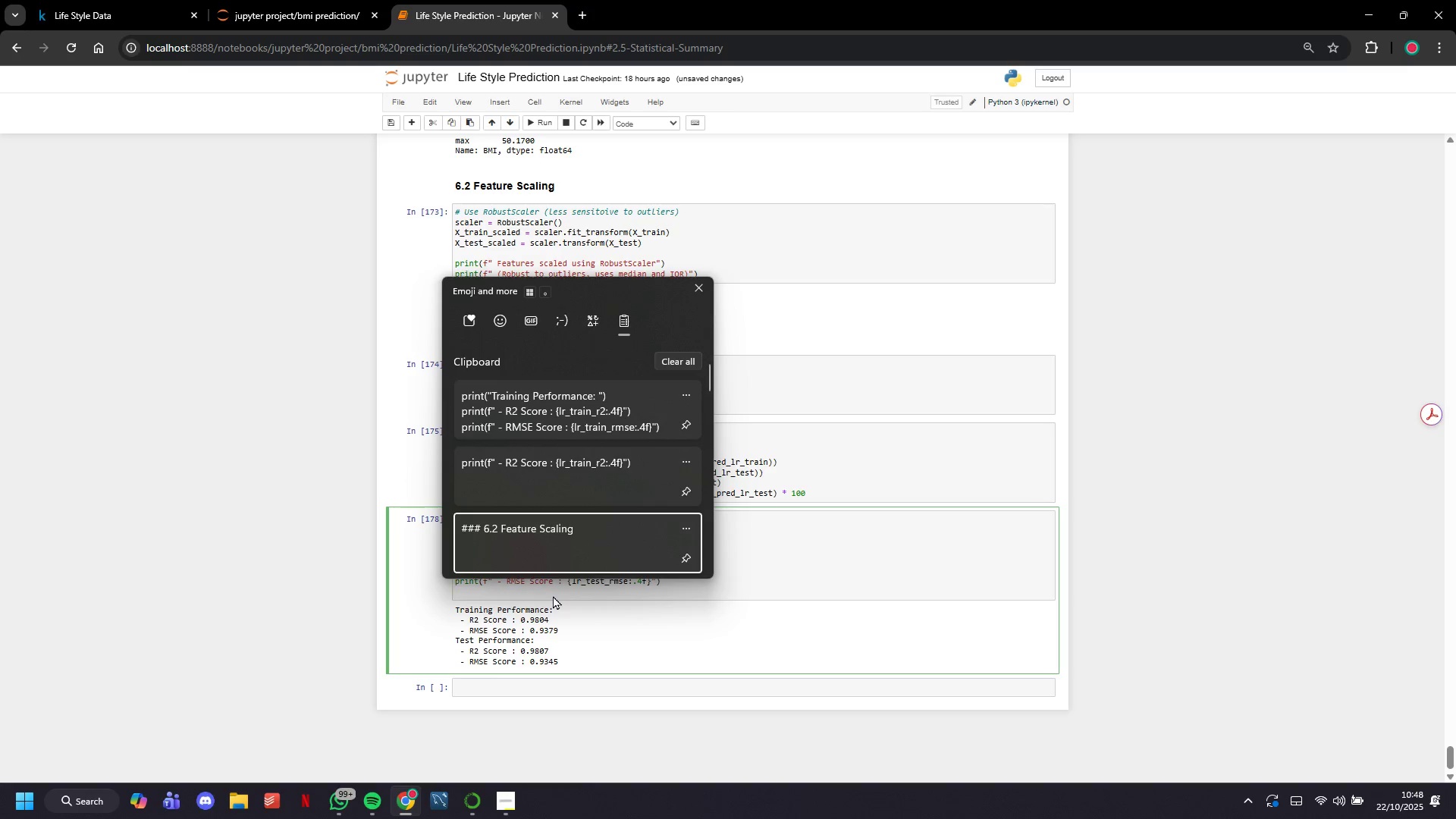 
key(ArrowUp)
 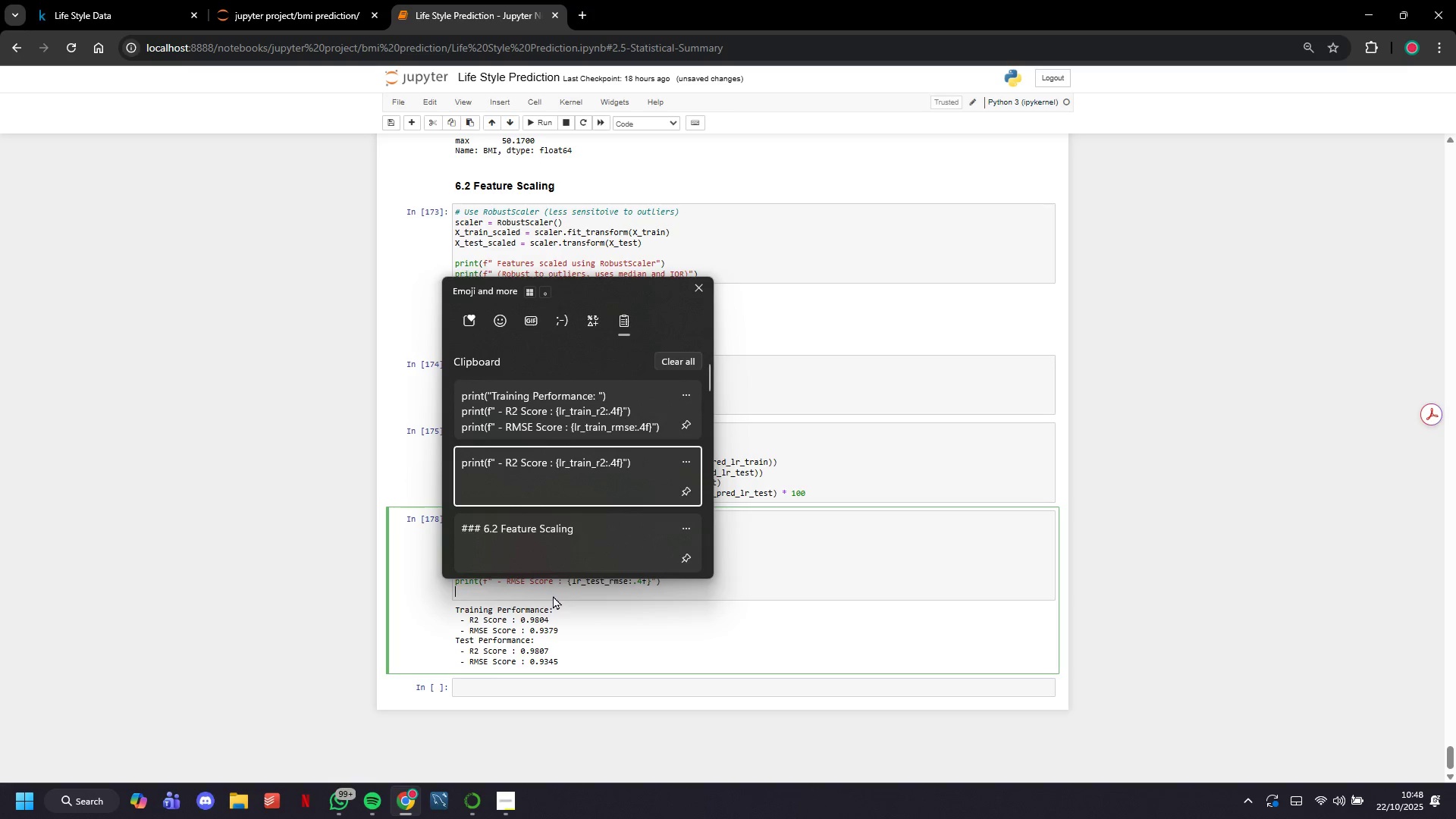 
key(Enter)
 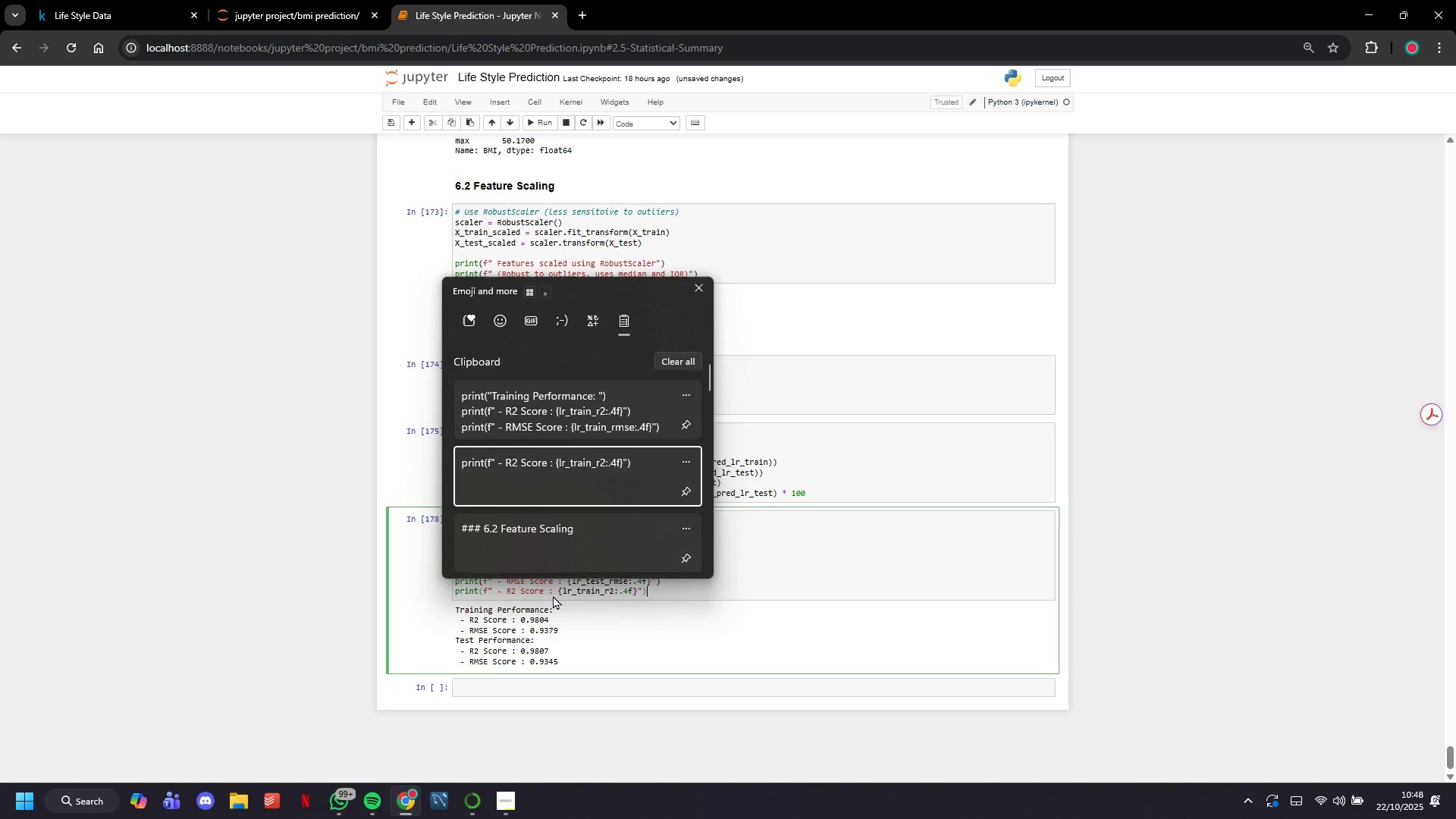 
key(Control+ControlLeft)
 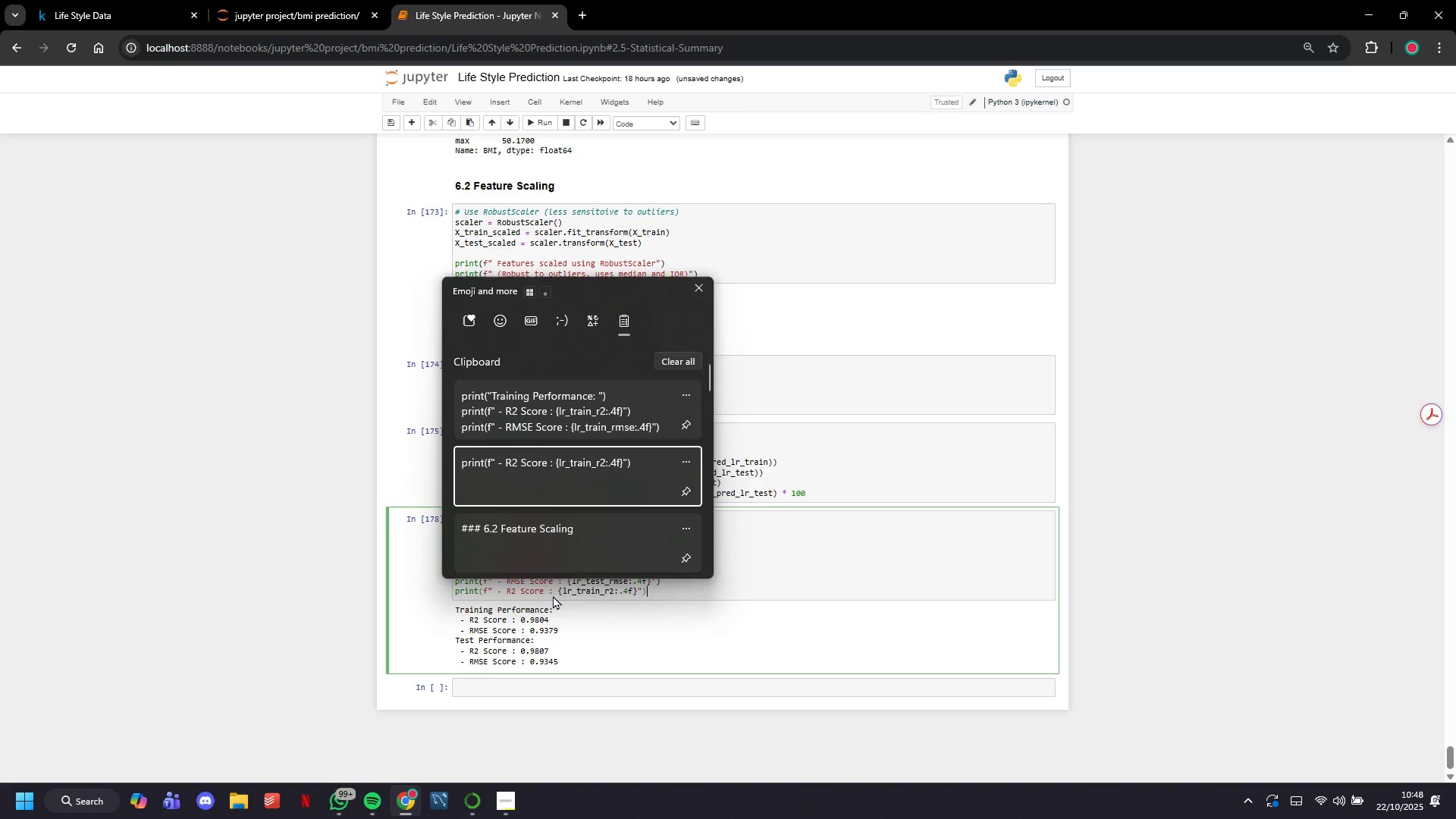 
key(Control+V)
 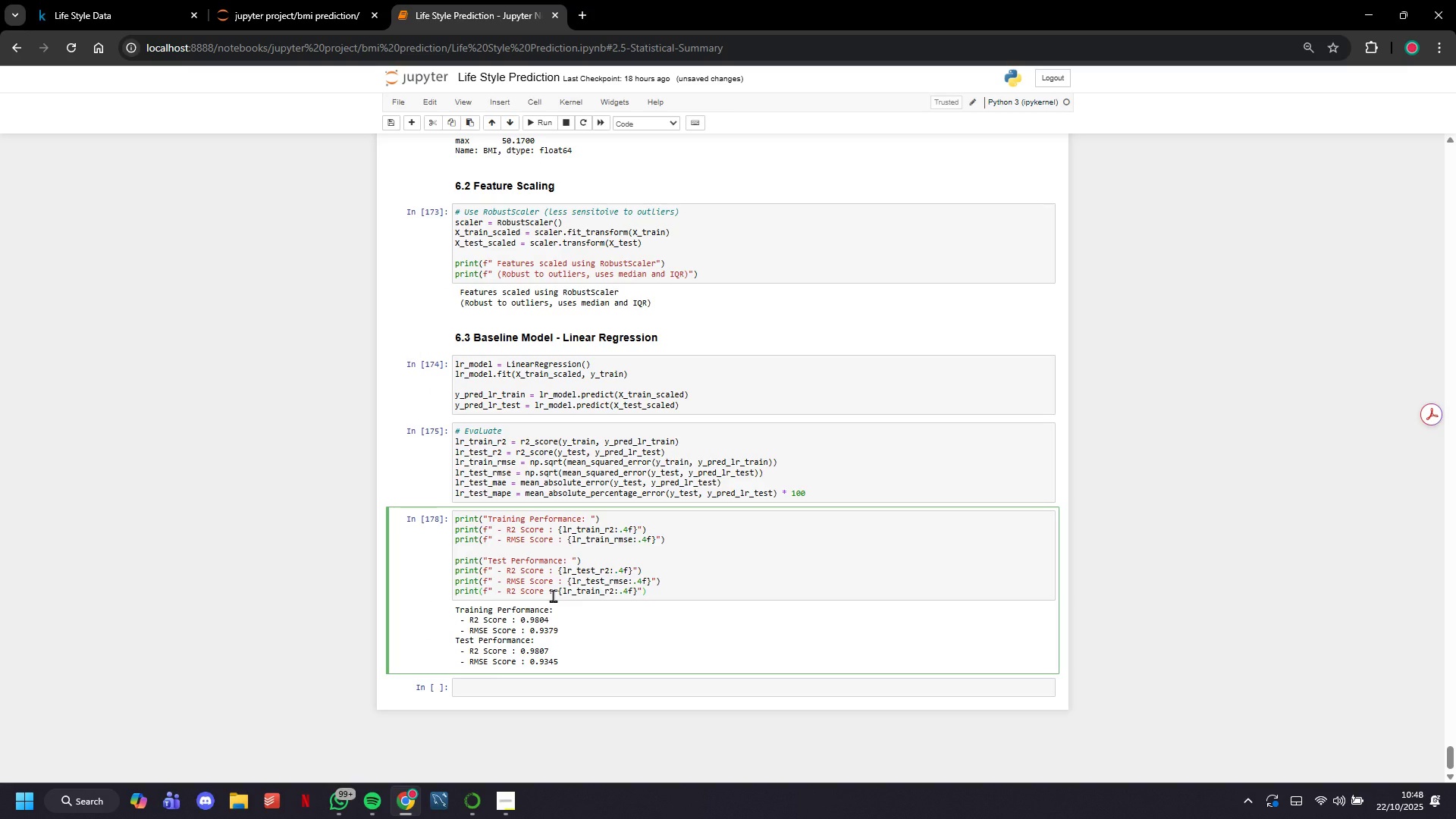 
hold_key(key=ArrowLeft, duration=1.13)
 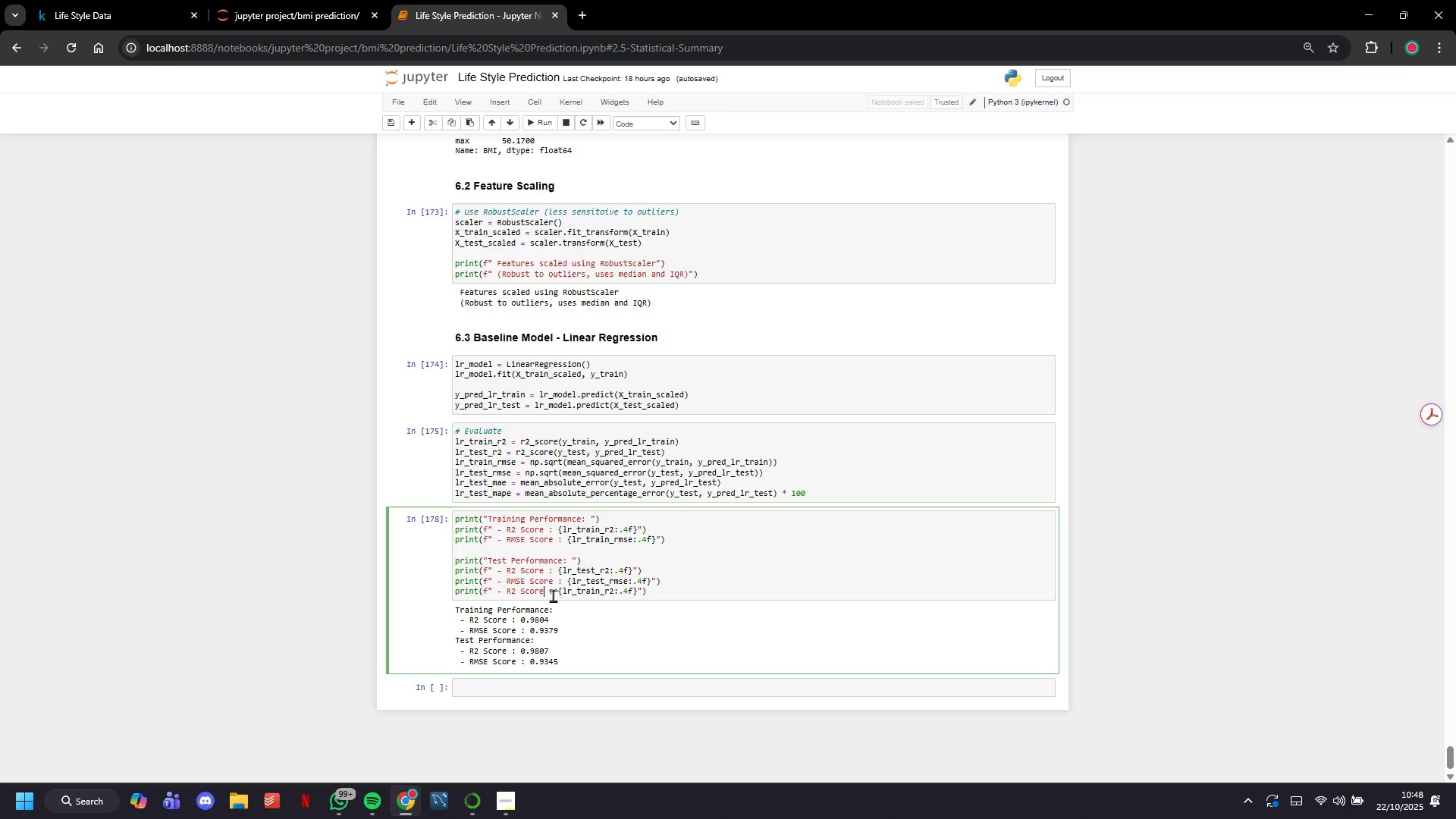 
key(ArrowLeft)
 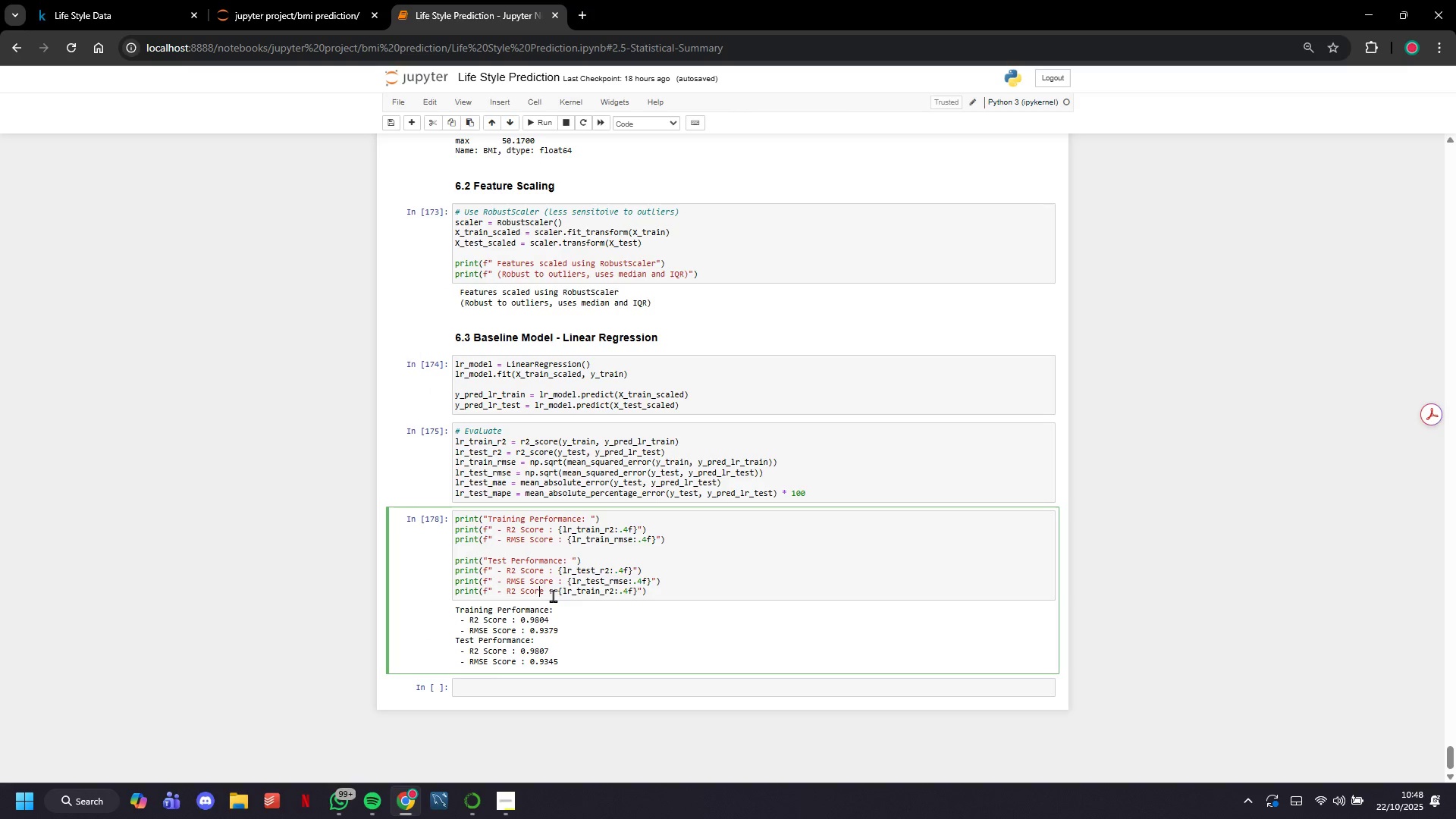 
key(ArrowRight)
 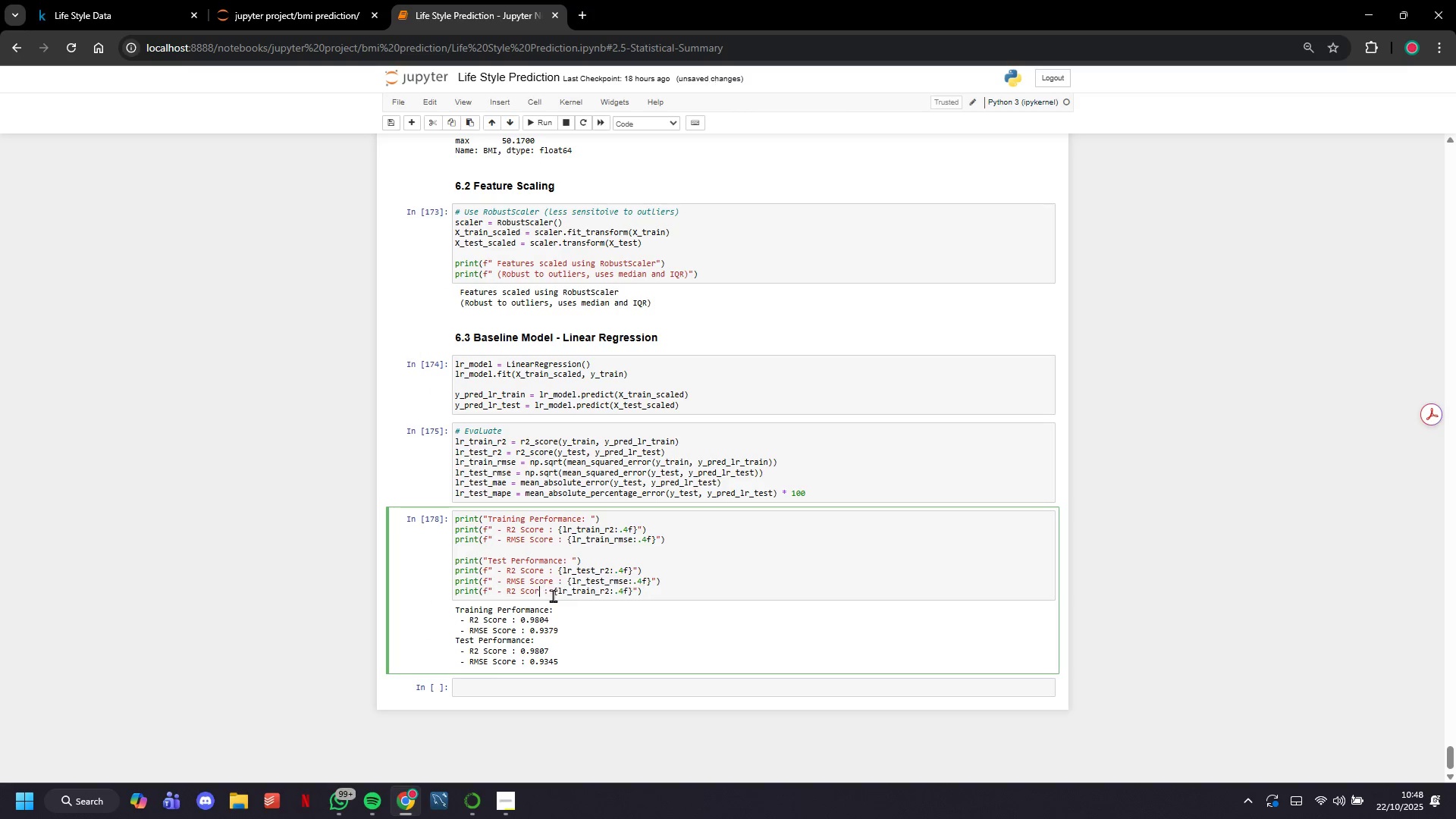 
key(Backspace)
key(Backspace)
key(Backspace)
key(Backspace)
key(Backspace)
key(Backspace)
key(Backspace)
key(Backspace)
type(MAR)
 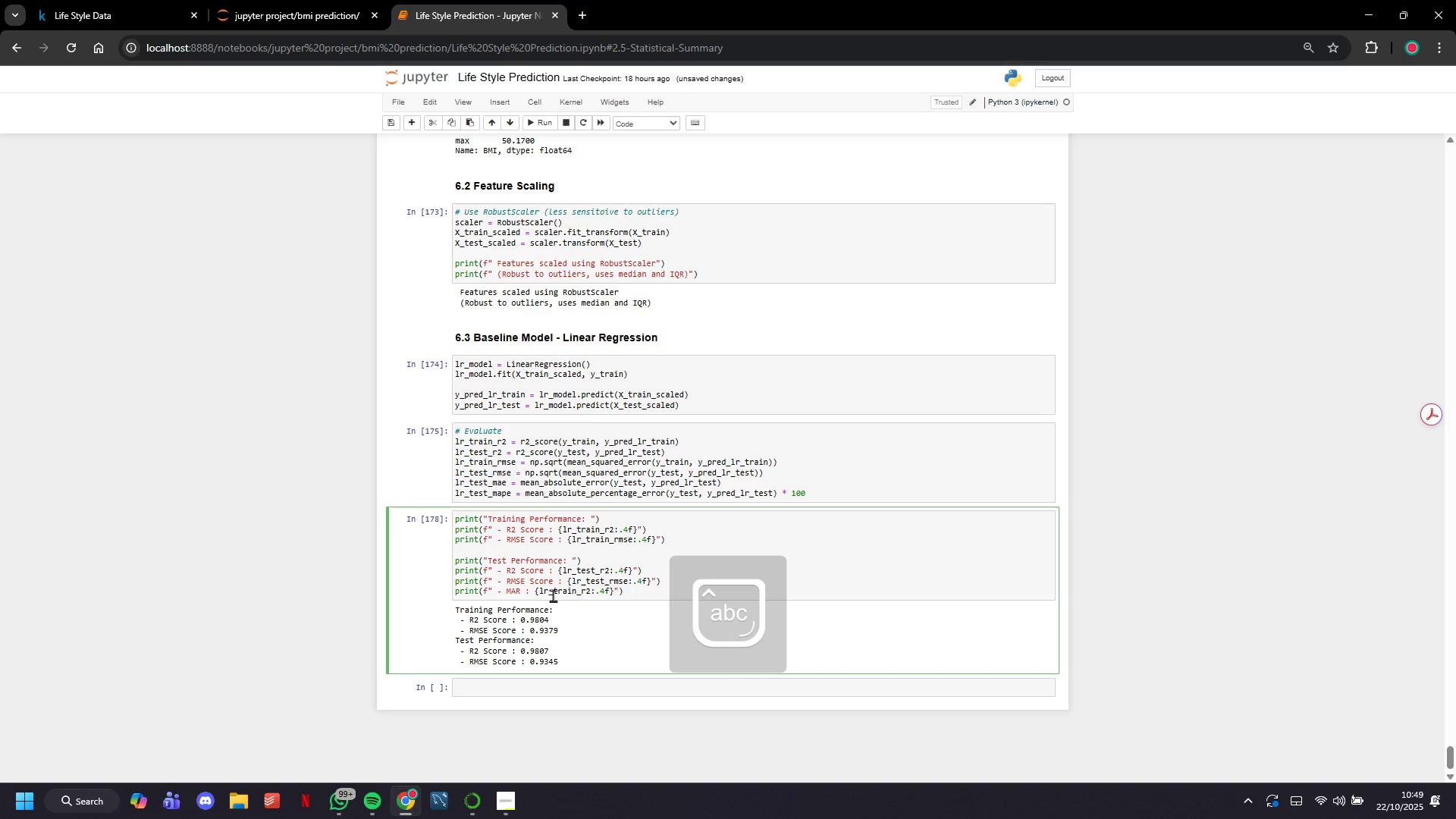 
hold_key(key=ArrowRight, duration=0.73)
 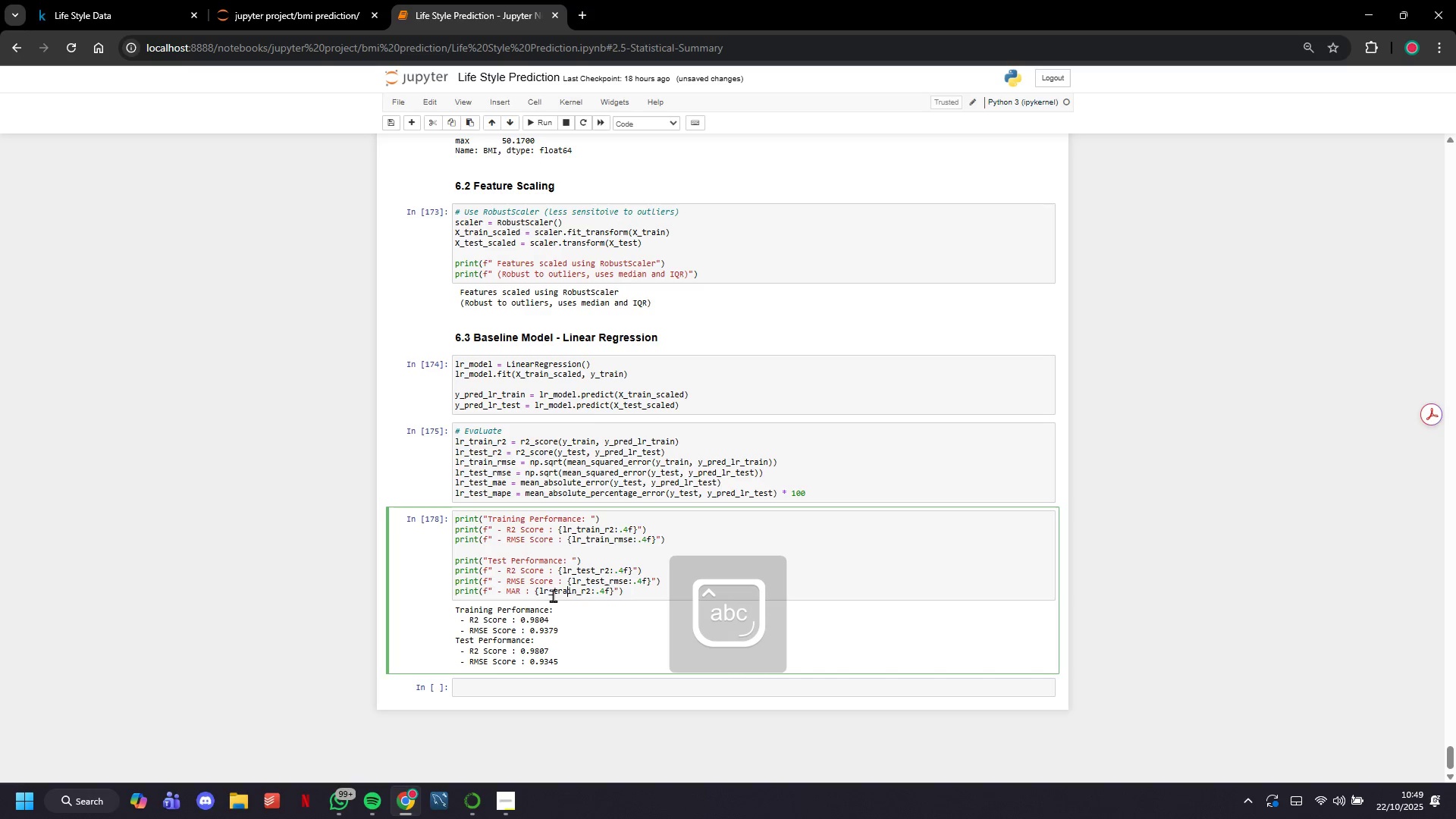 
key(ArrowRight)
 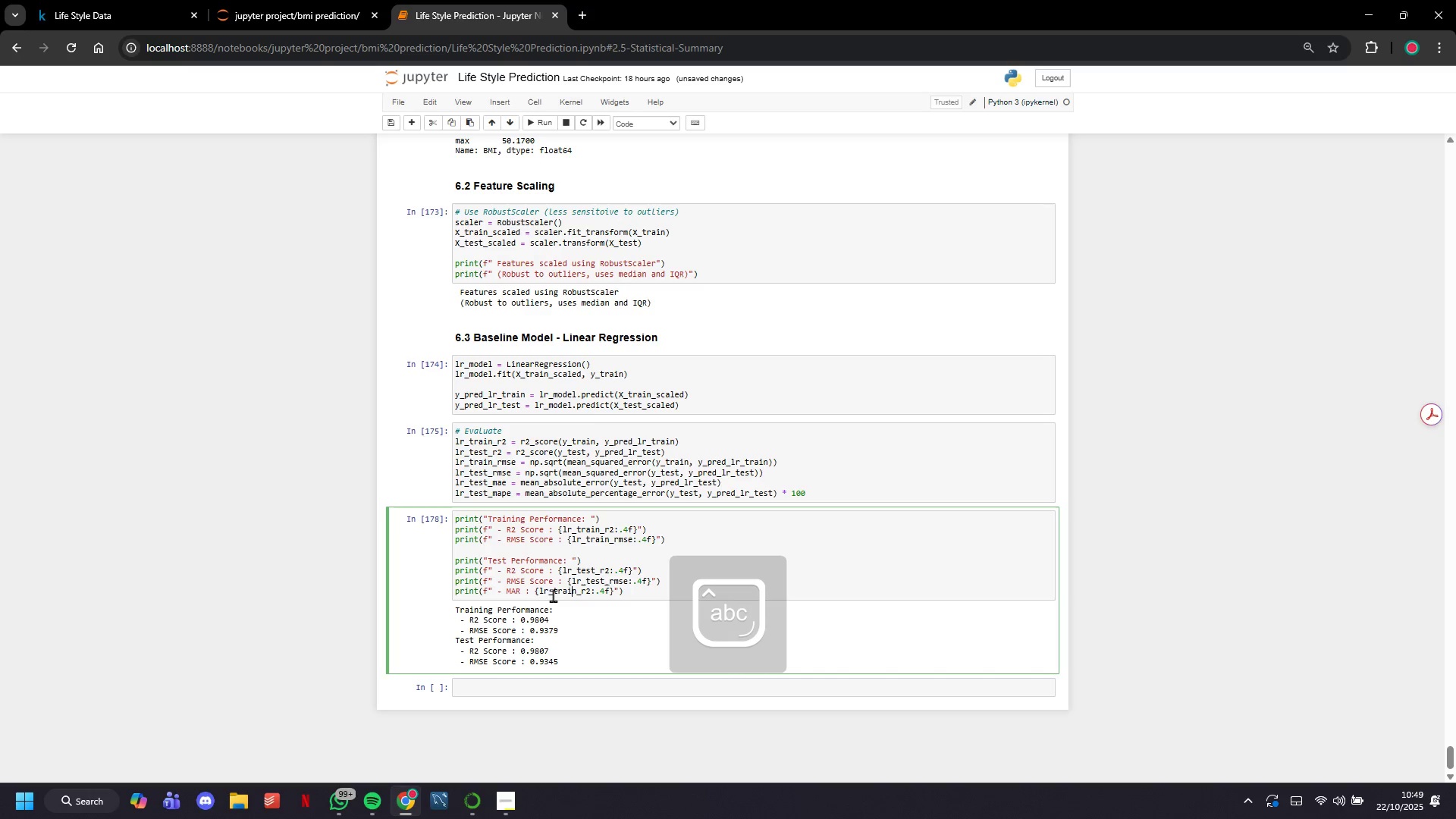 
key(ArrowRight)
 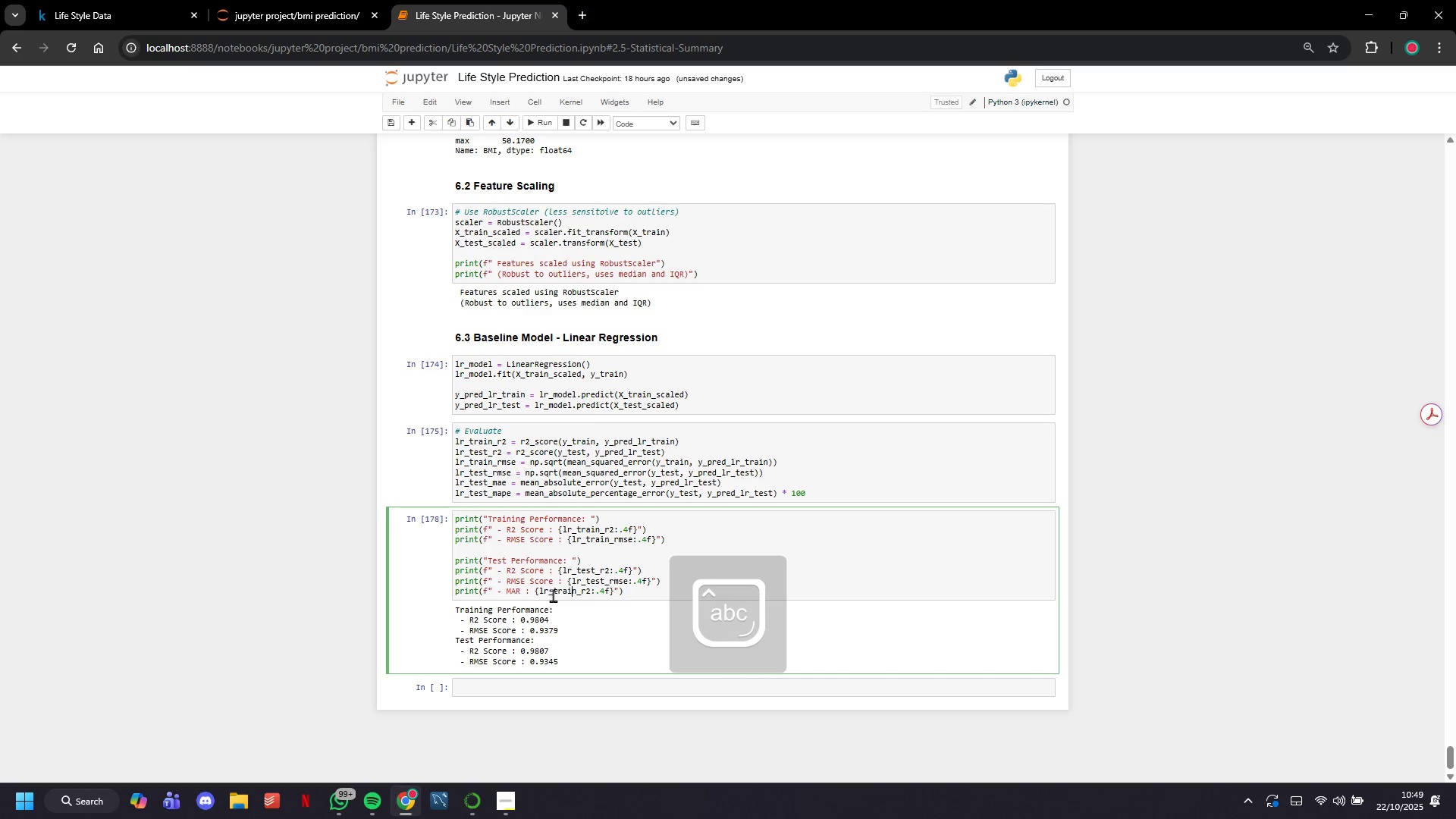 
key(ArrowRight)
 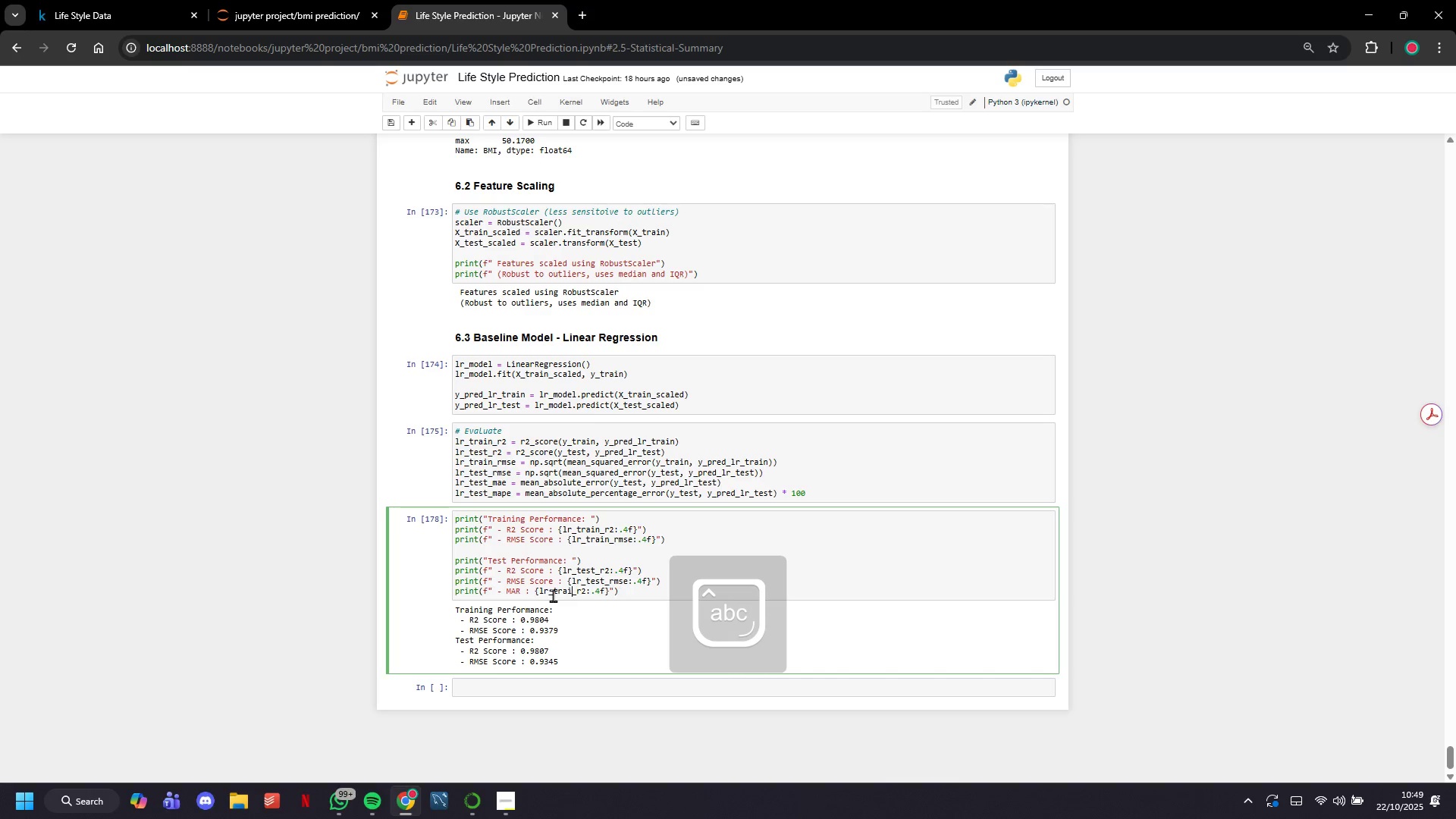 
key(Backspace)
key(Backspace)
key(Backspace)
key(Backspace)
type(est)
 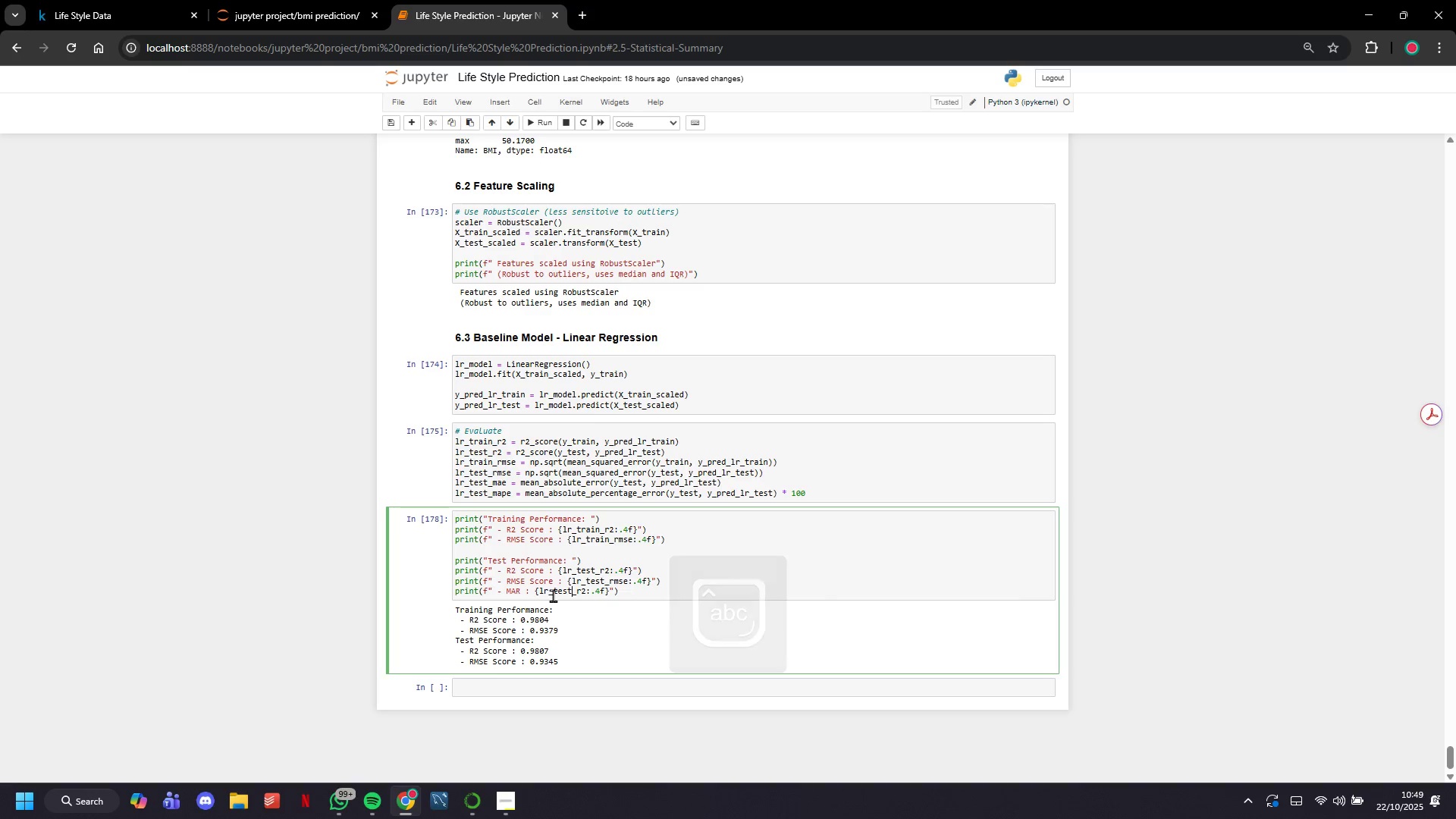 
key(ArrowRight)
 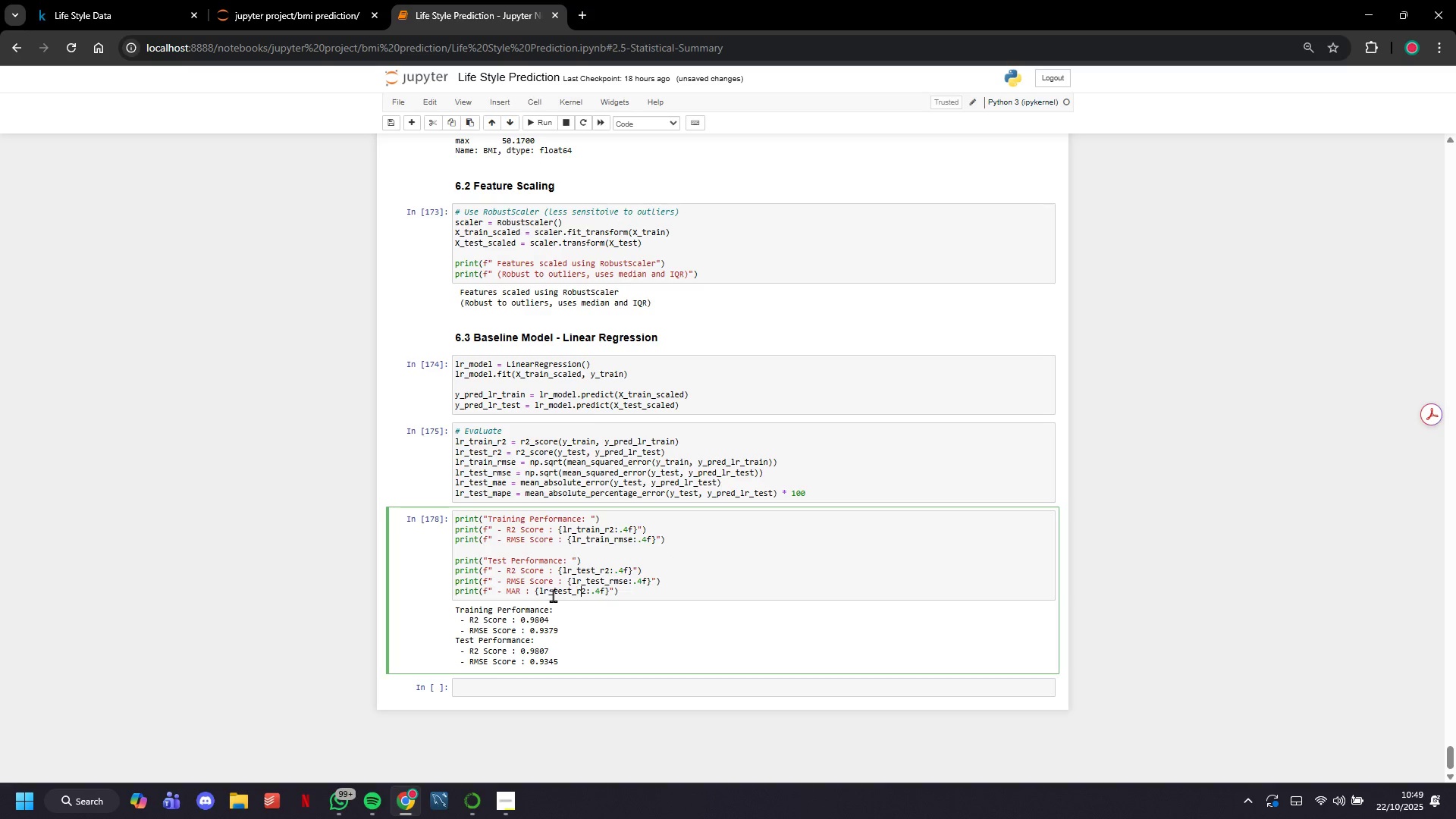 
key(ArrowRight)
 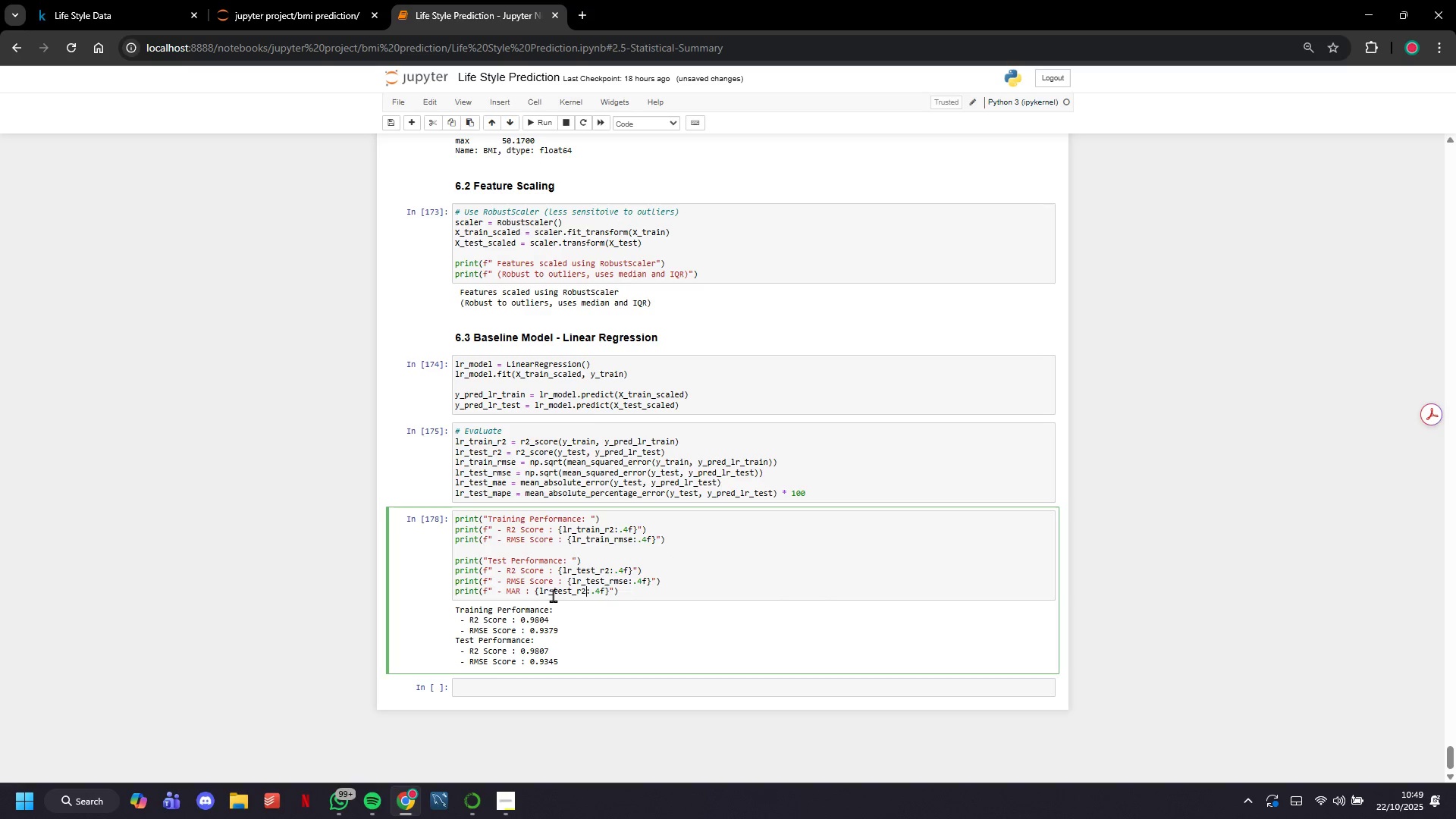 
key(ArrowRight)
 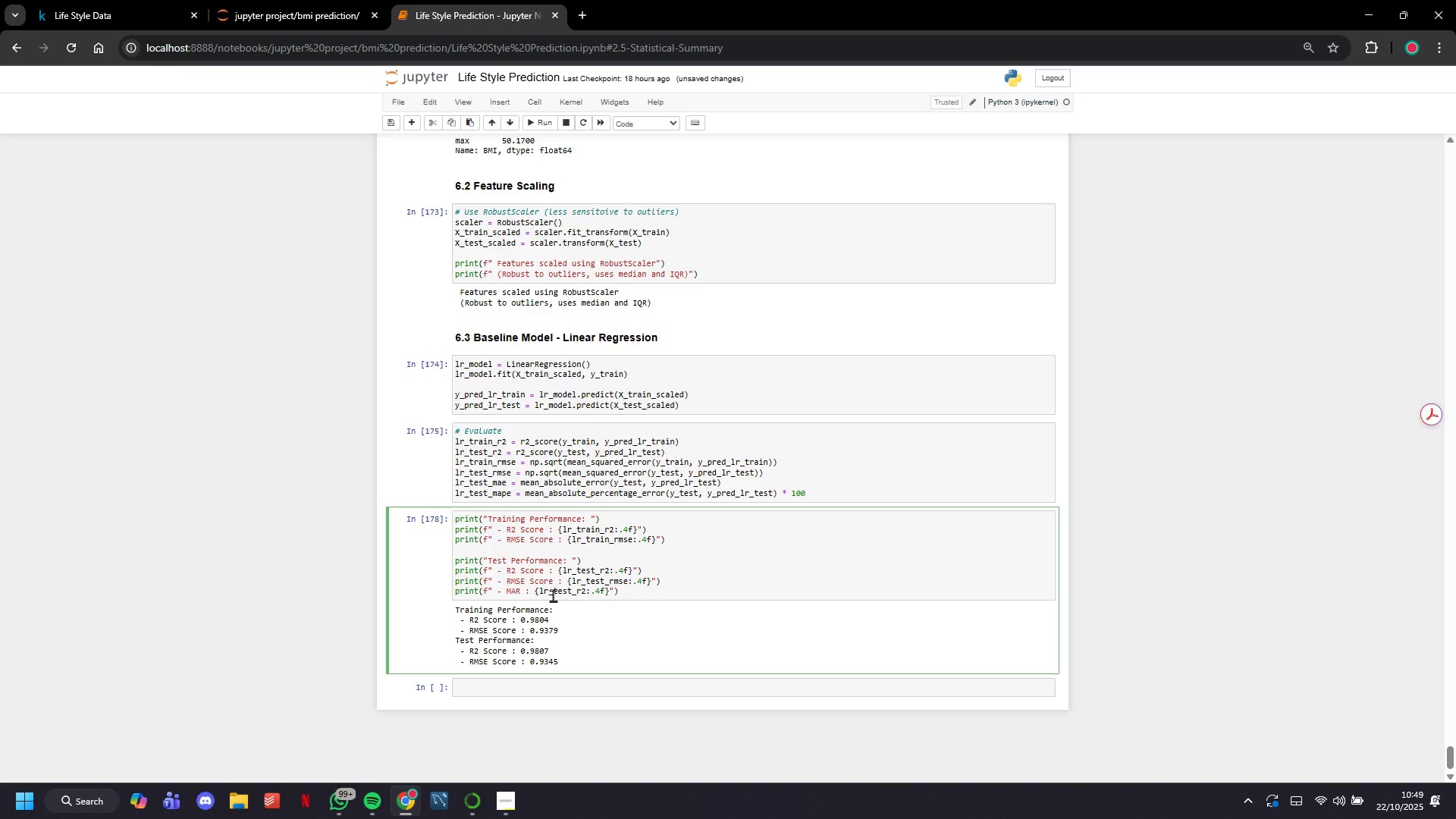 
key(Backspace)
key(Backspace)
type(mae)
 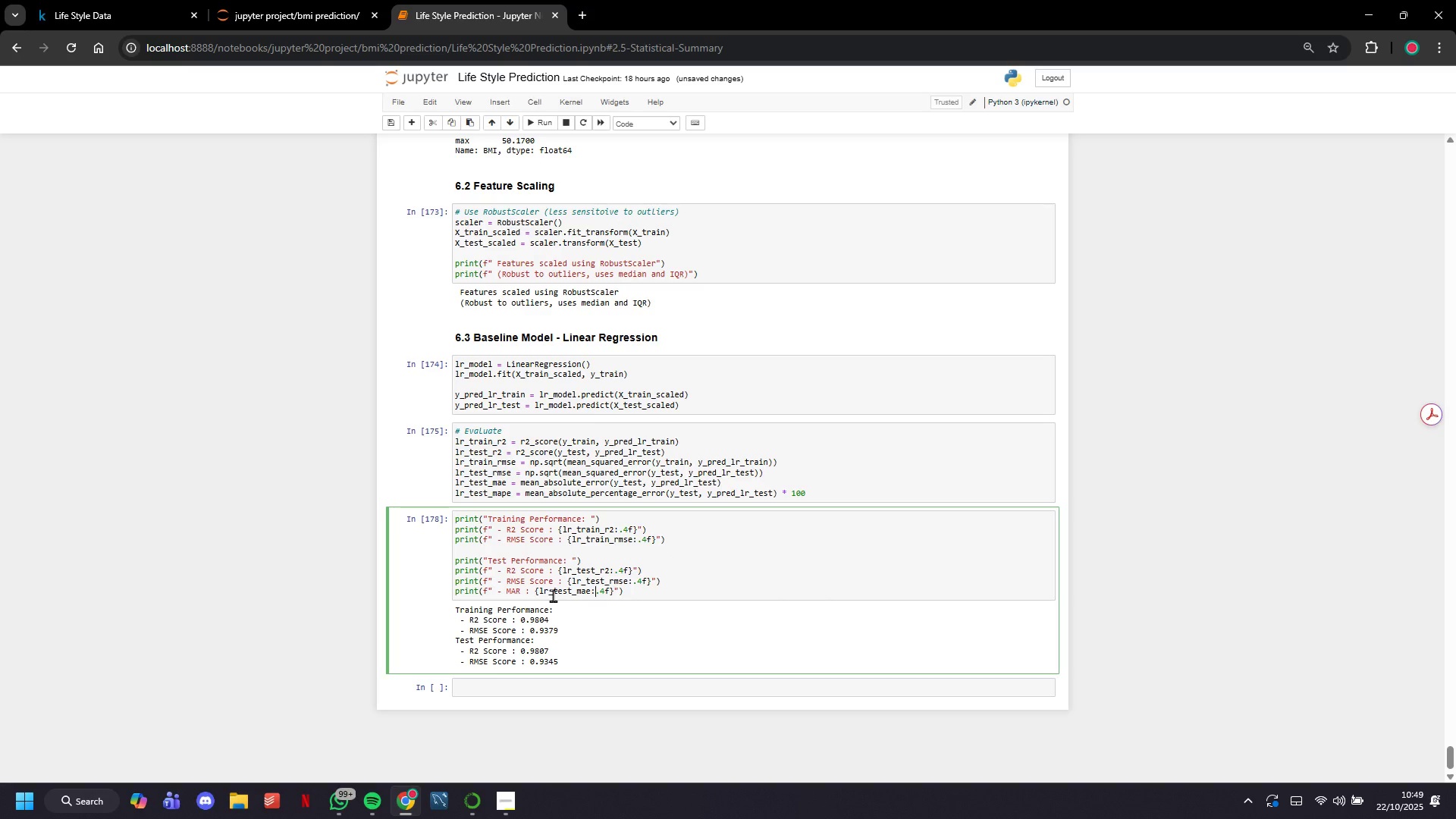 
key(ArrowRight)
 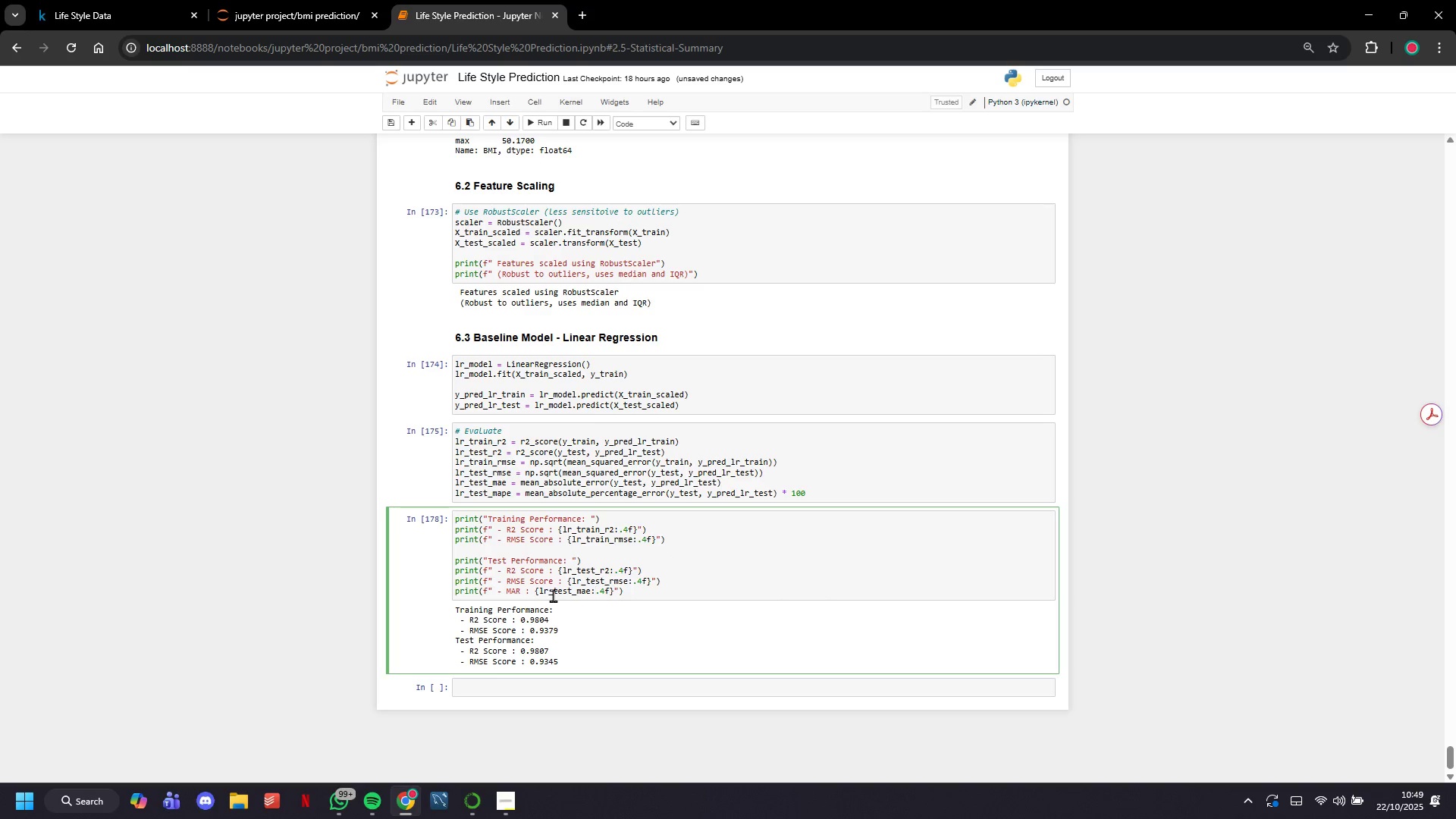 
key(ArrowRight)
 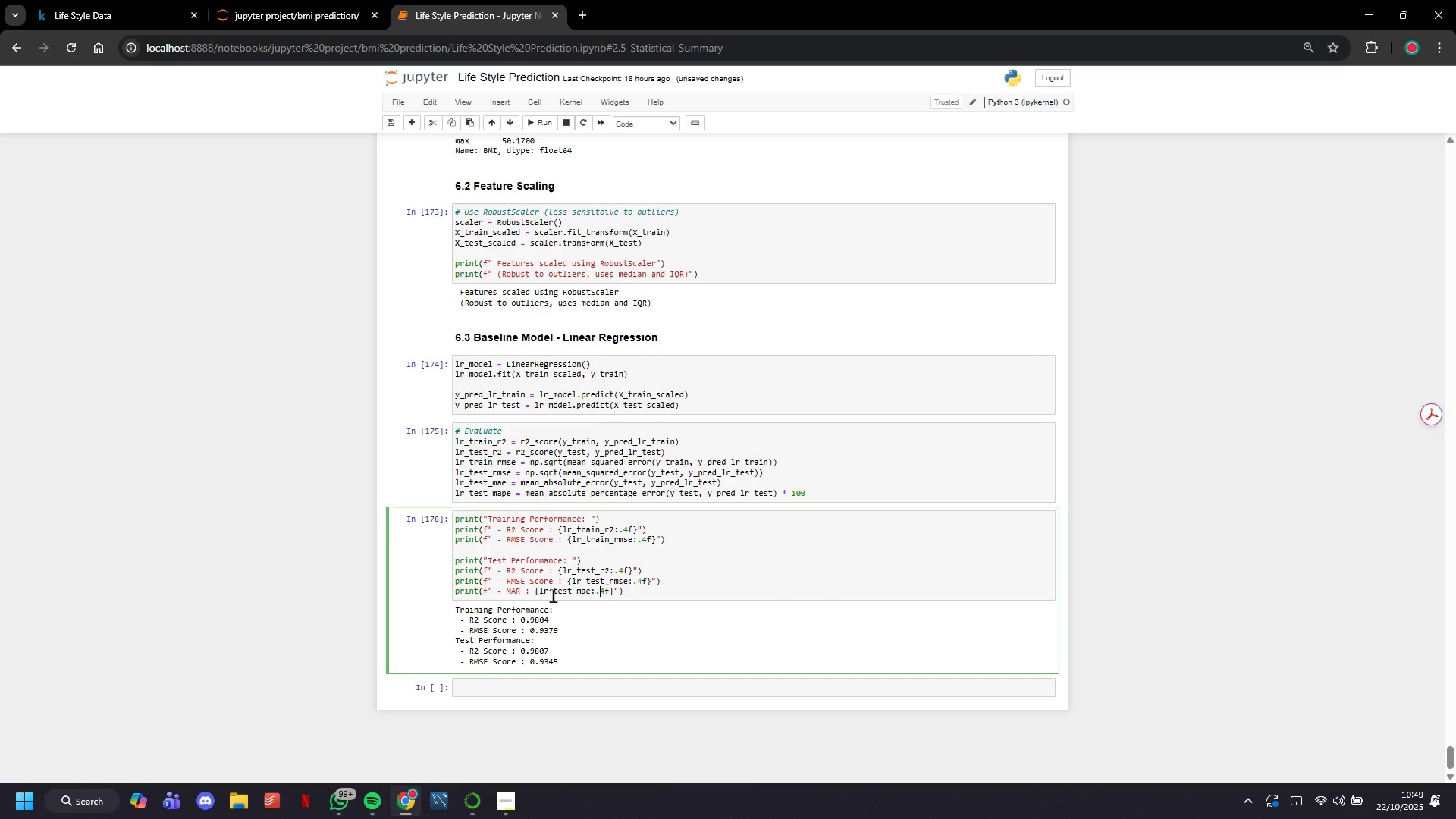 
key(ArrowRight)
 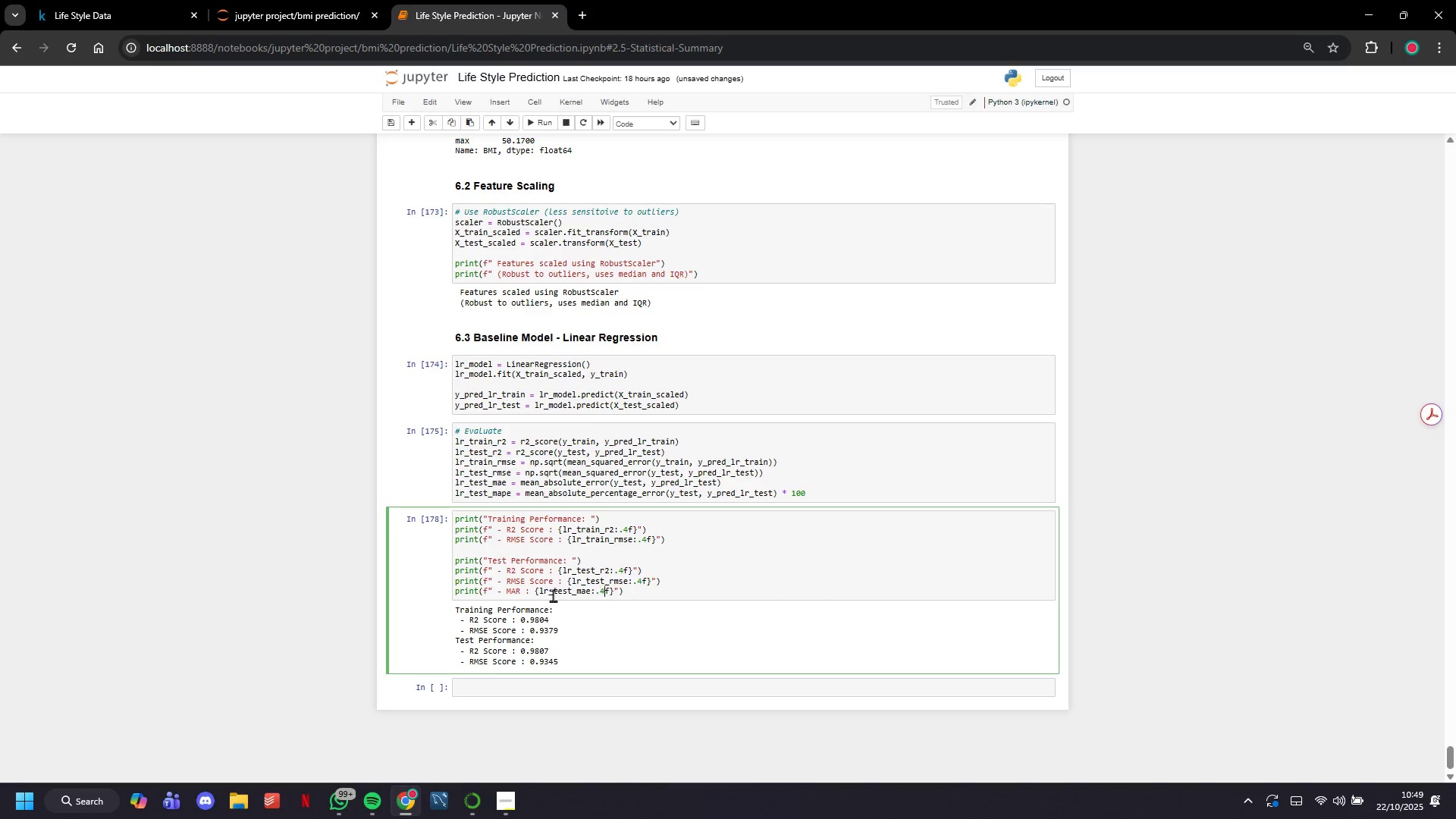 
key(ArrowRight)
 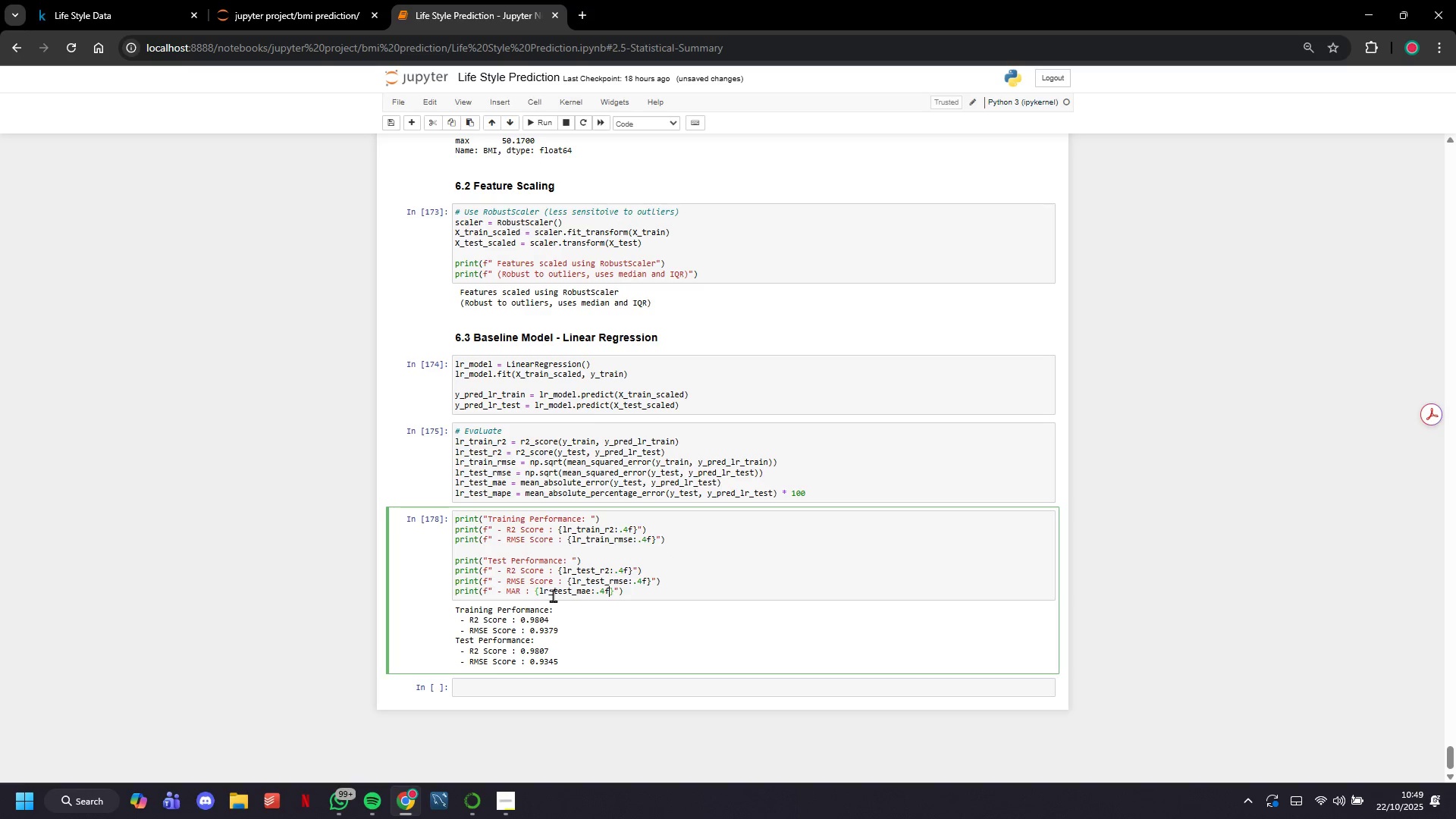 
key(ArrowRight)
 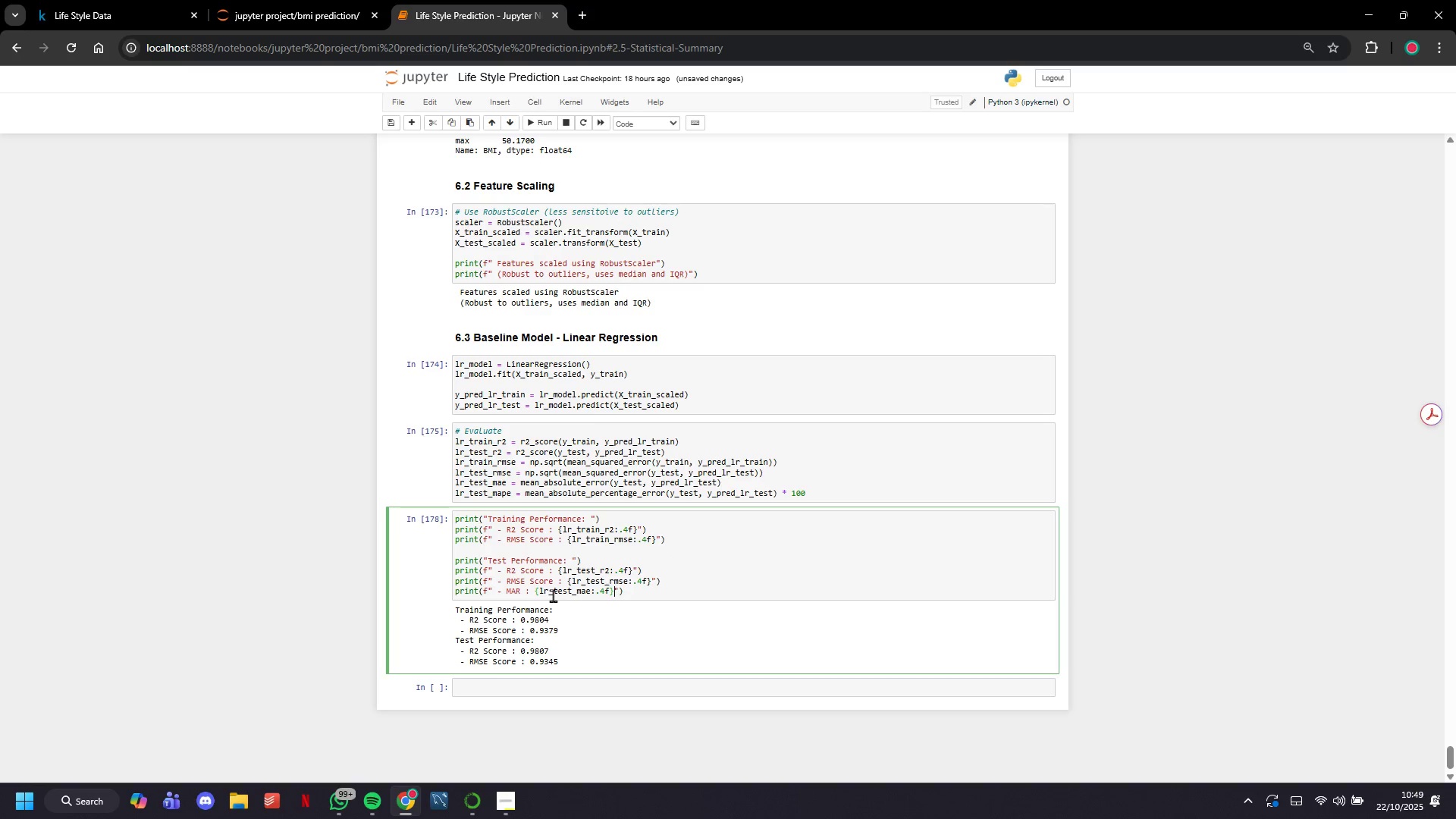 
key(ArrowRight)
 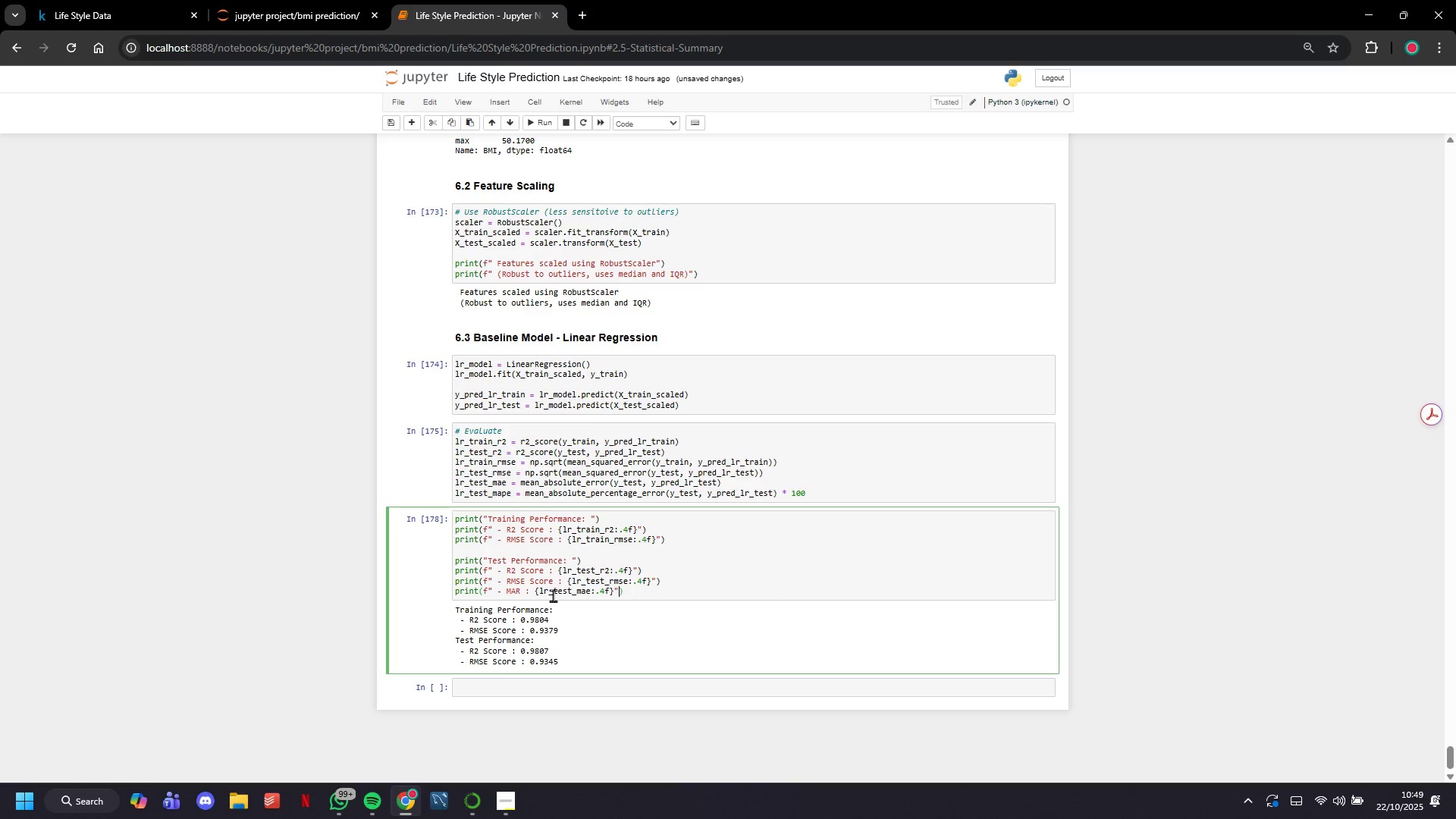 
key(ArrowRight)
 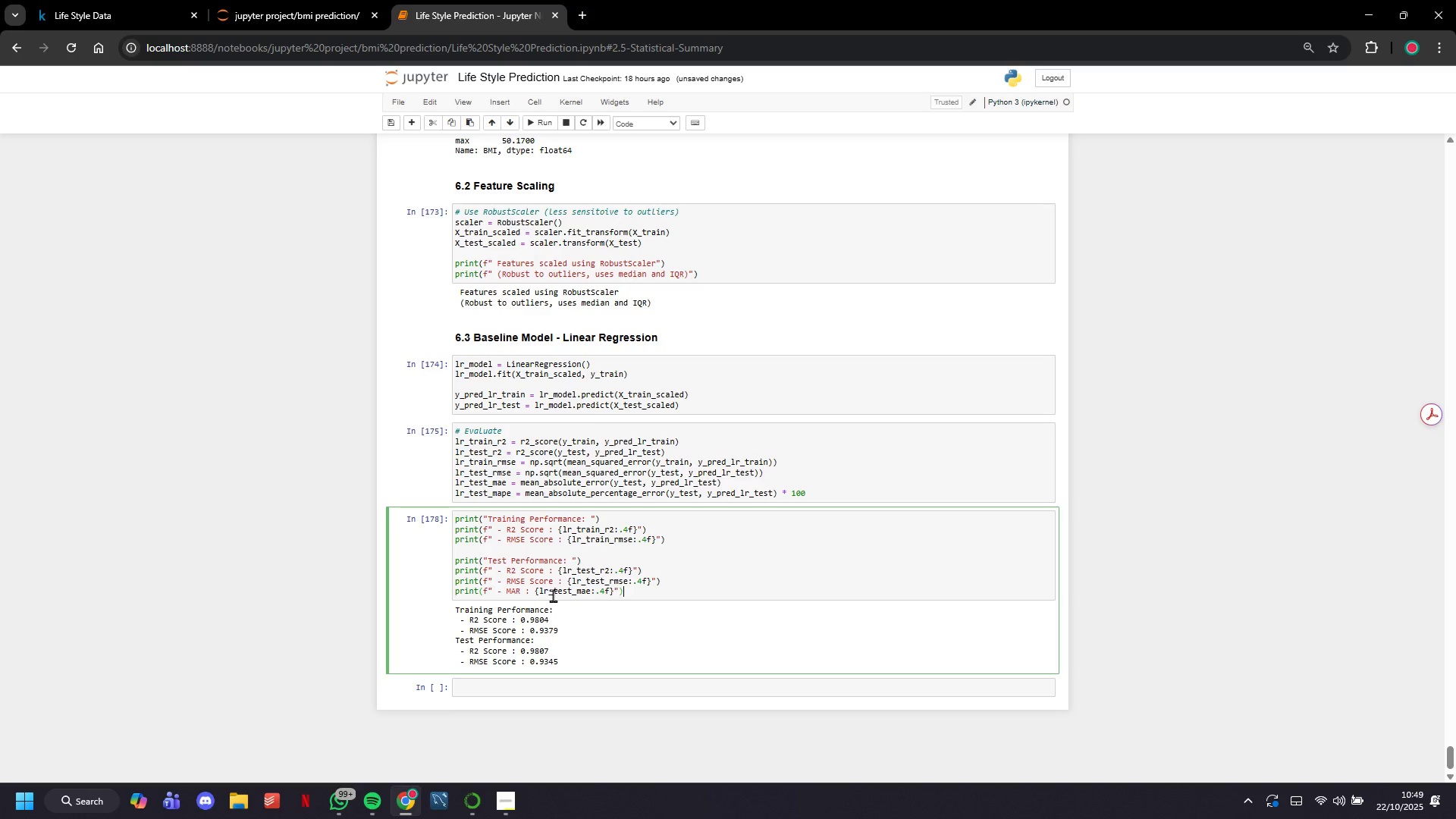 
key(Enter)
 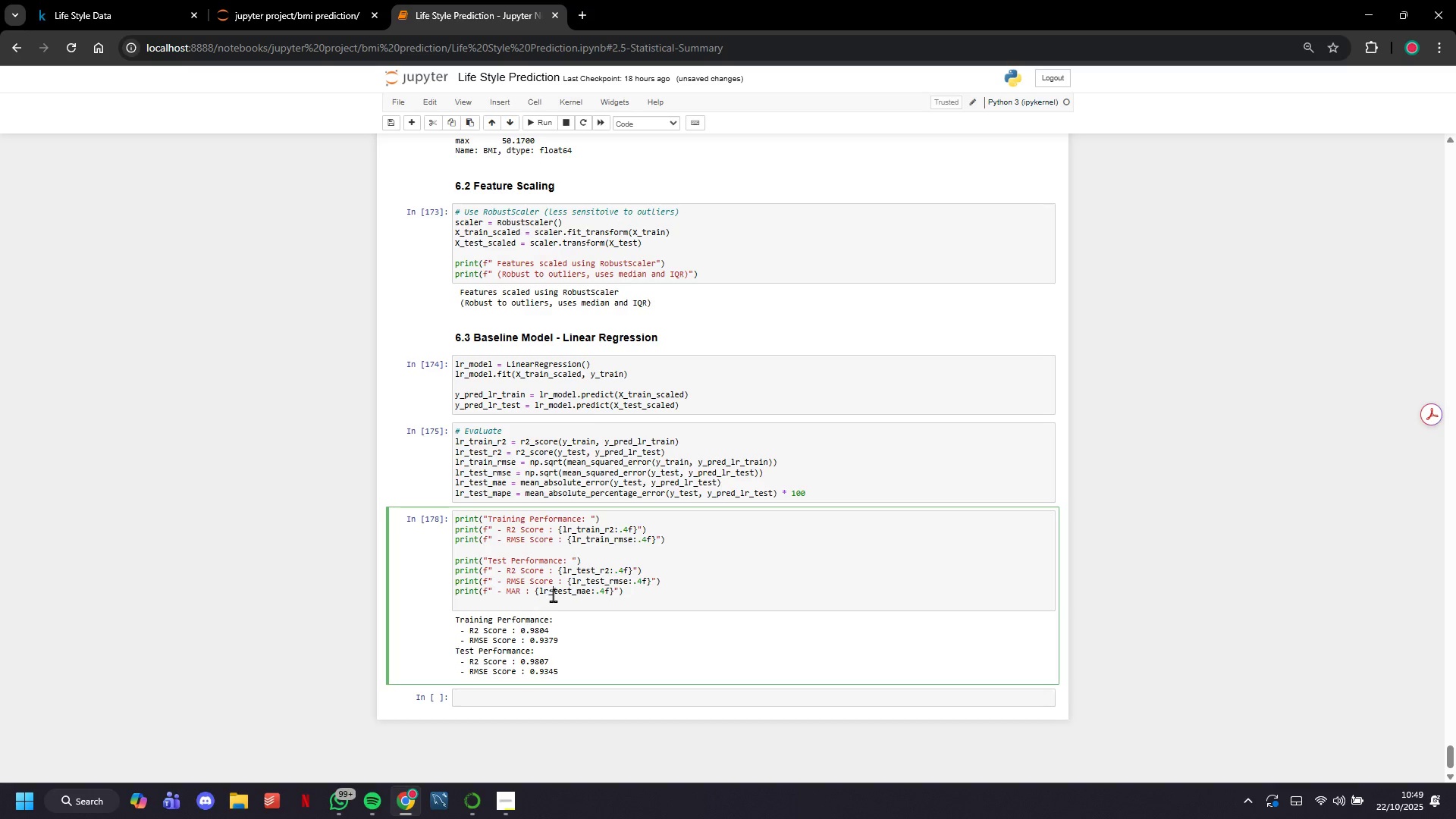 
double_click([553, 595])
 